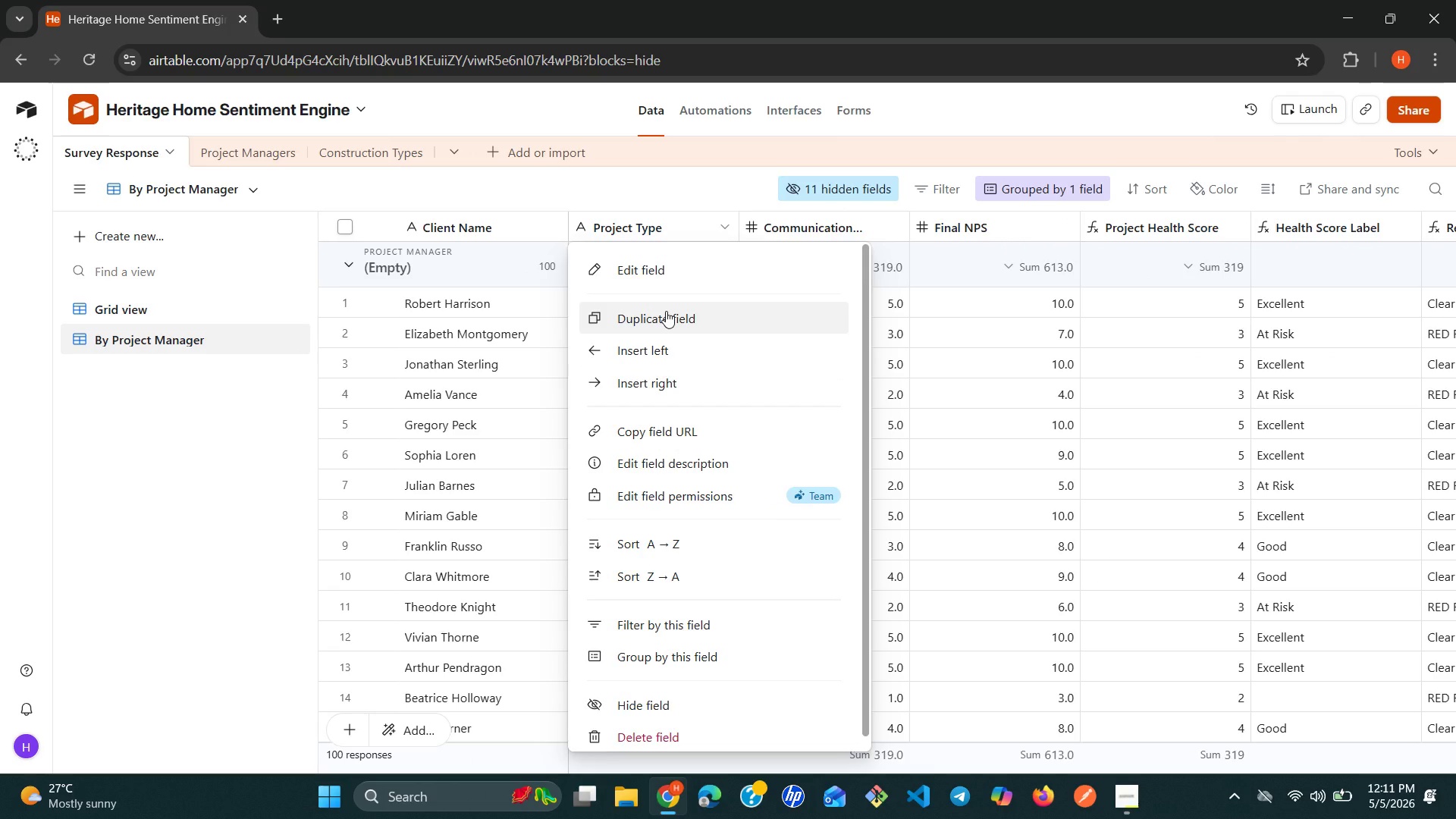 
left_click([692, 276])
 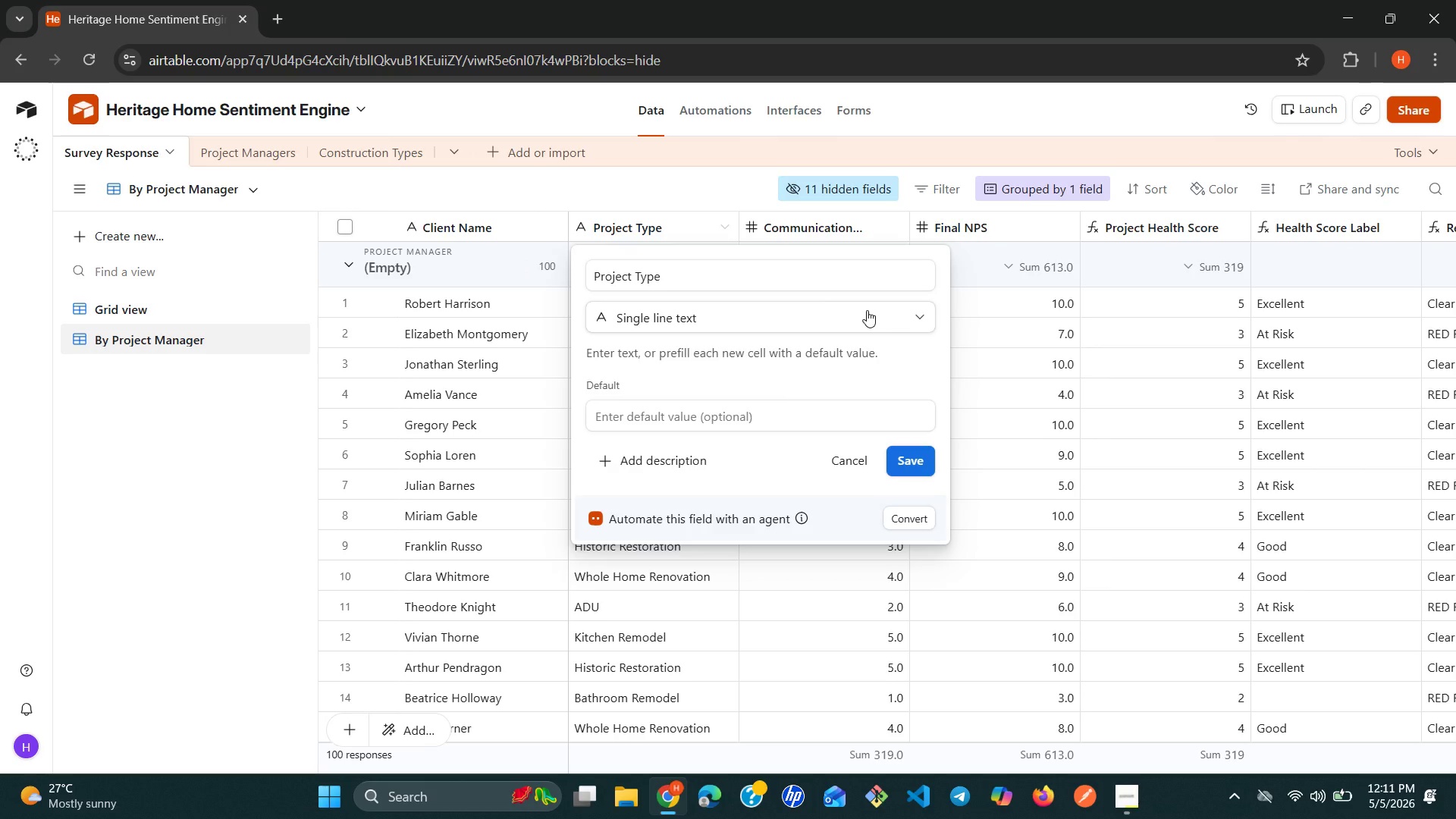 
left_click([867, 310])
 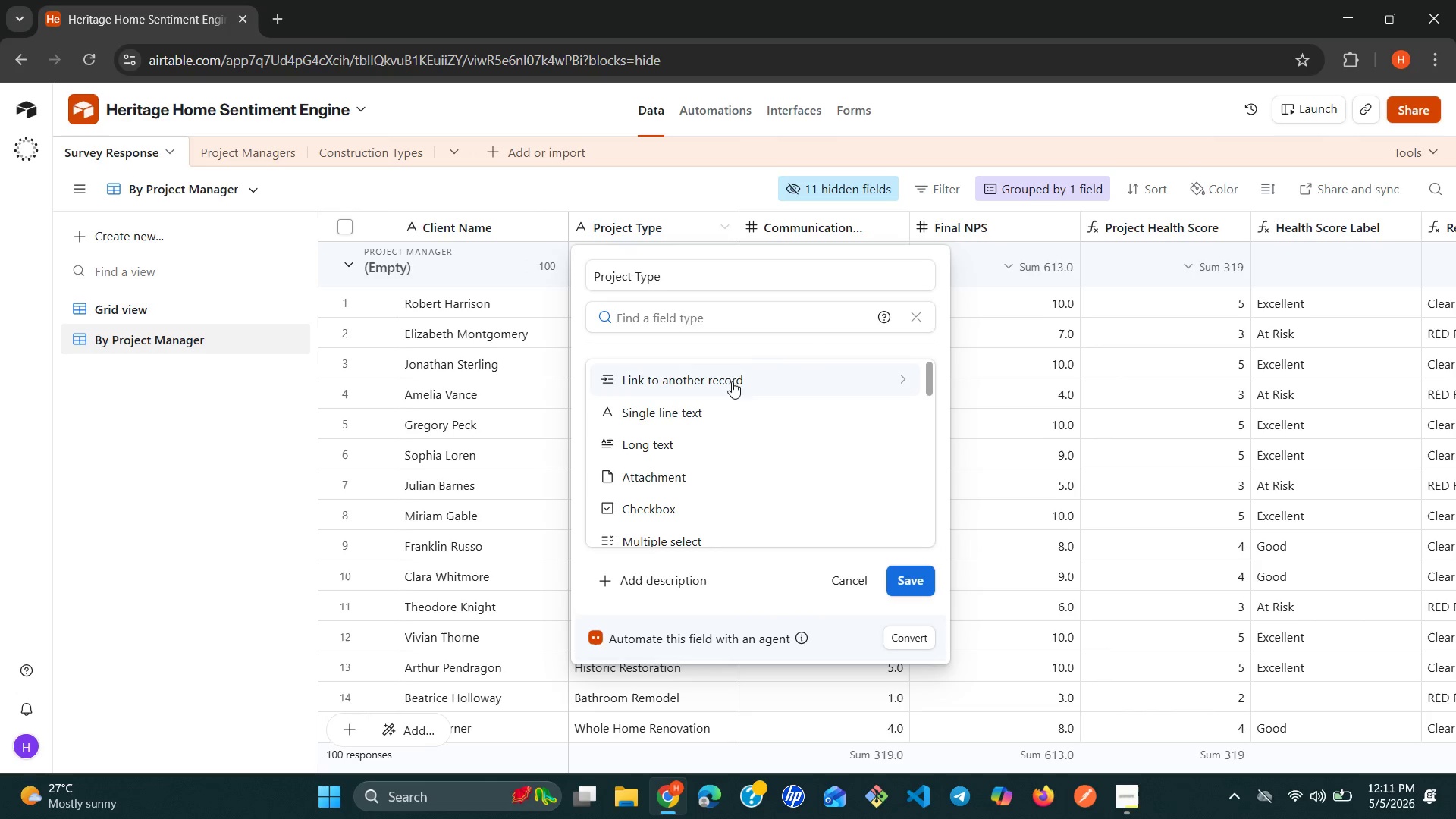 
left_click([742, 376])
 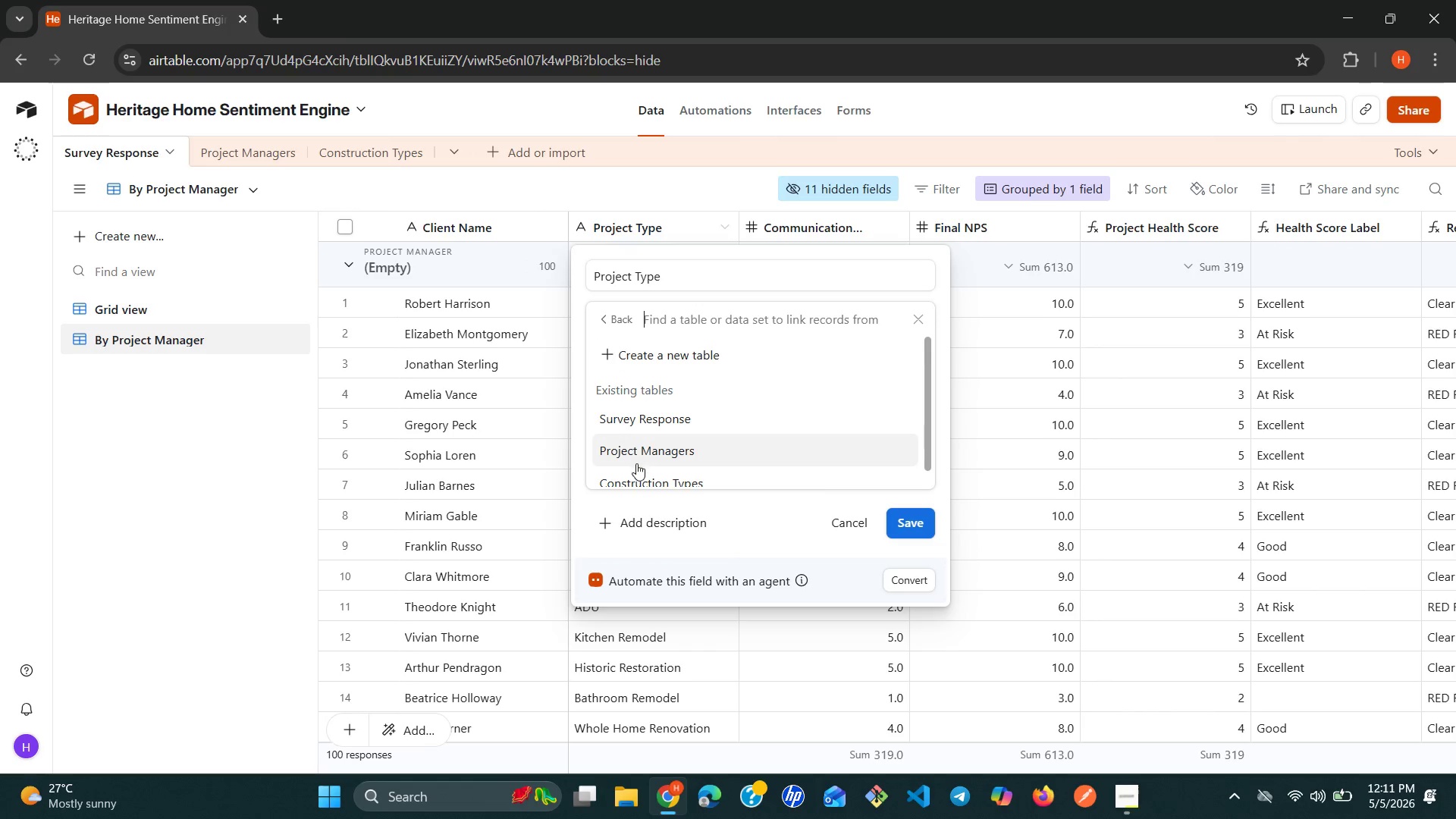 
left_click([637, 473])
 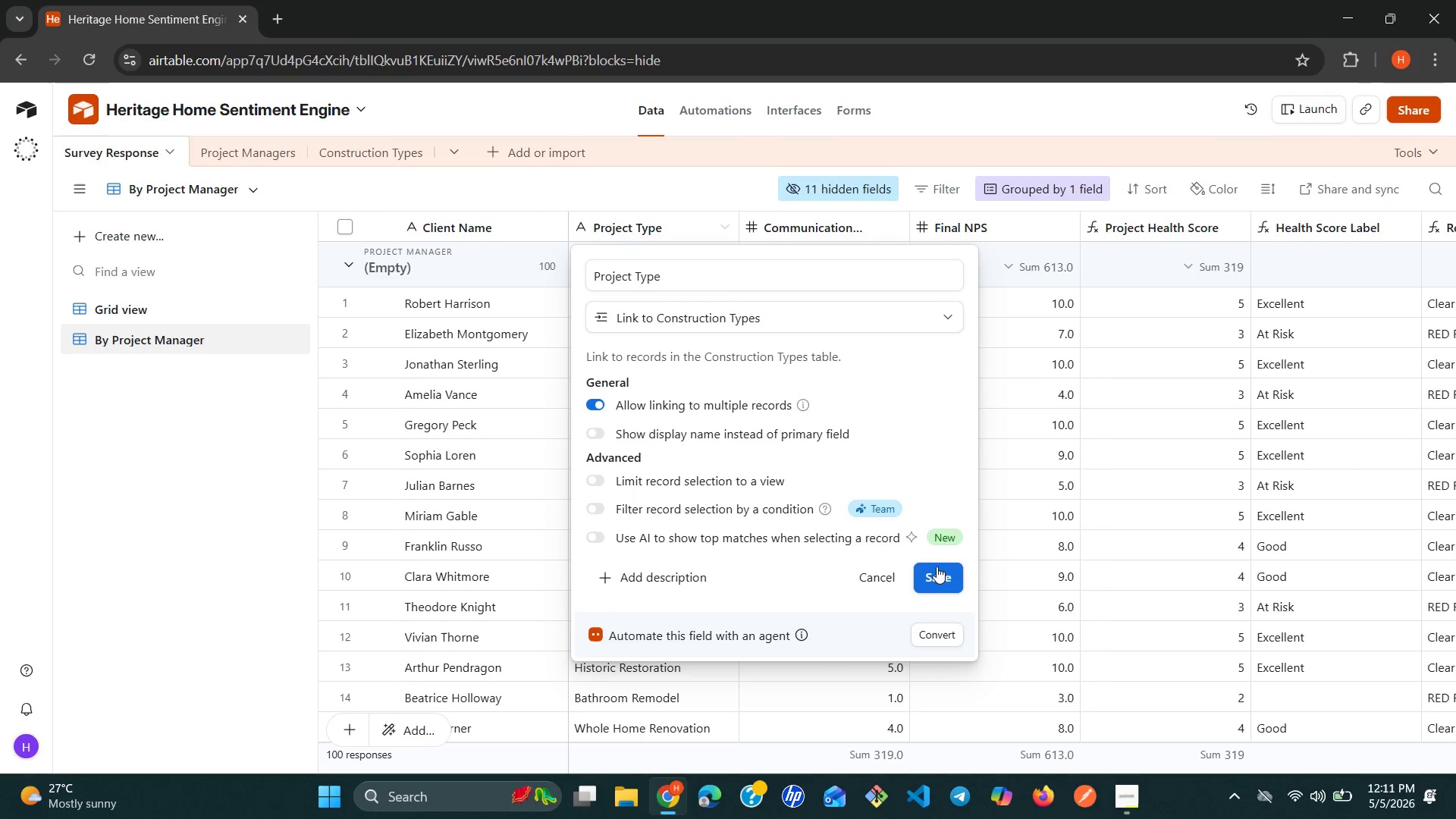 
left_click([935, 568])
 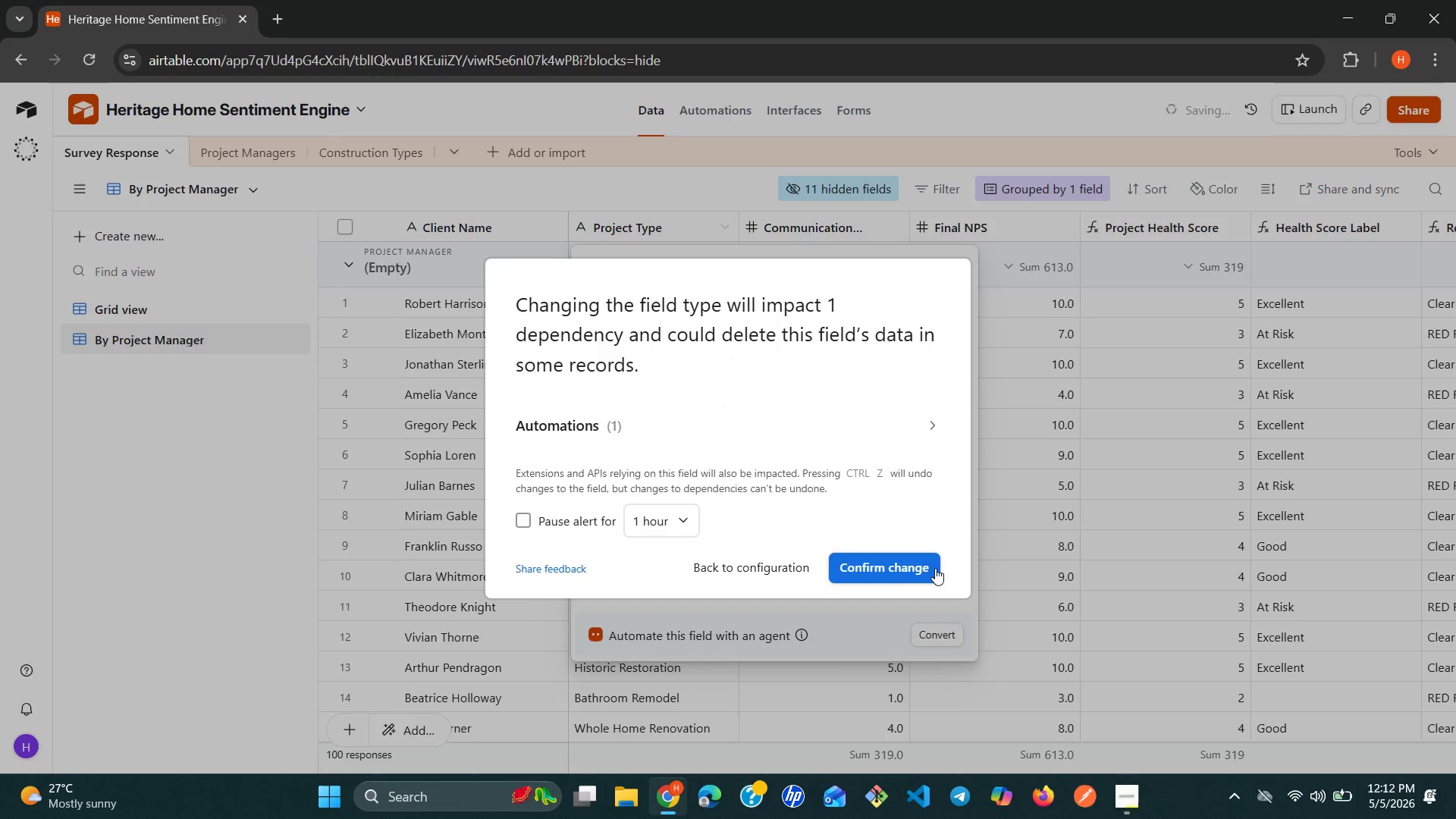 
left_click([917, 567])
 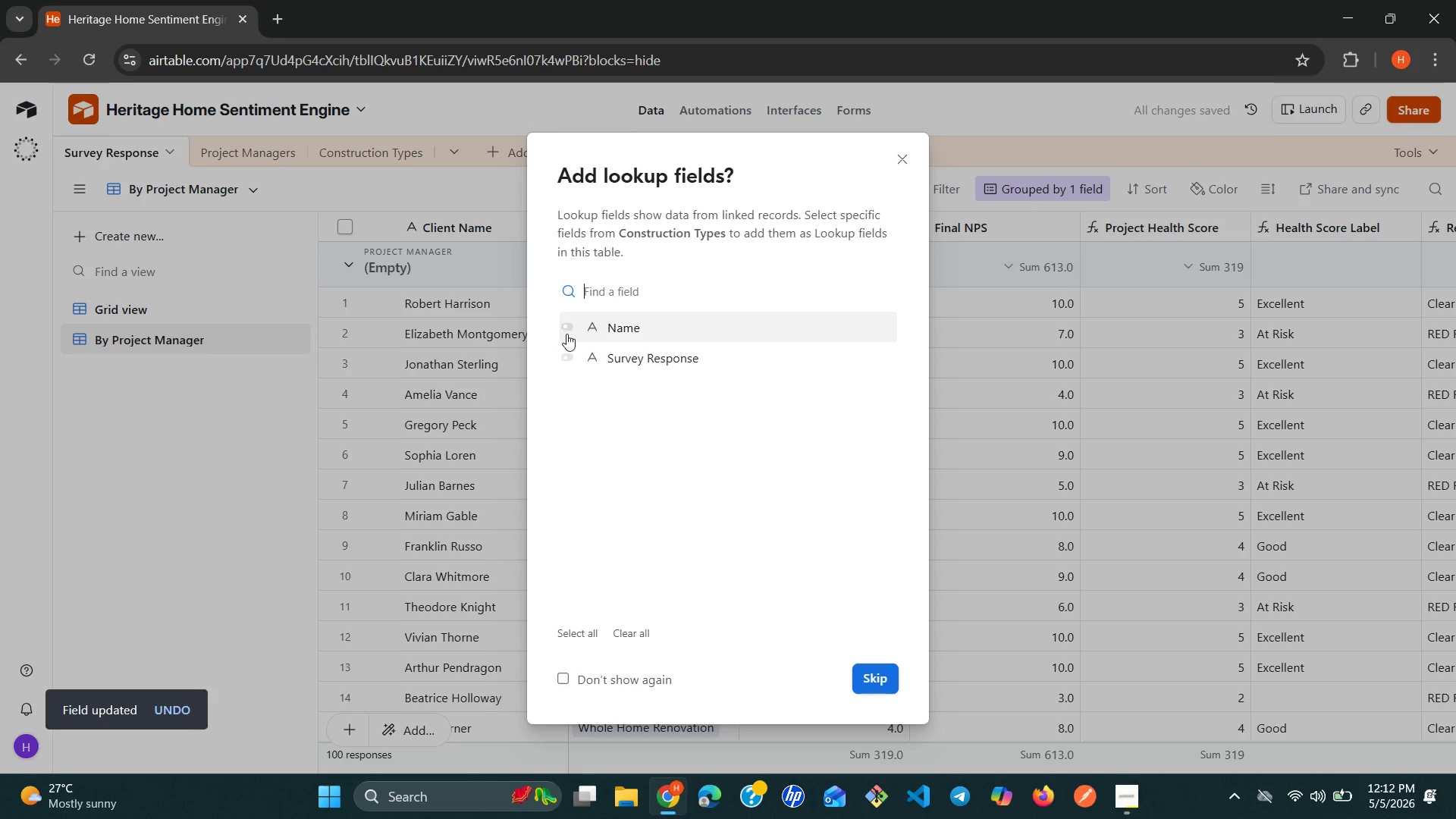 
left_click([566, 328])
 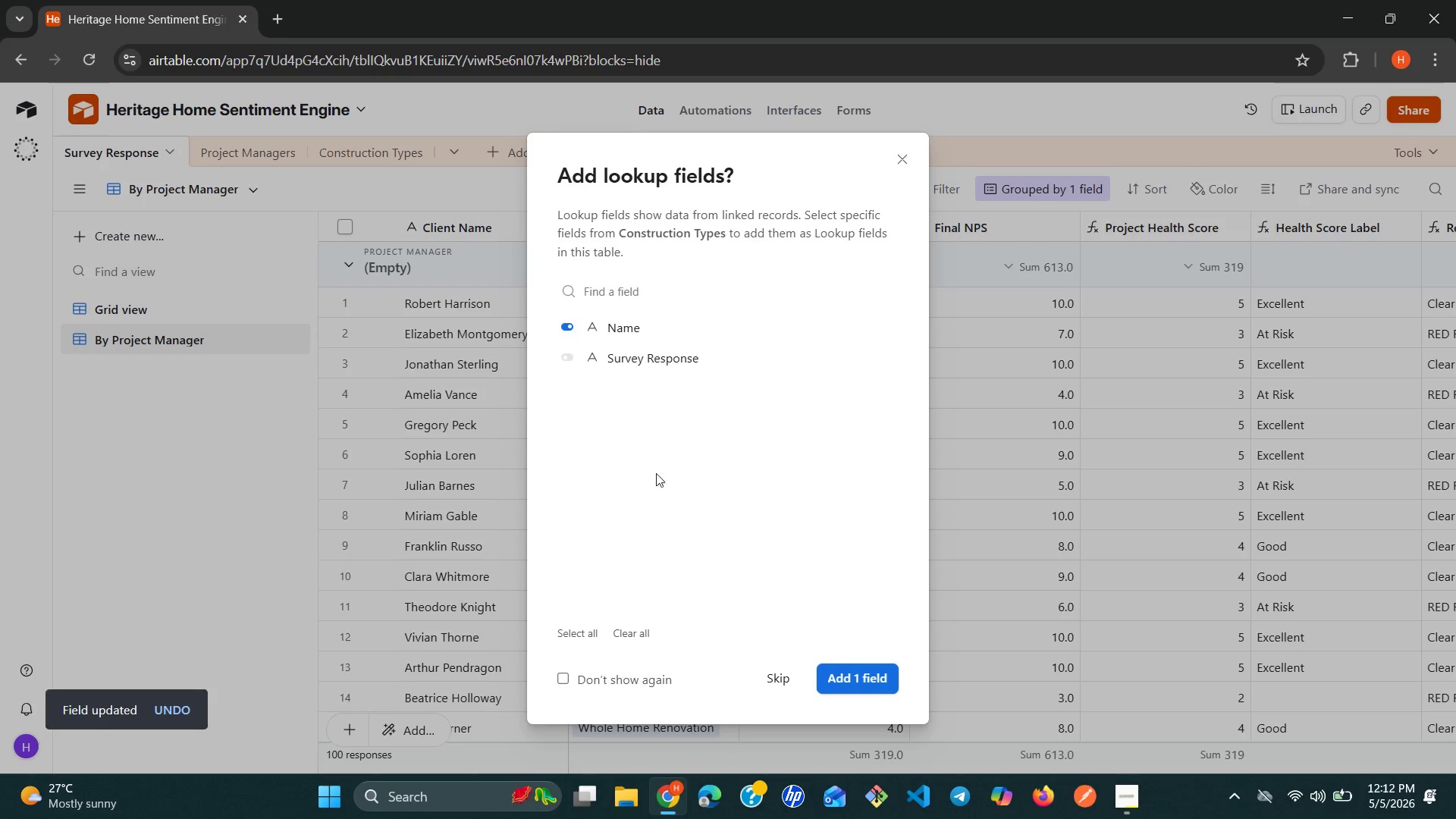 
left_click([572, 359])
 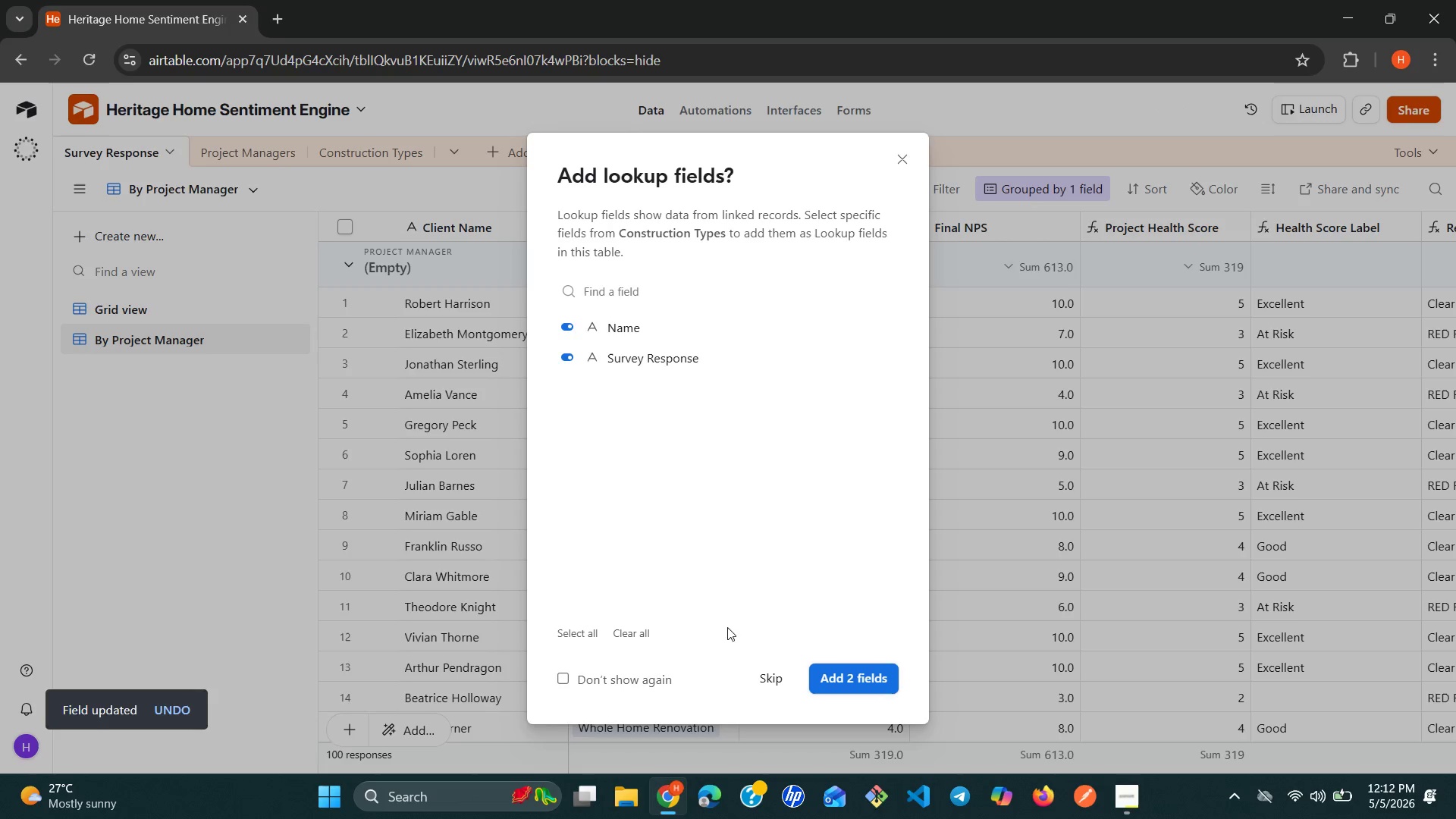 
mouse_move([723, 622])
 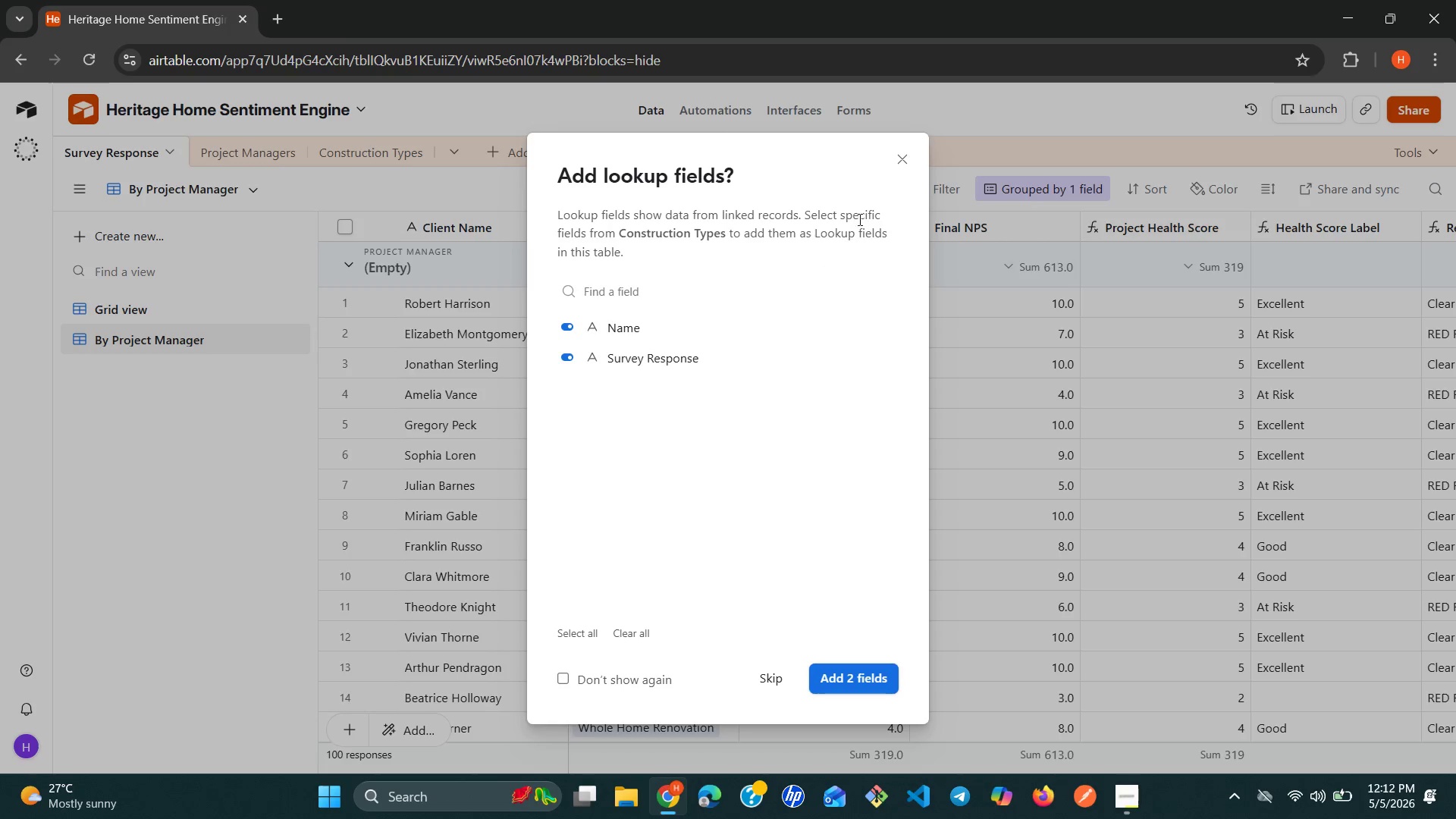 
left_click([913, 152])
 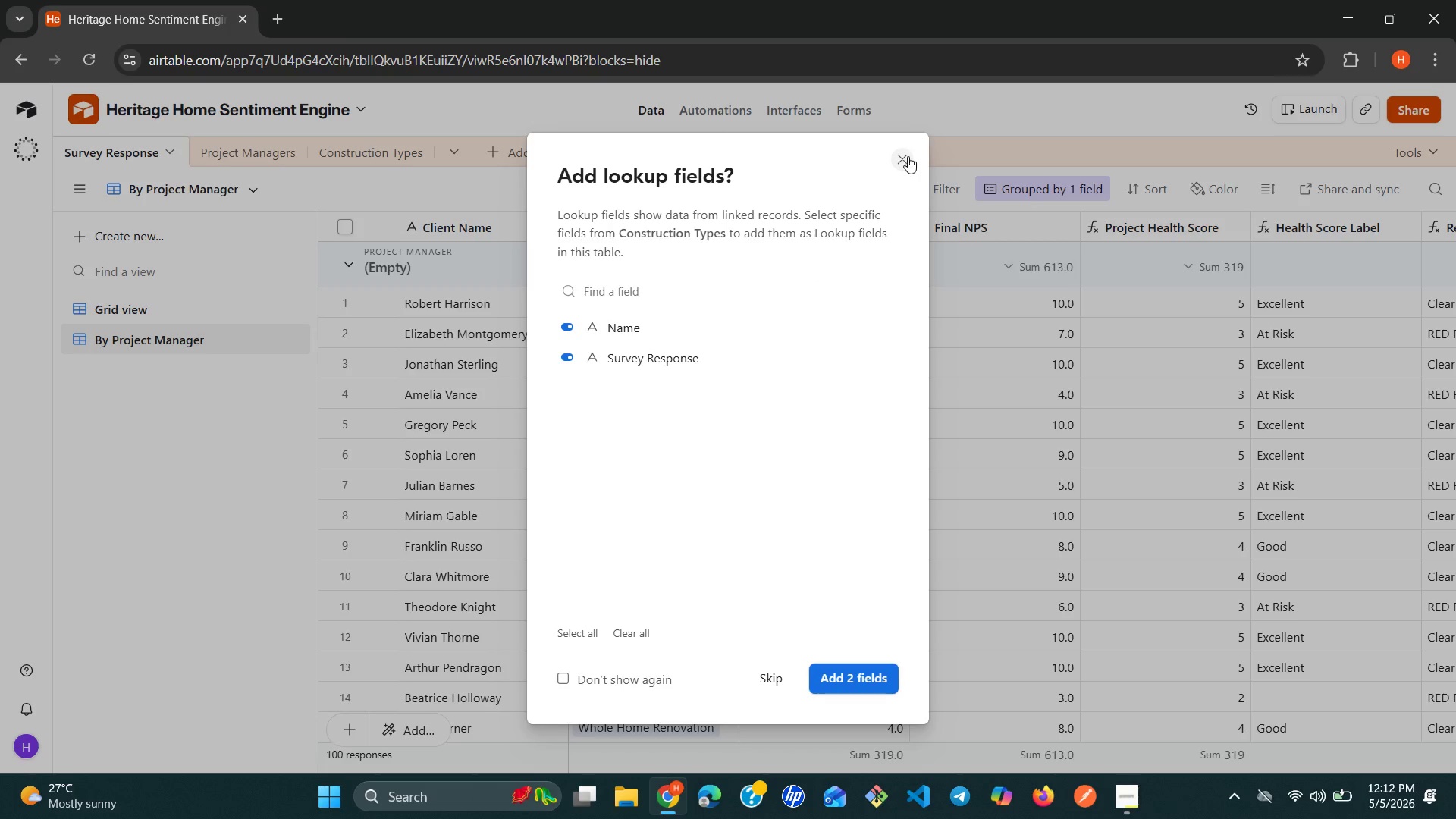 
left_click([908, 156])
 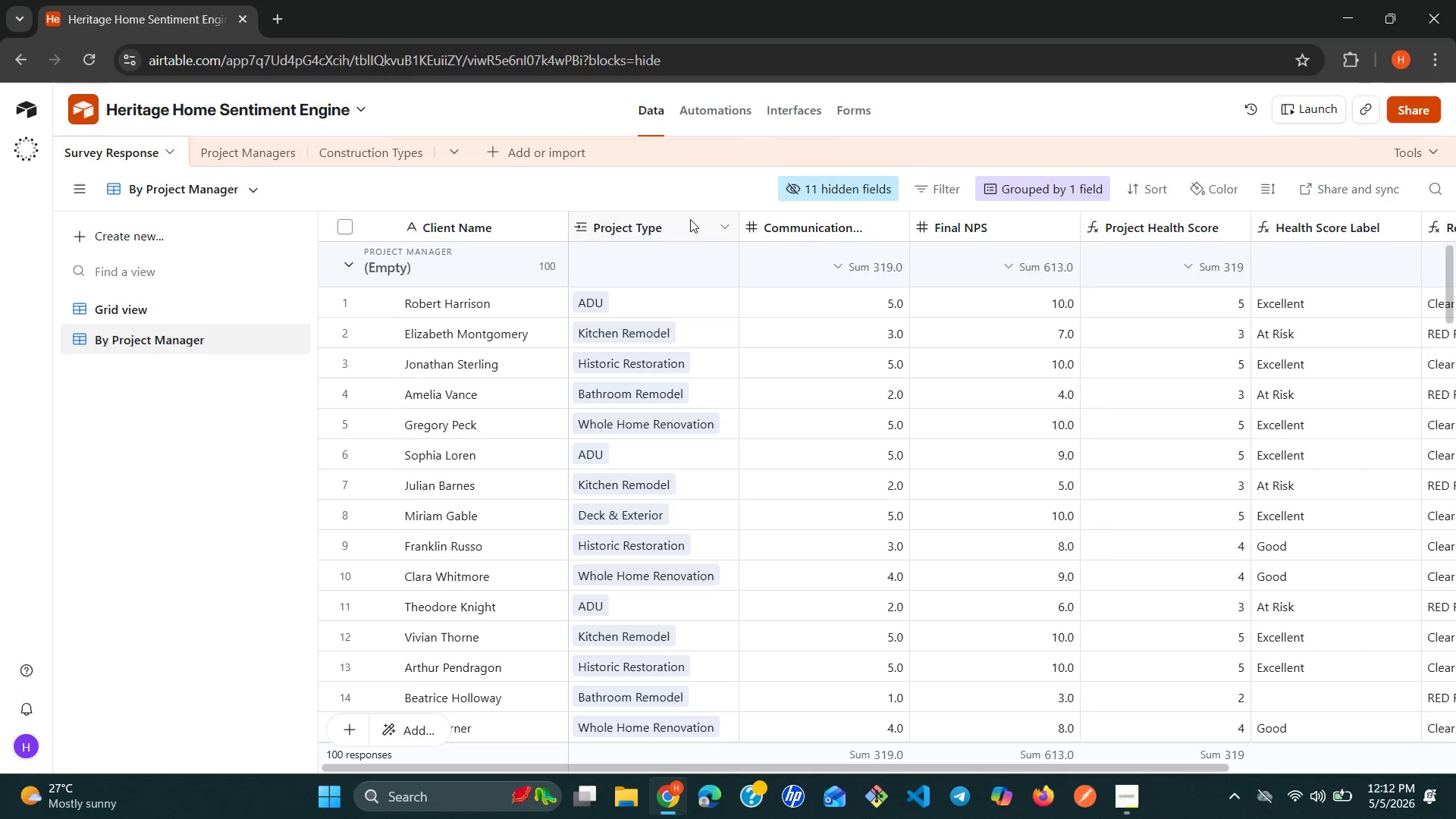 
left_click([680, 228])
 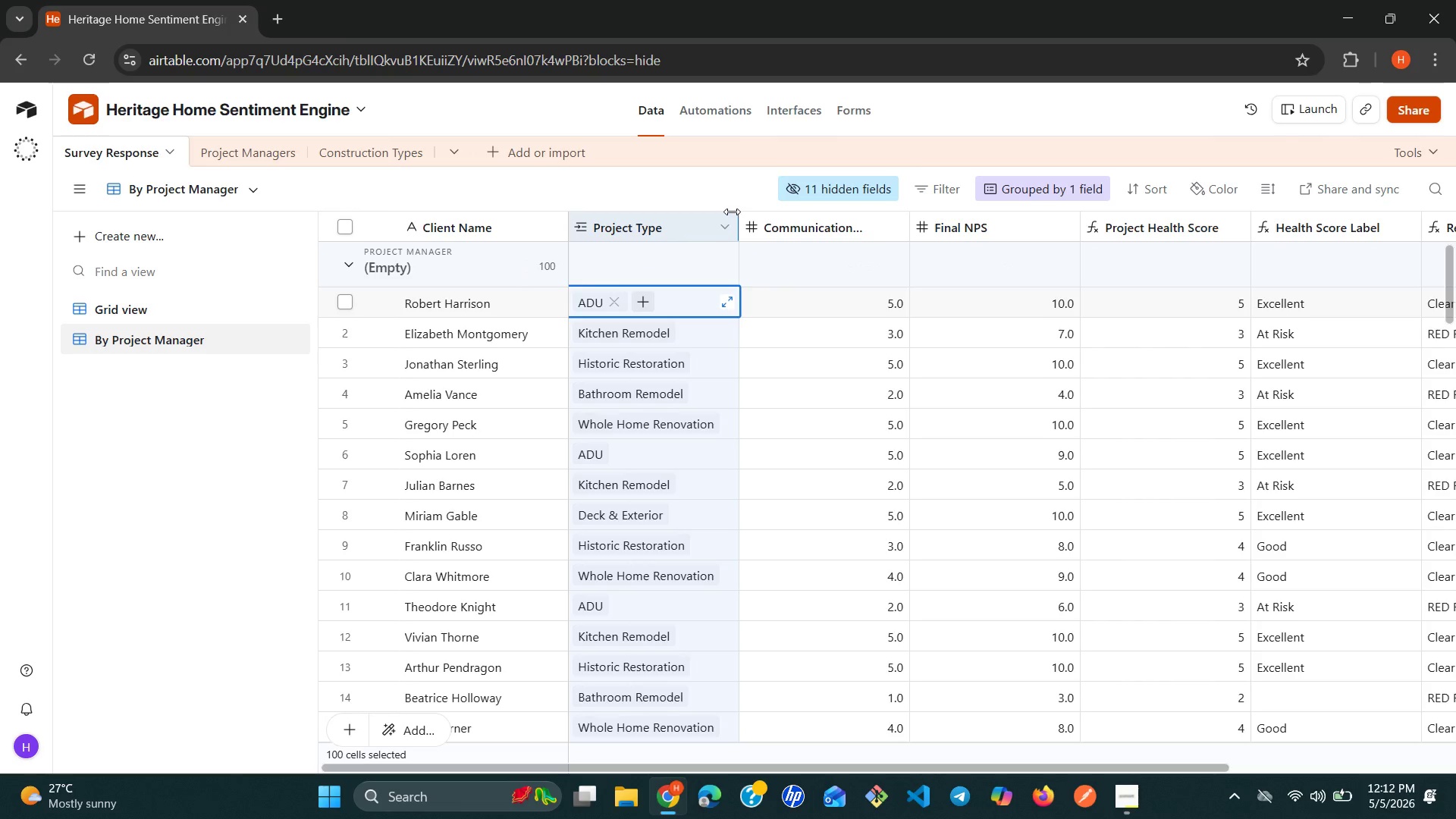 
left_click([720, 219])
 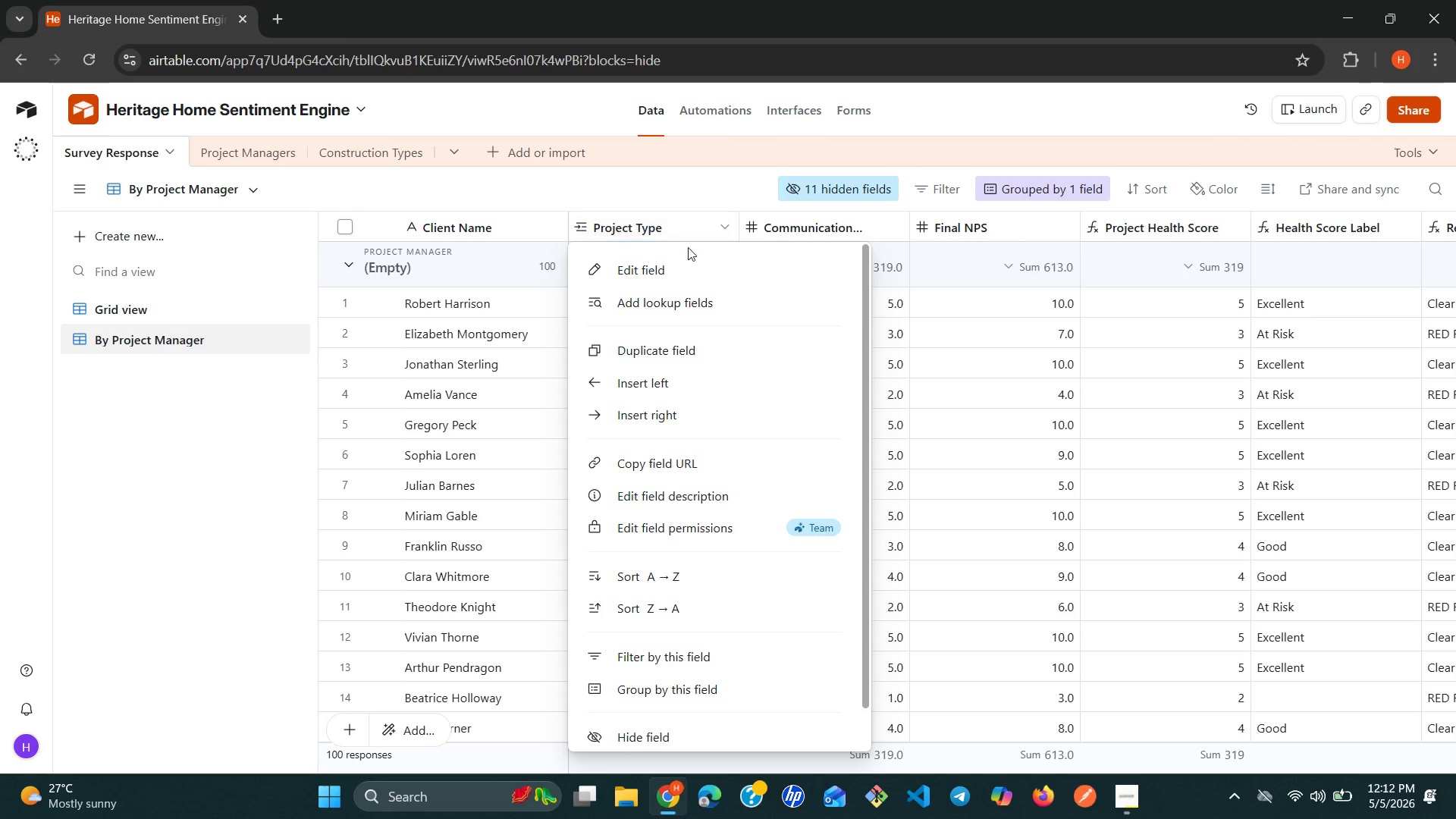 
left_click([680, 253])
 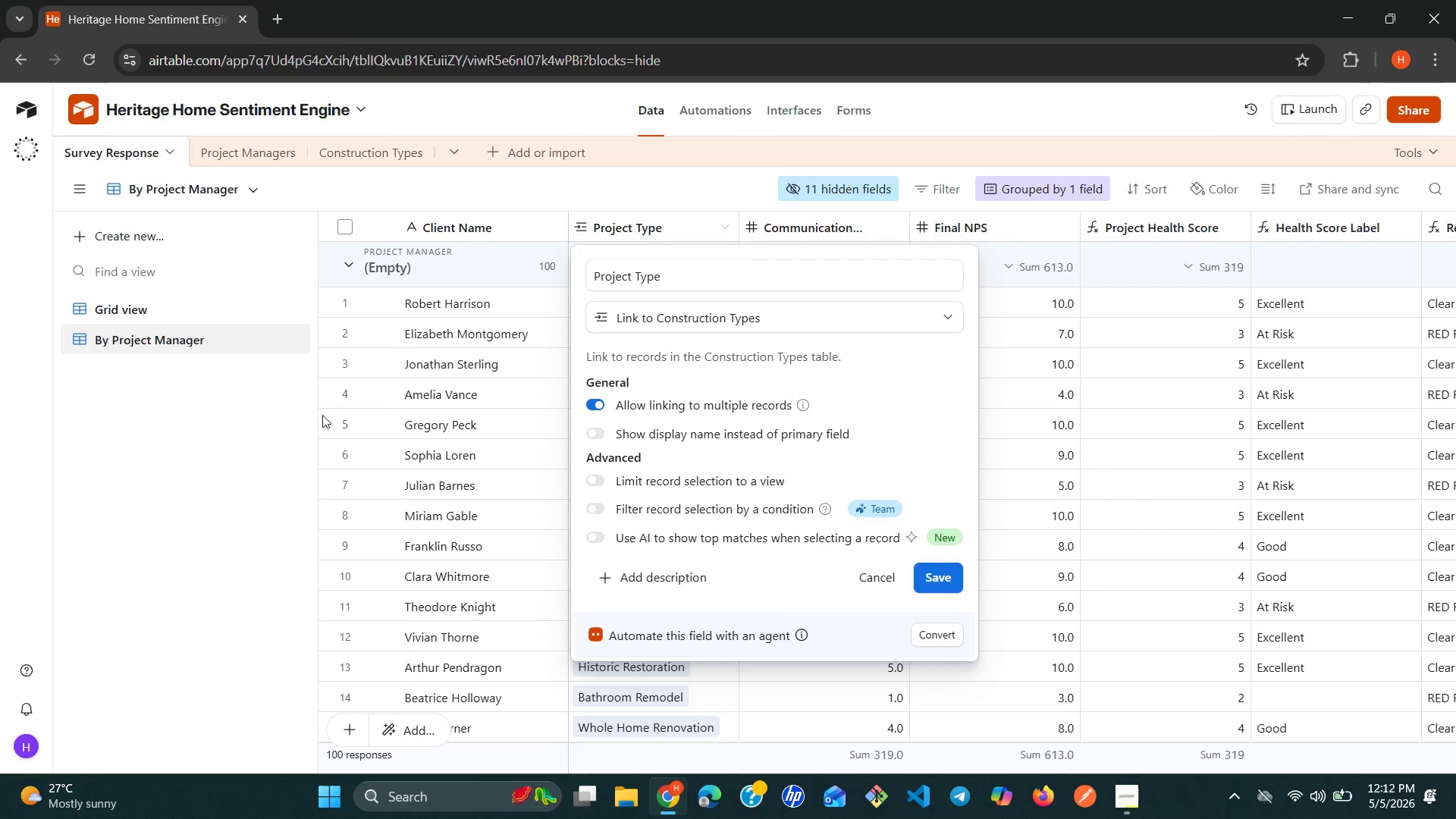 
left_click([213, 437])
 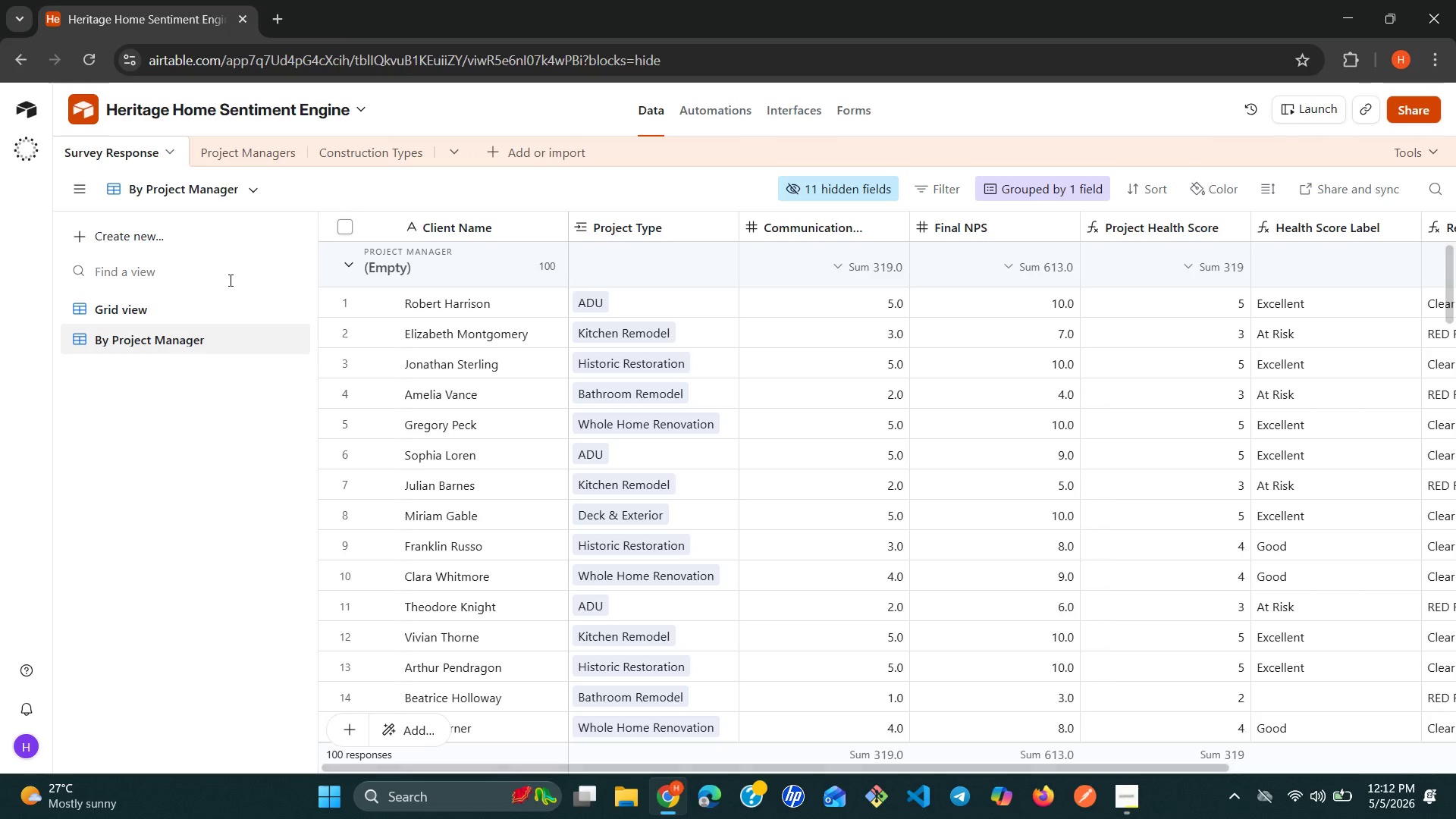 
left_click([177, 314])
 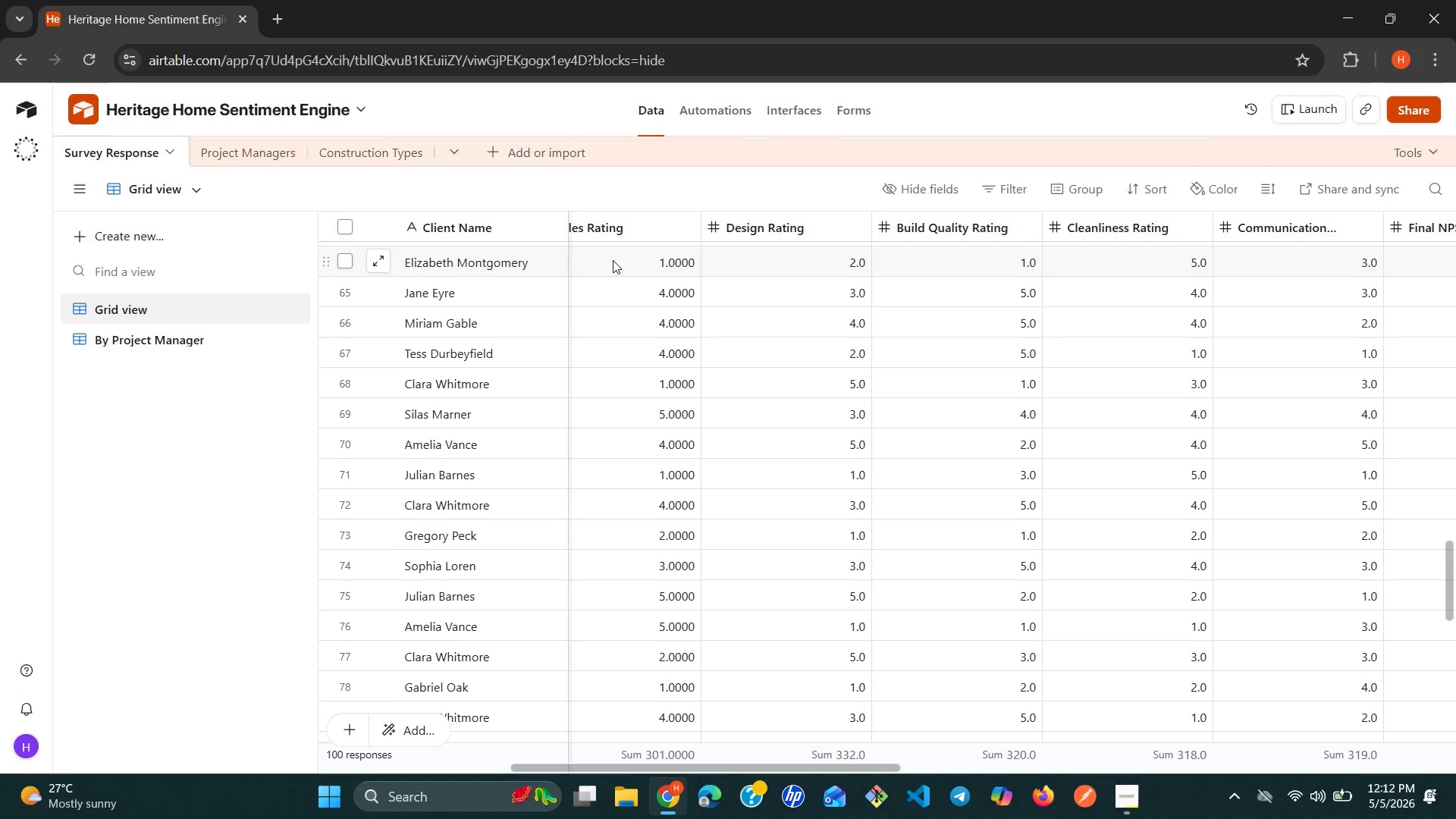 
mouse_move([641, 237])
 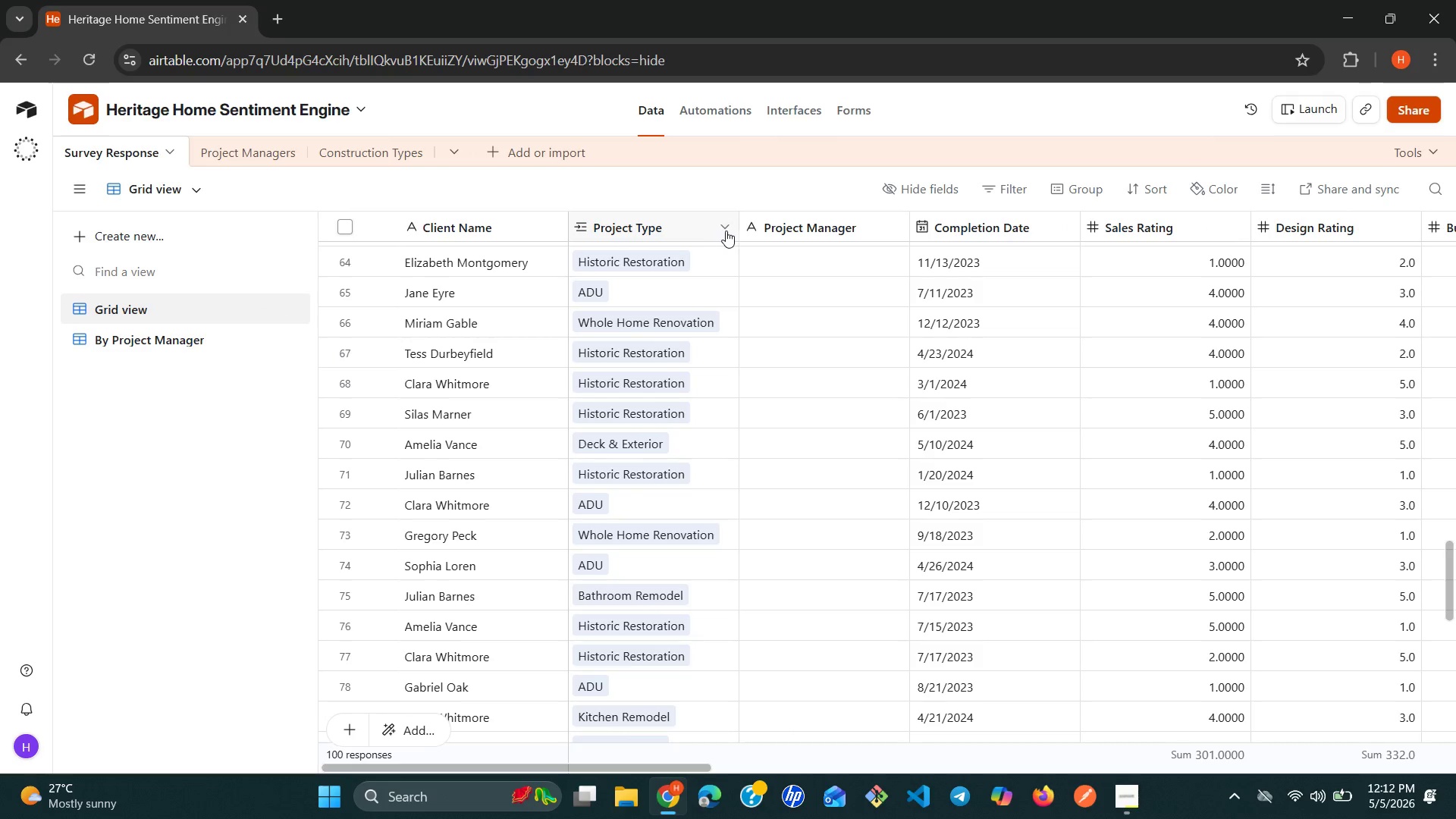 
left_click([728, 231])
 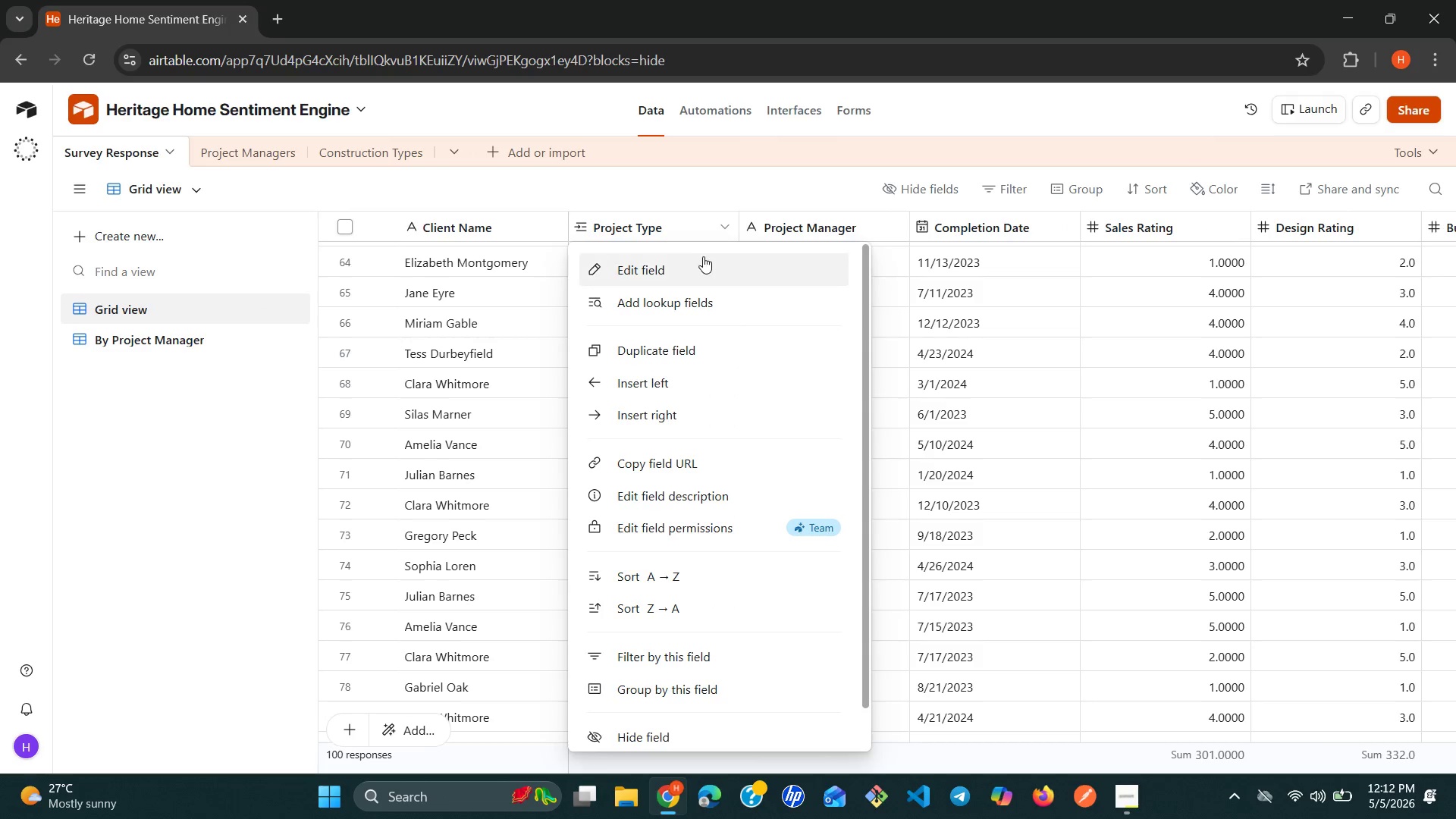 
left_click([702, 259])
 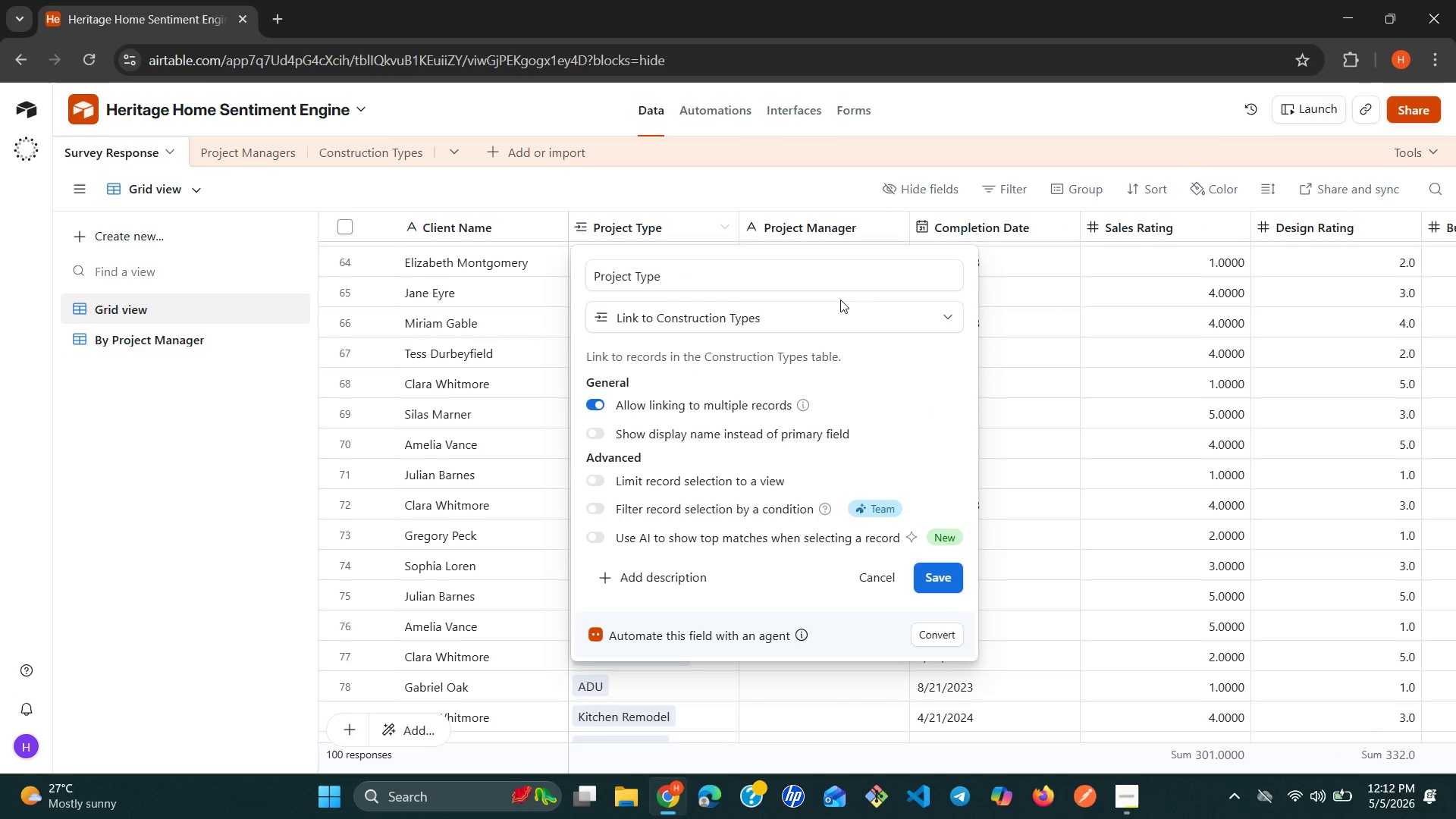 
left_click([933, 320])
 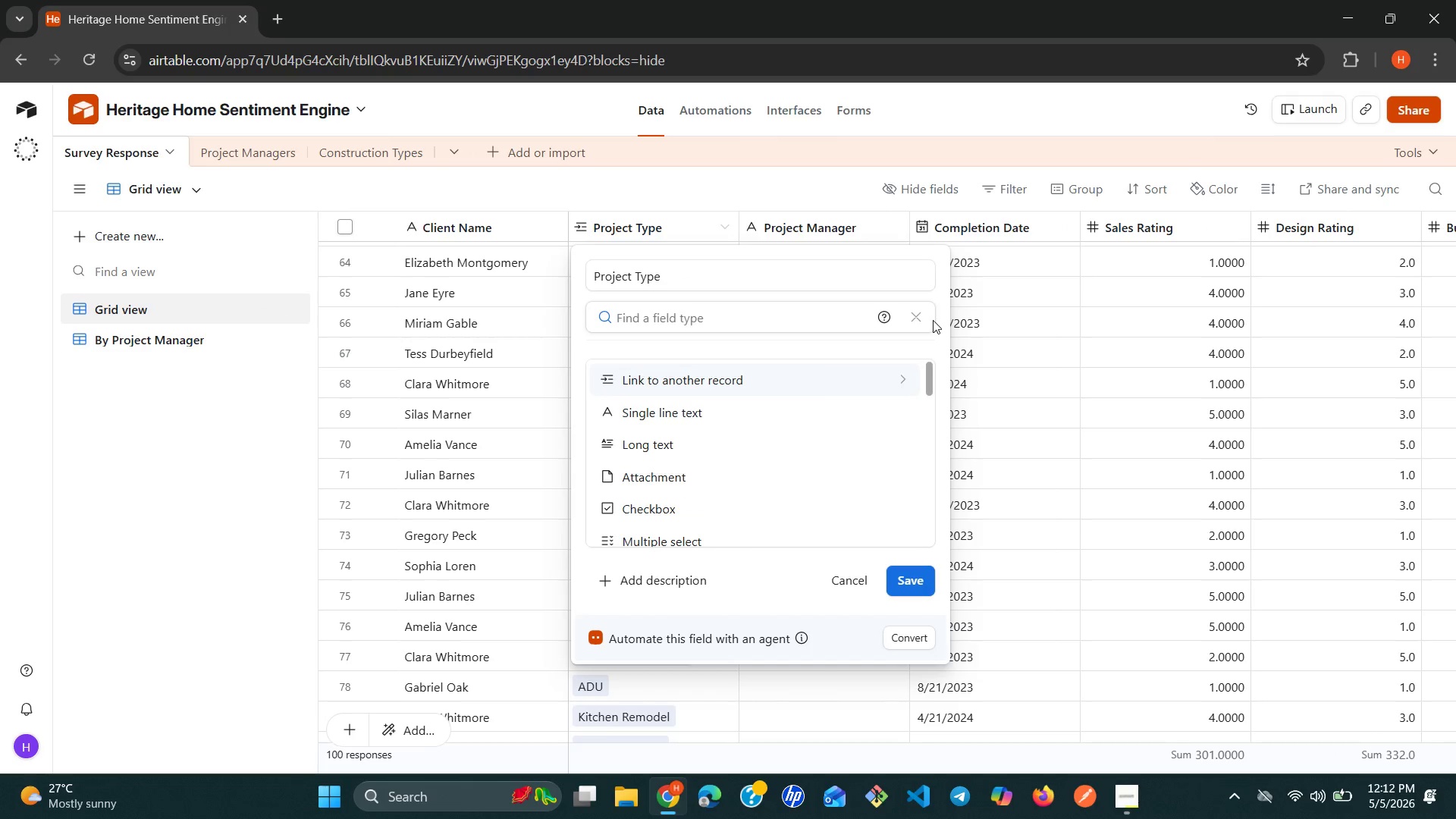 
key(S)
 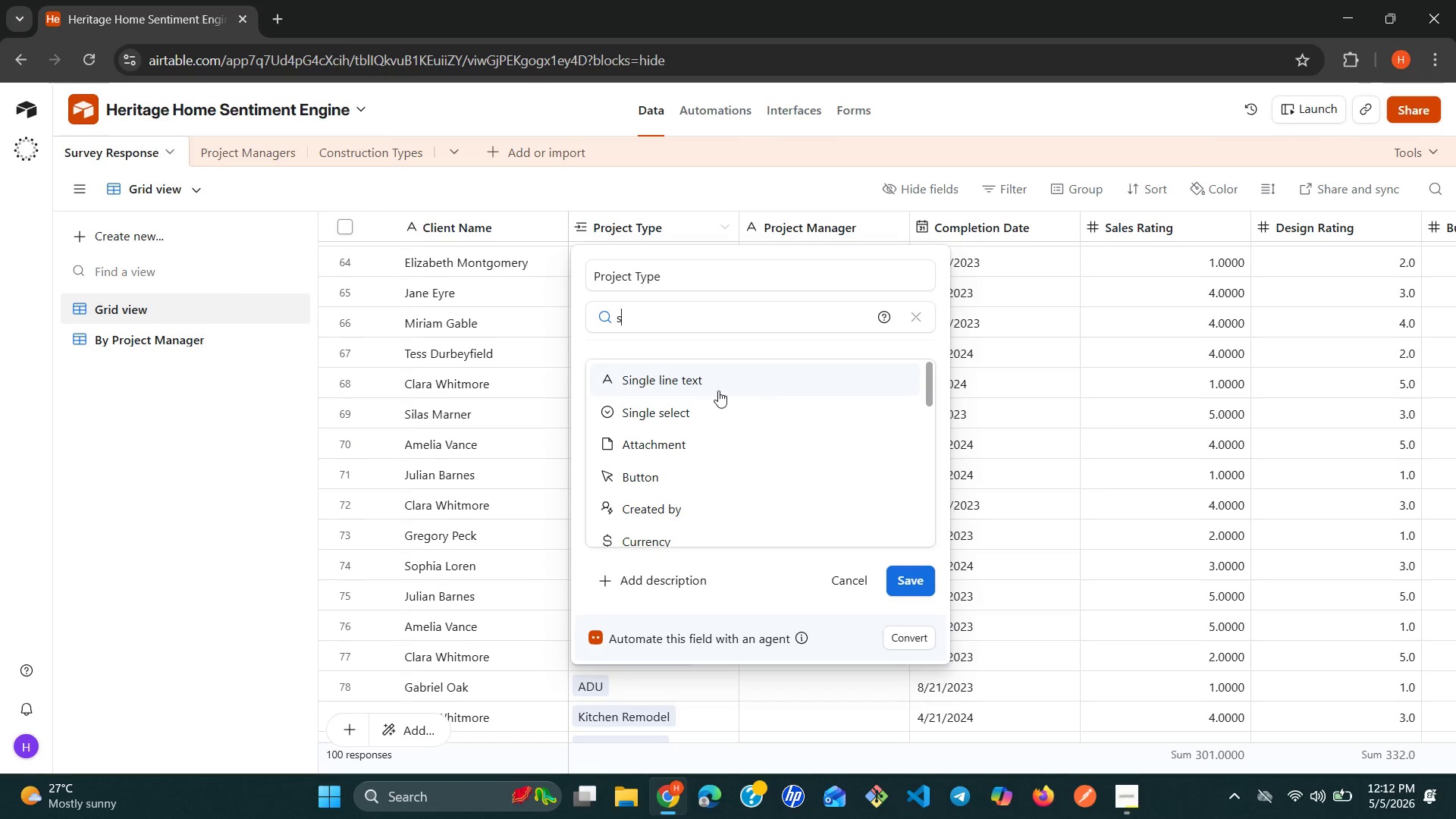 
left_click([698, 384])
 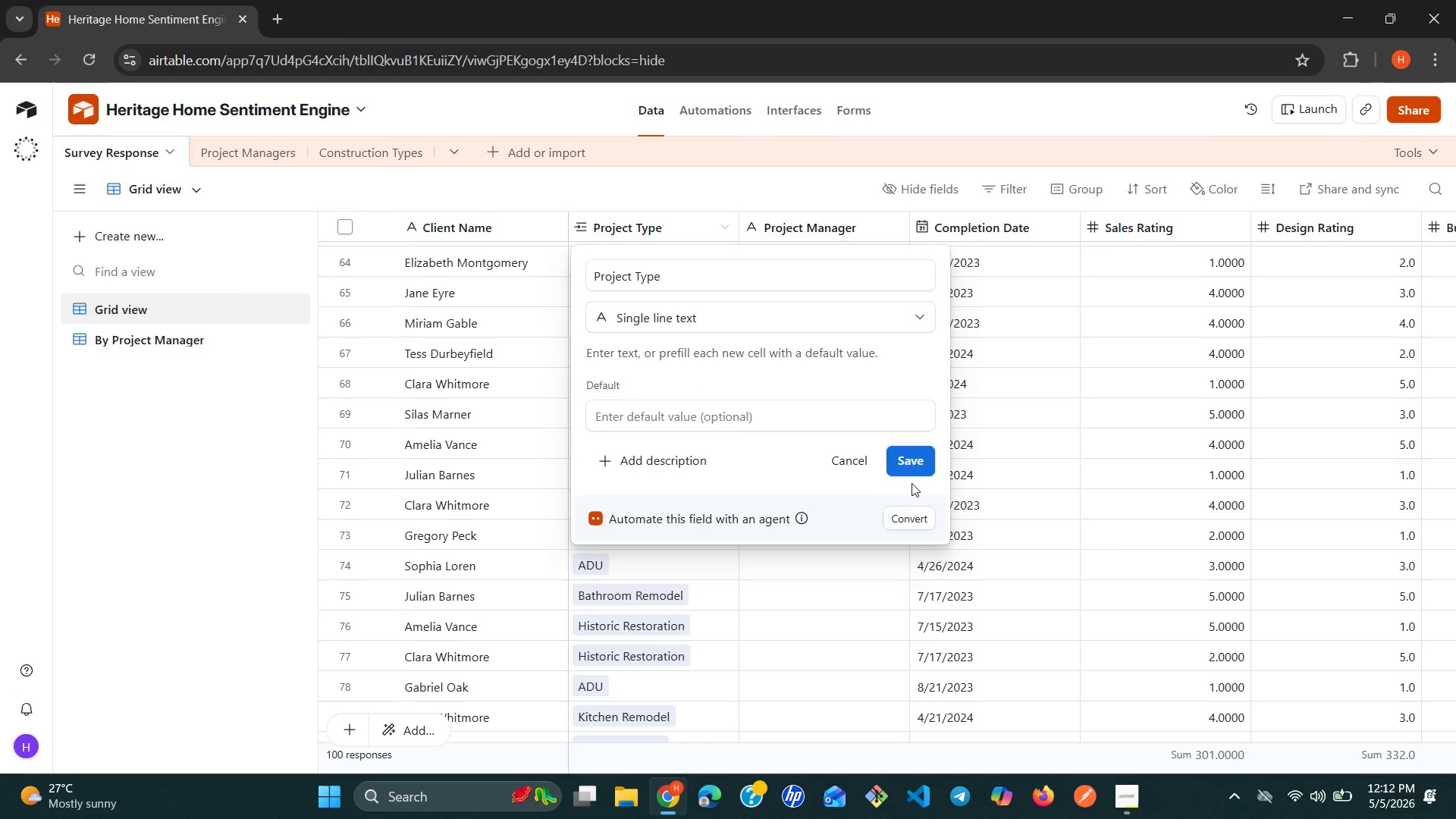 
left_click([916, 463])
 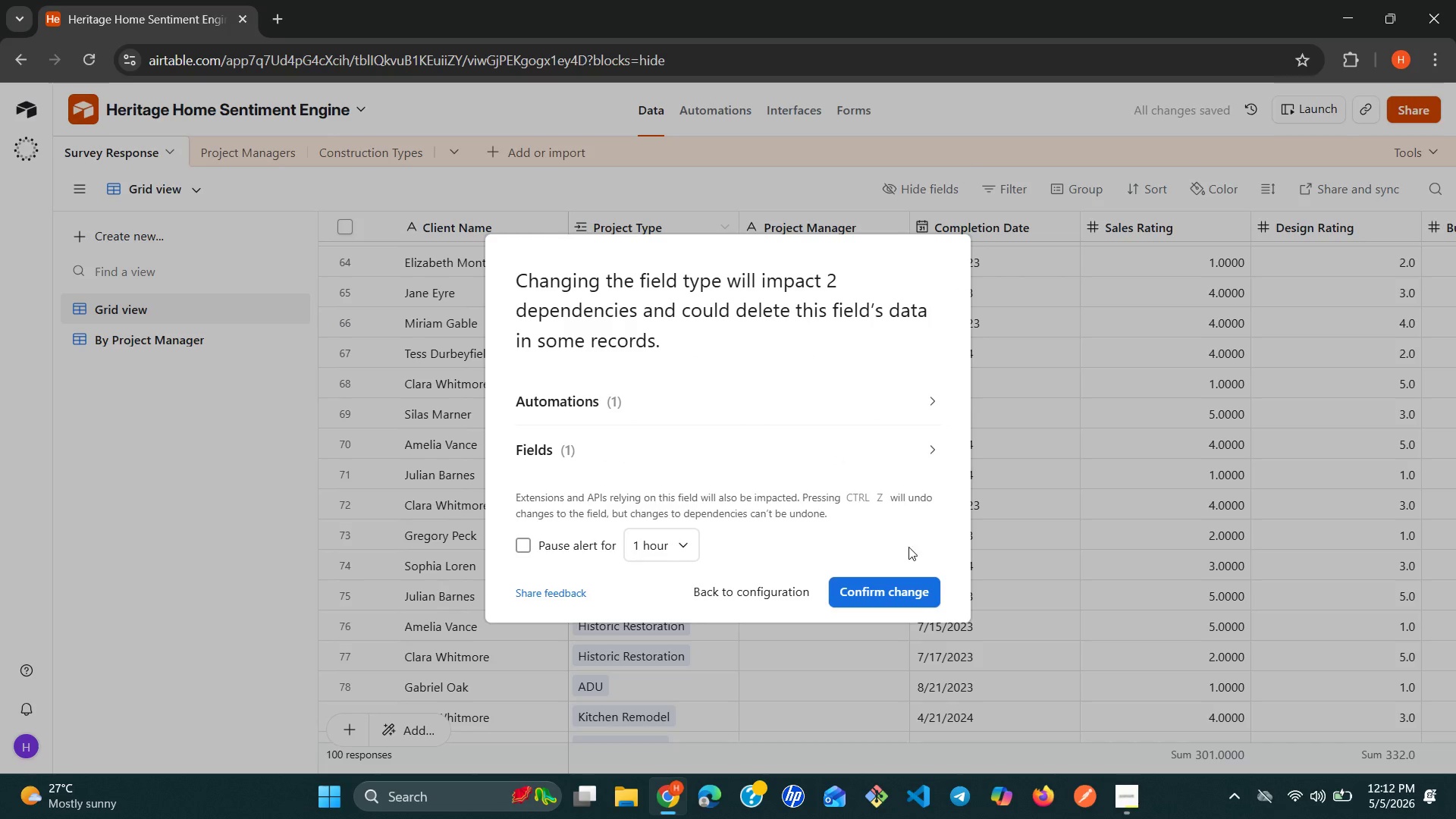 
left_click([874, 598])
 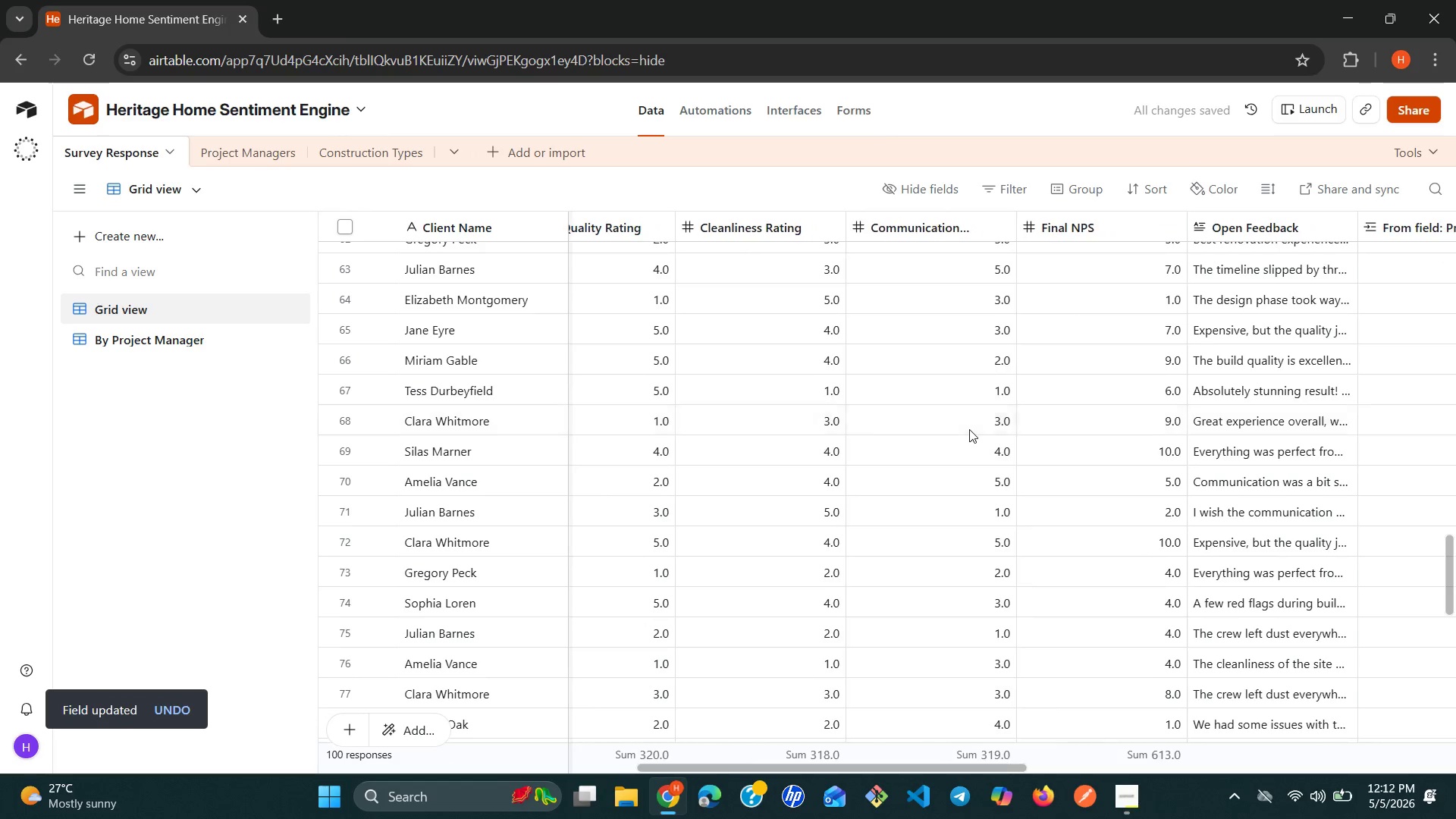 
wait(9.12)
 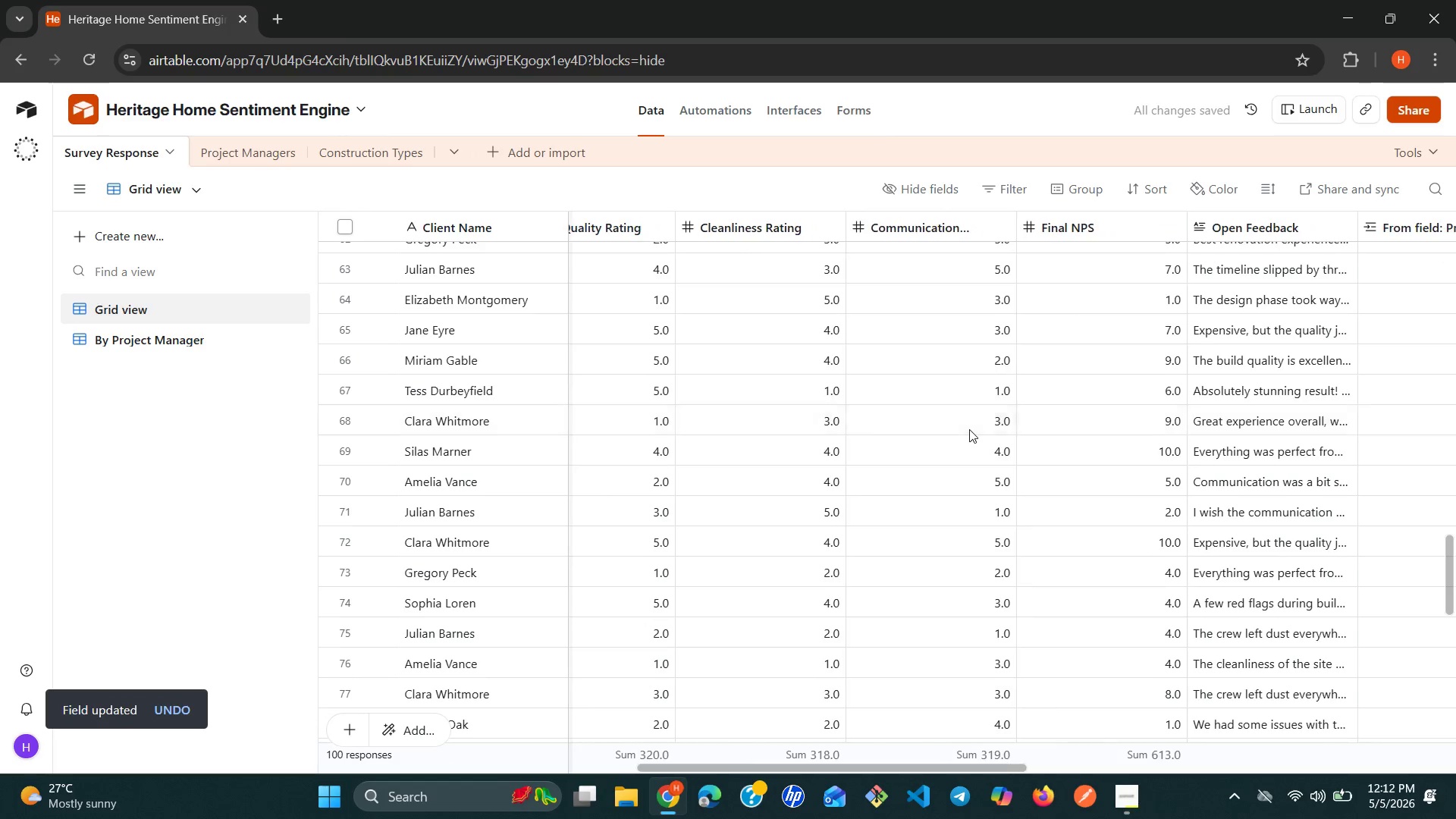 
left_click([1006, 232])
 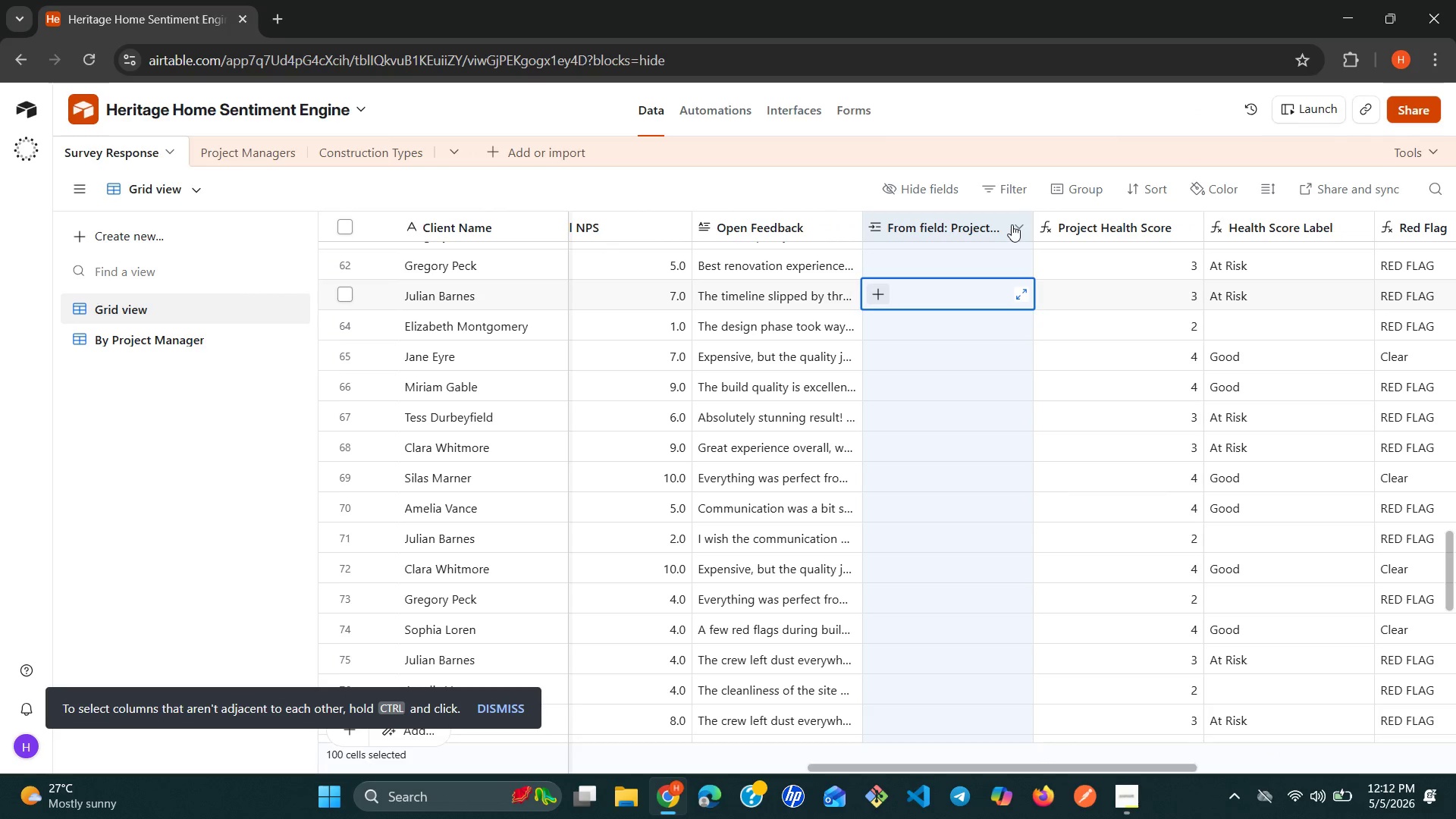 
left_click([1012, 223])
 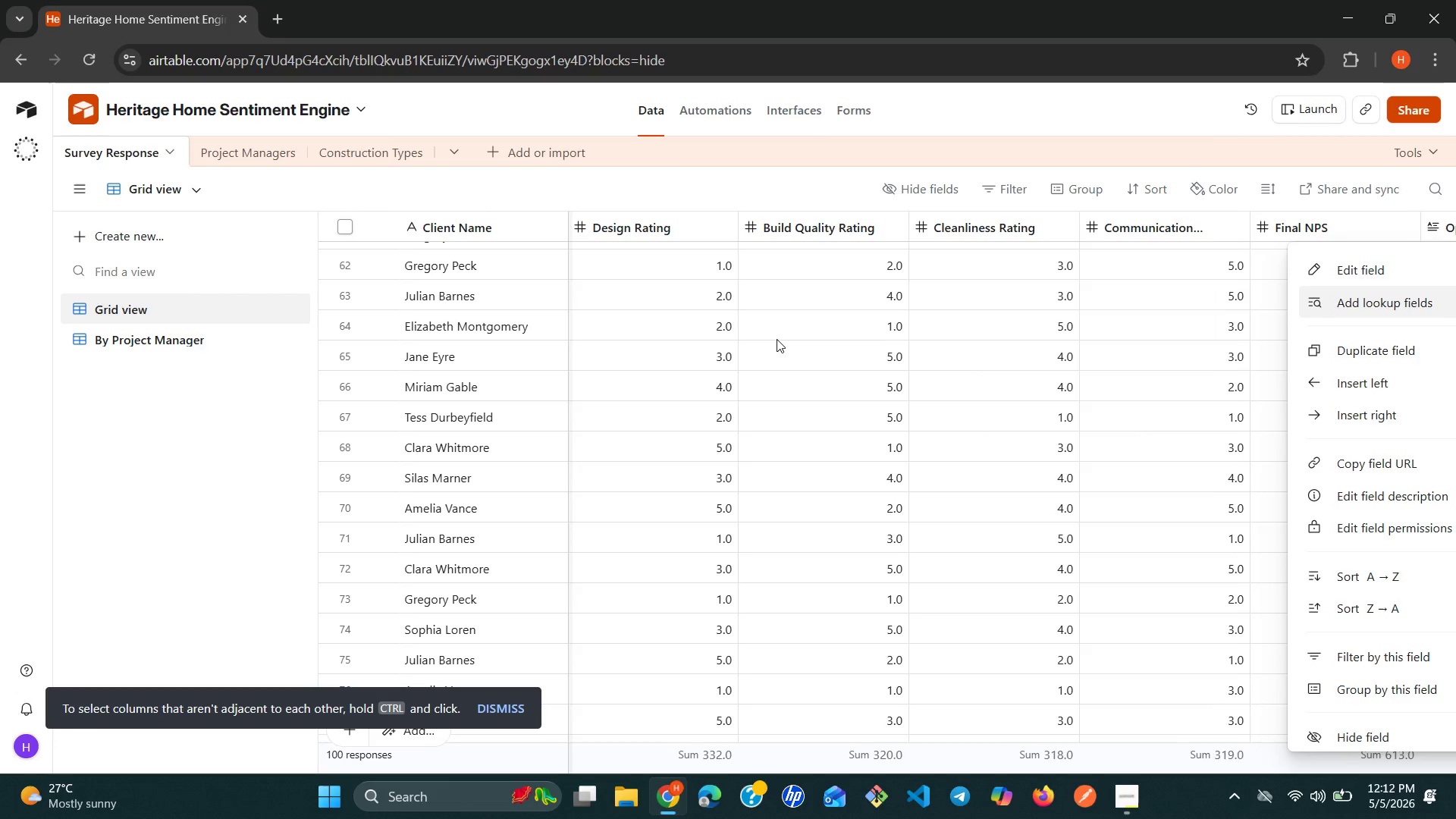 
wait(9.89)
 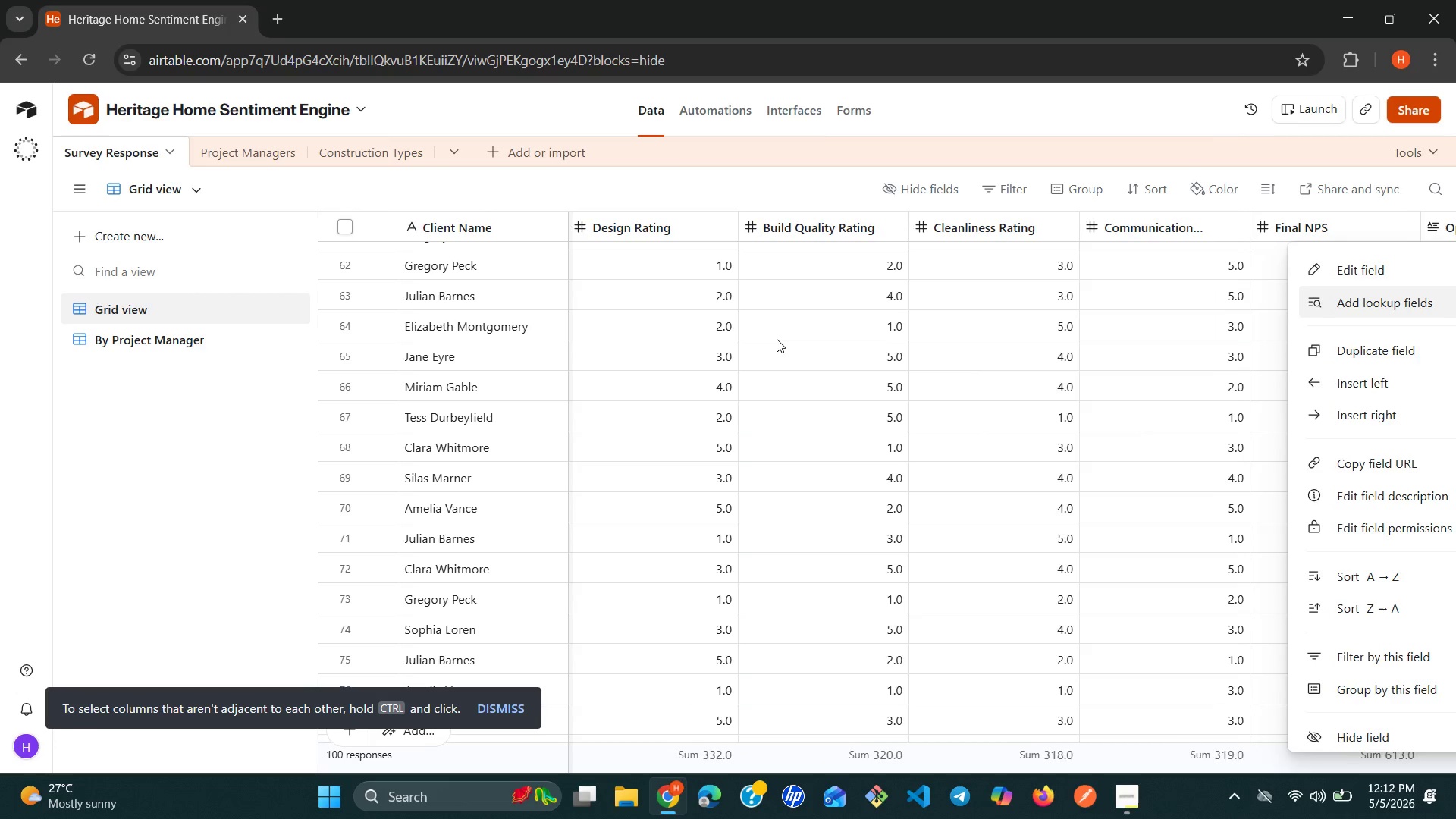 
left_click([837, 233])
 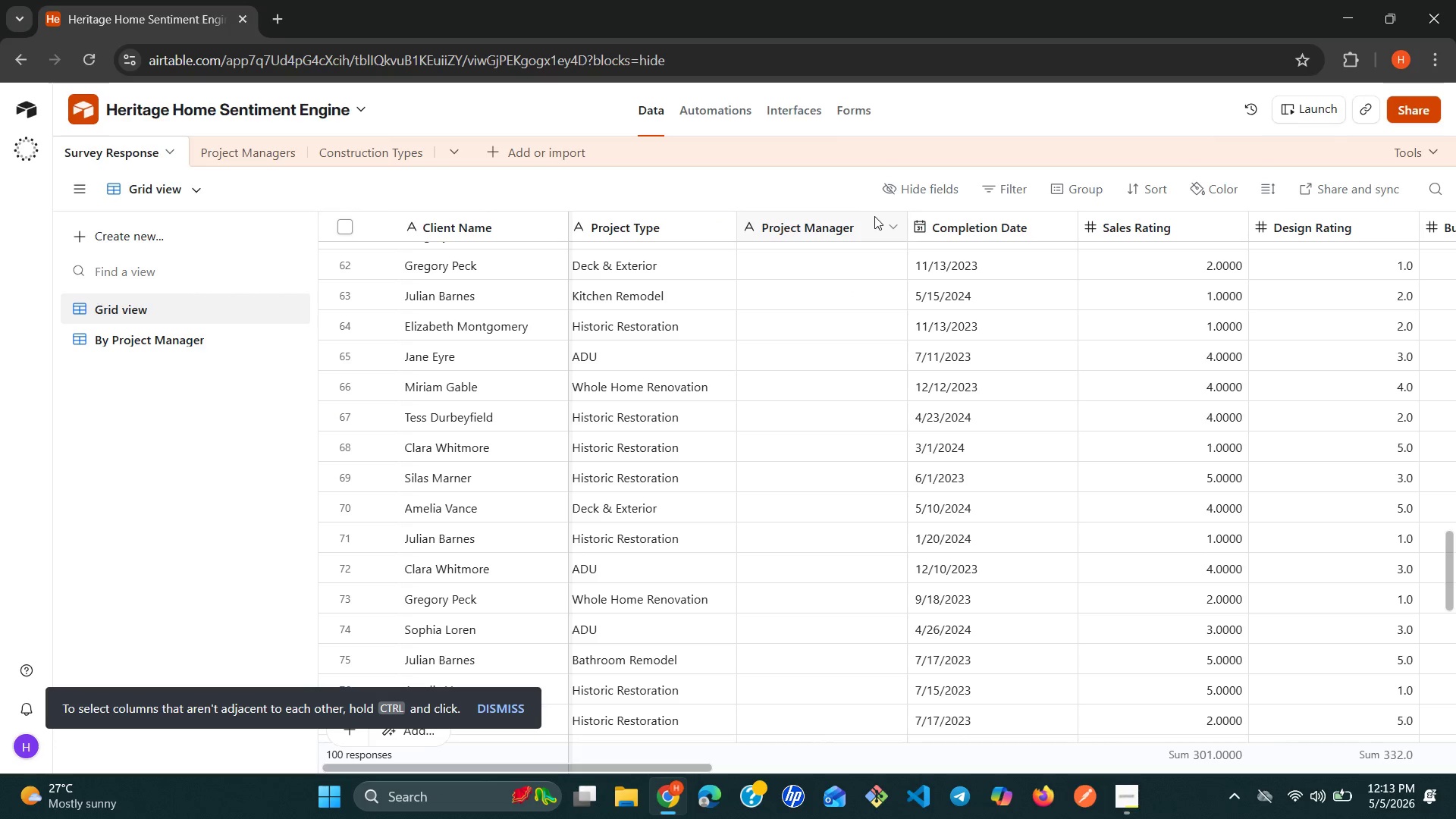 
left_click([877, 216])
 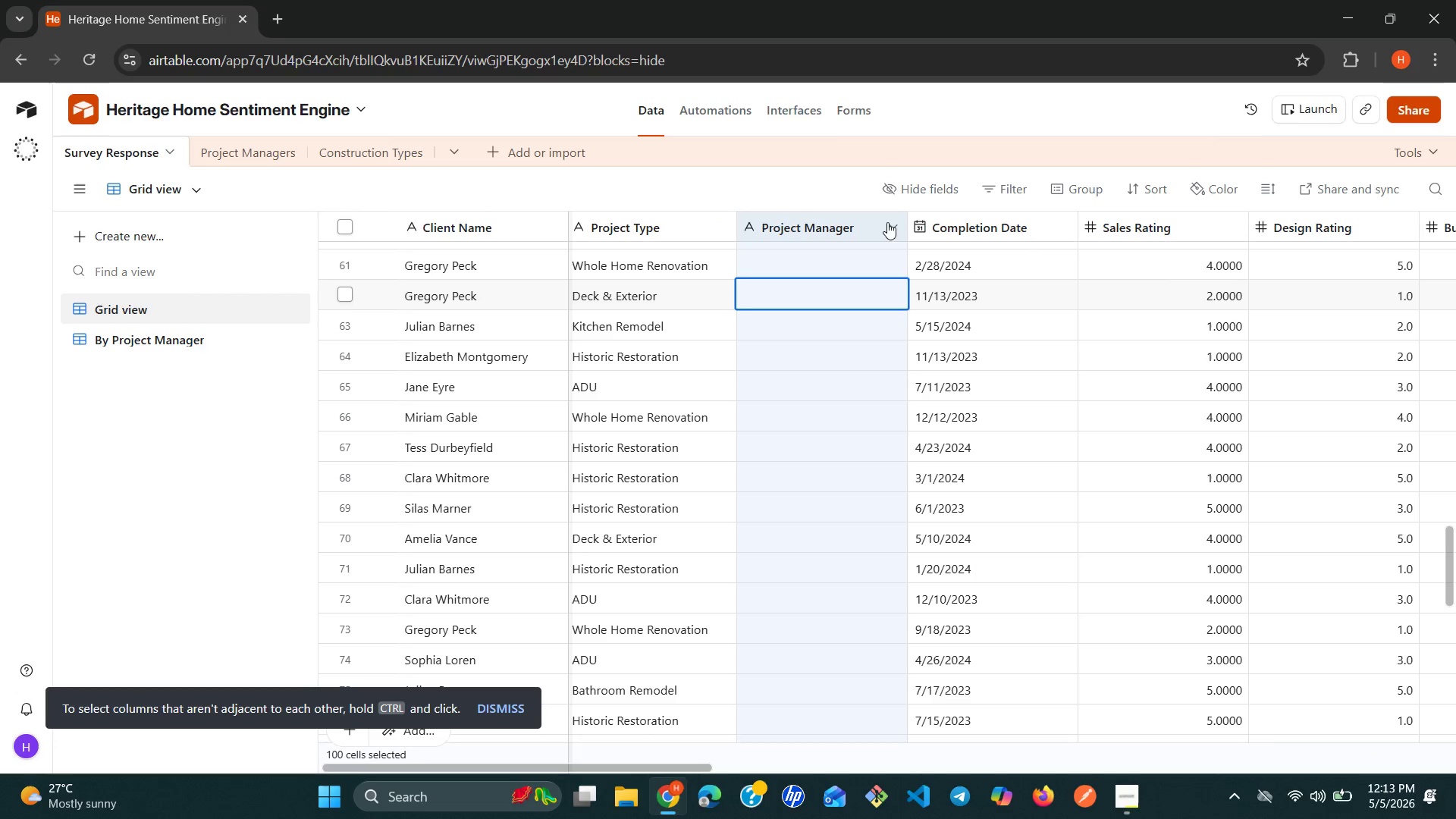 
left_click([891, 224])
 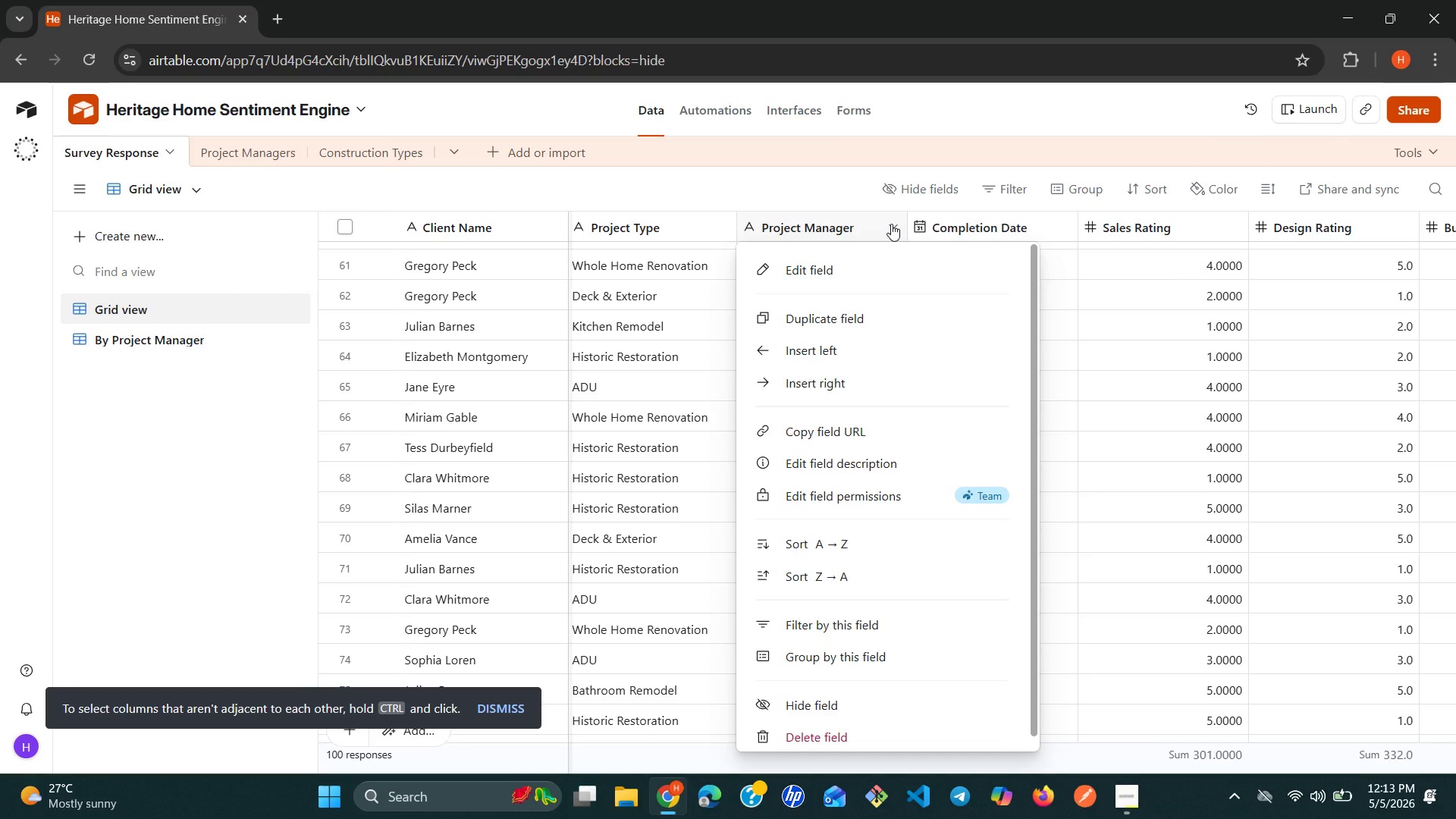 
wait(7.11)
 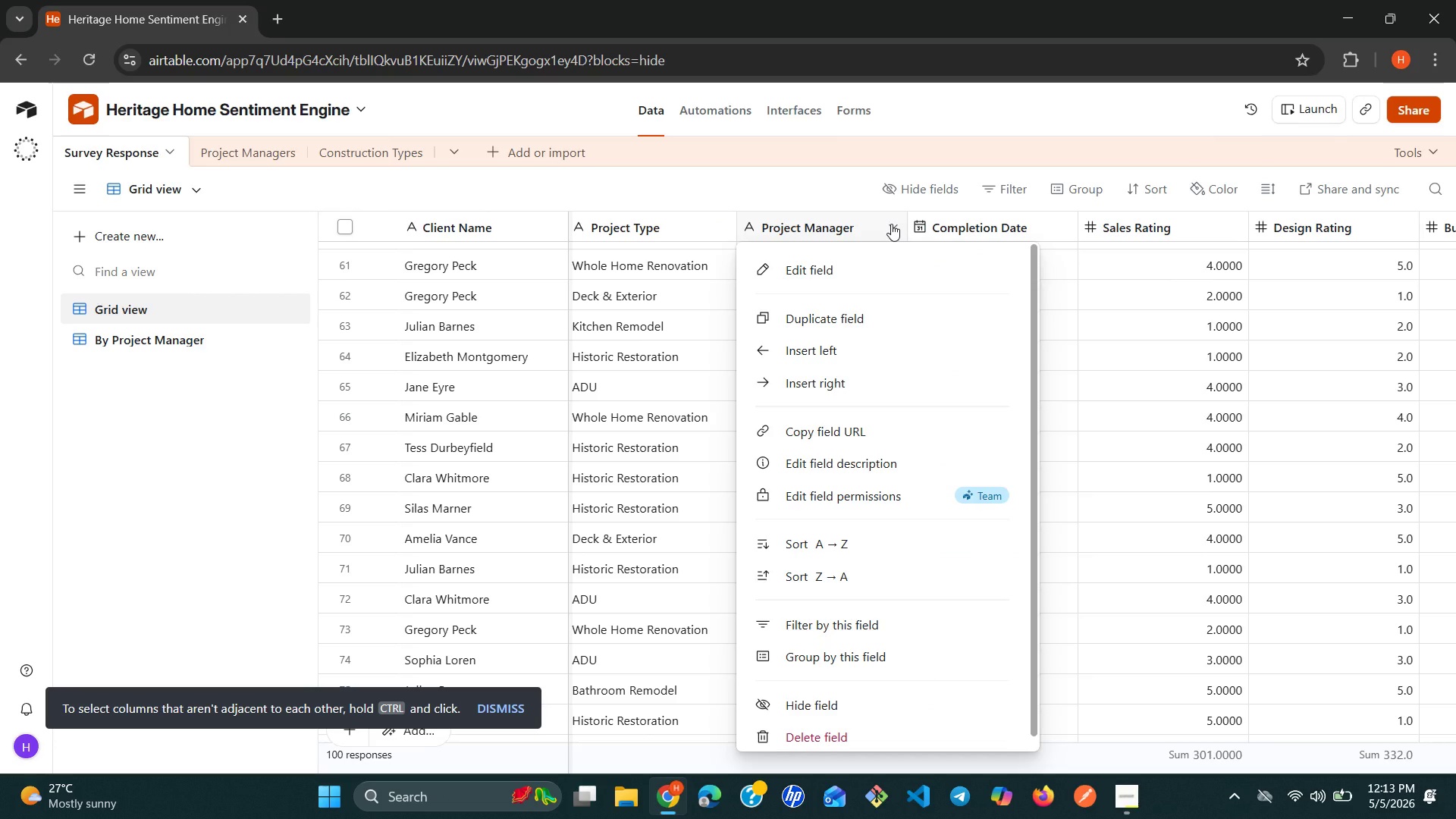 
left_click([878, 262])
 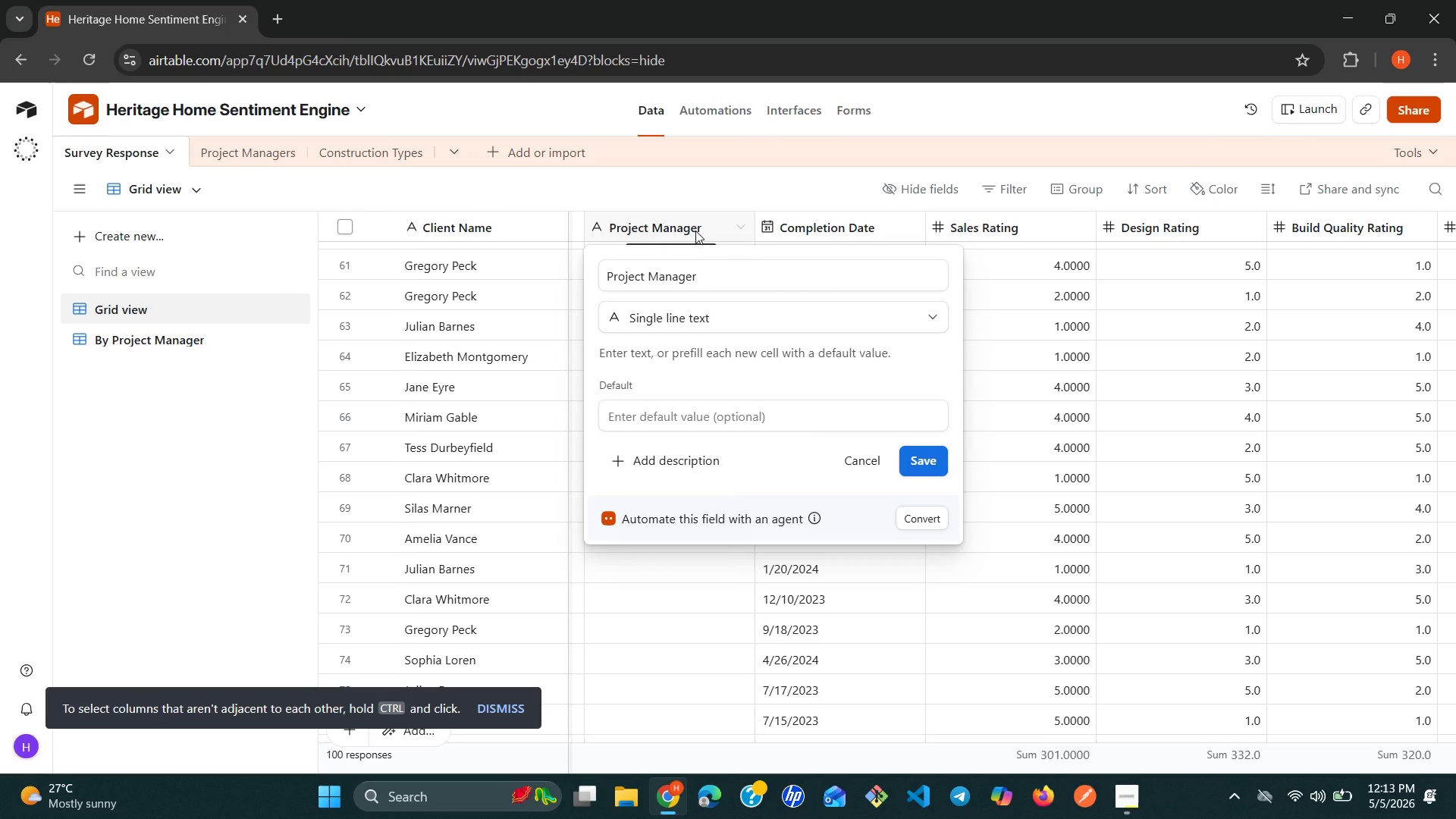 
wait(8.91)
 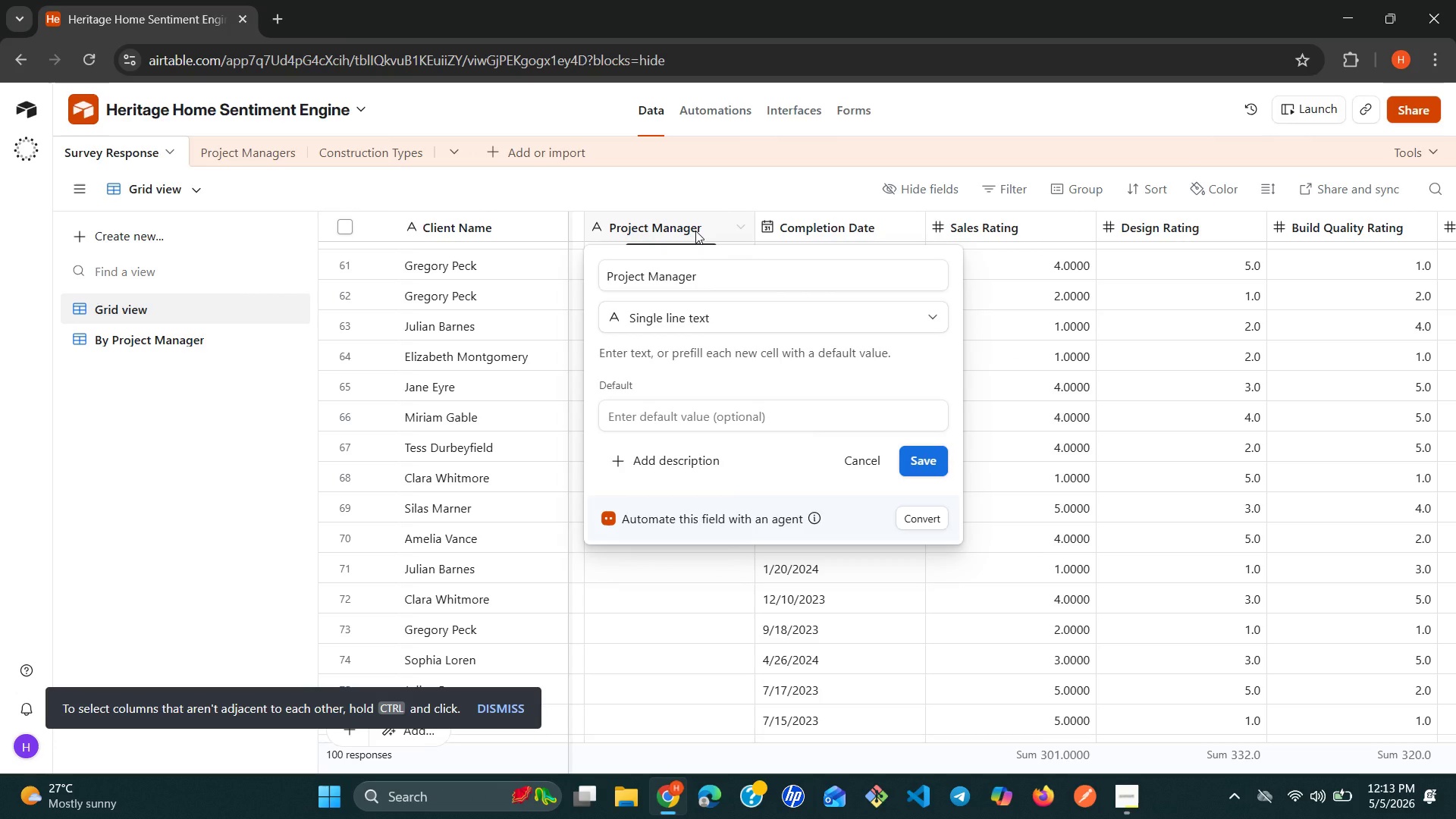 
left_click([907, 314])
 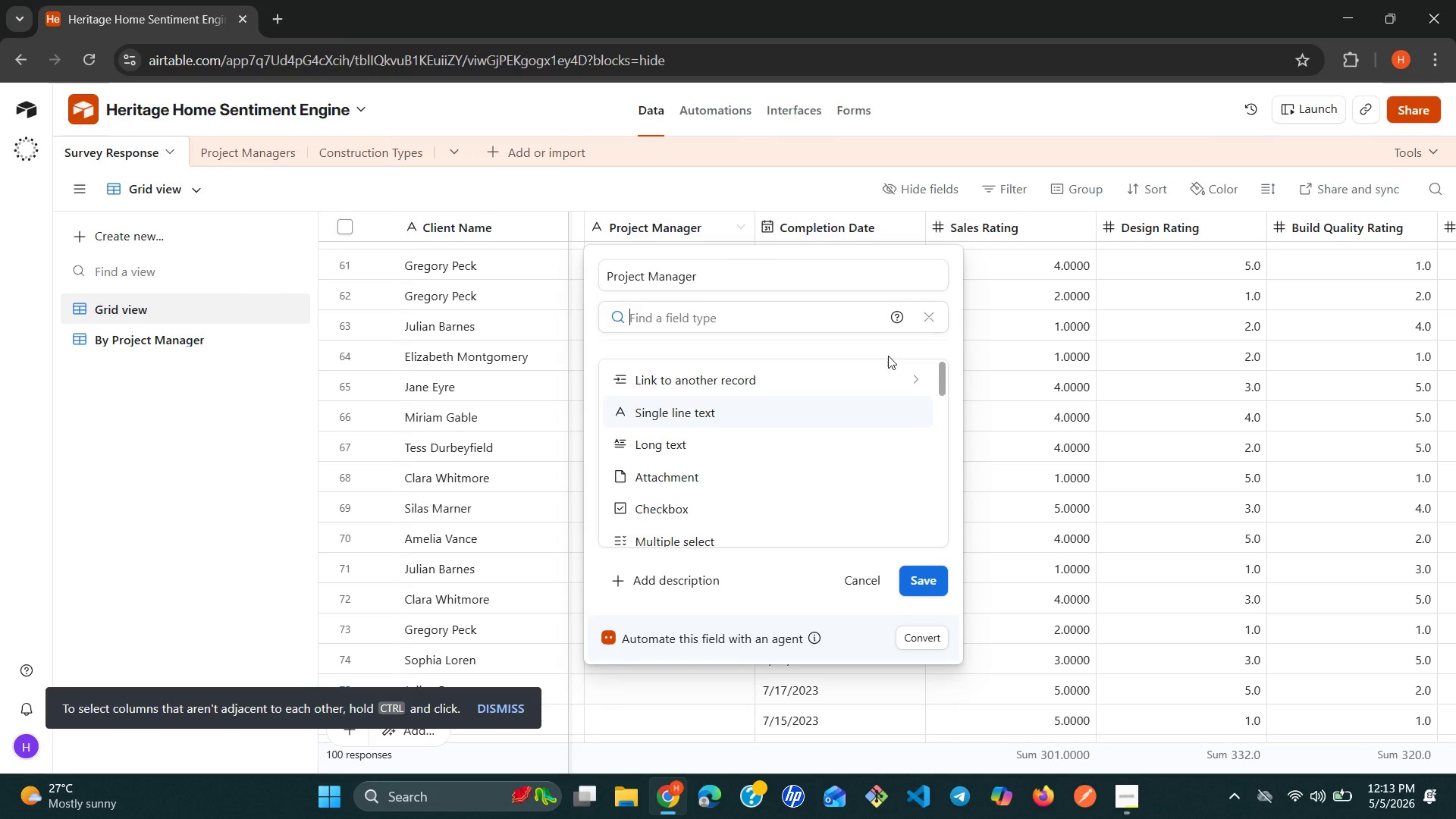 
left_click([888, 373])
 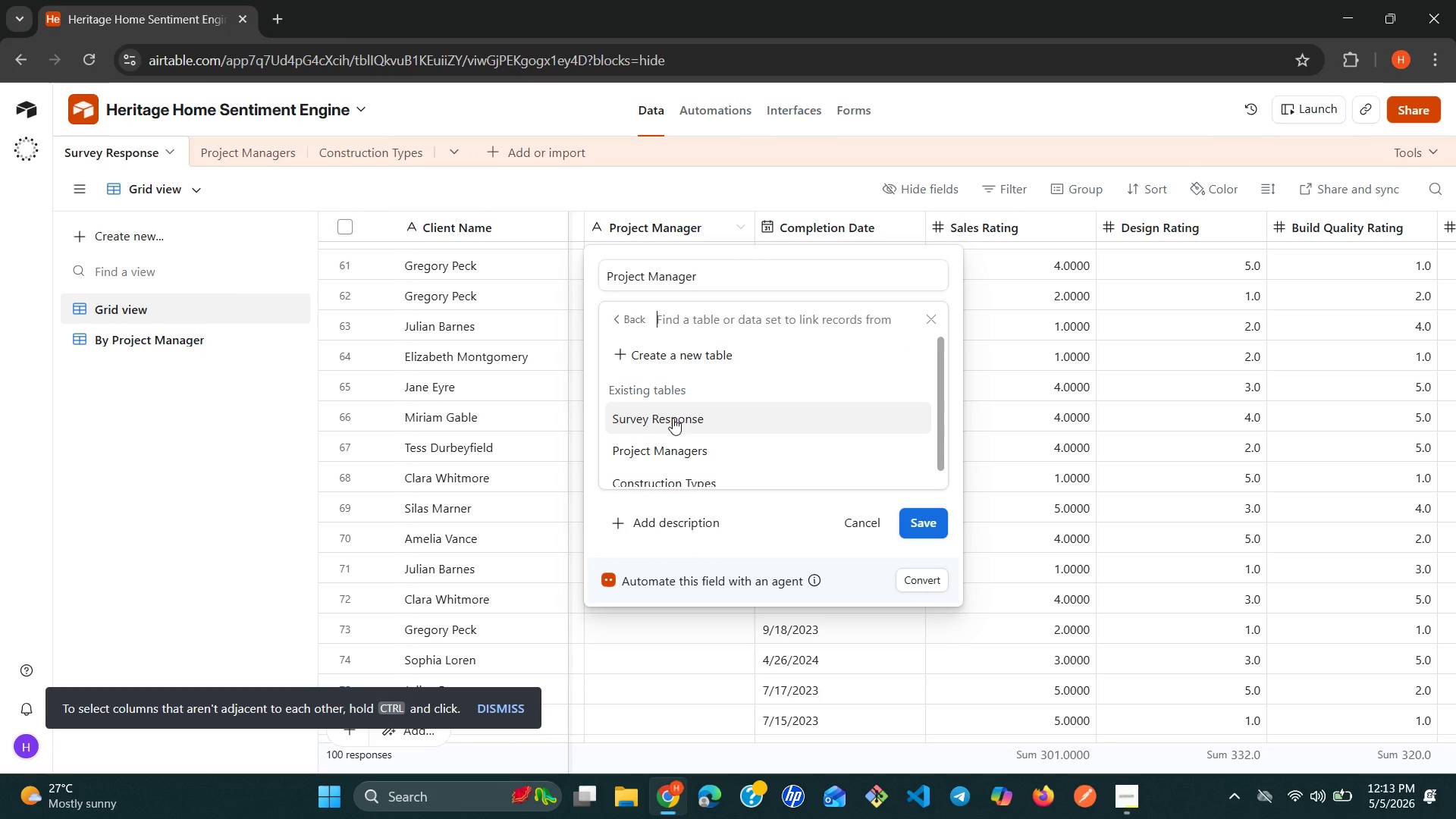 
key(R)
 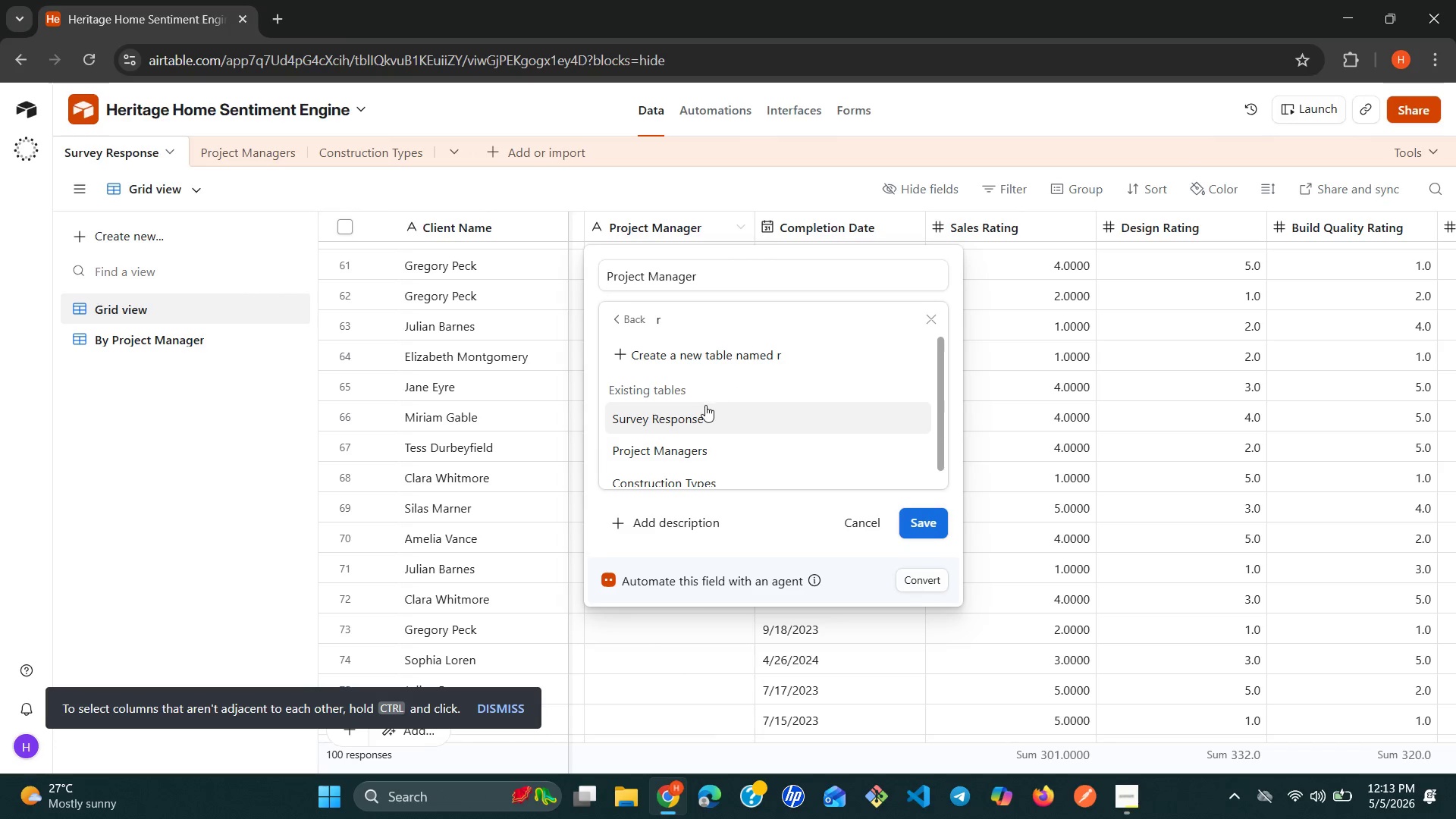 
wait(10.22)
 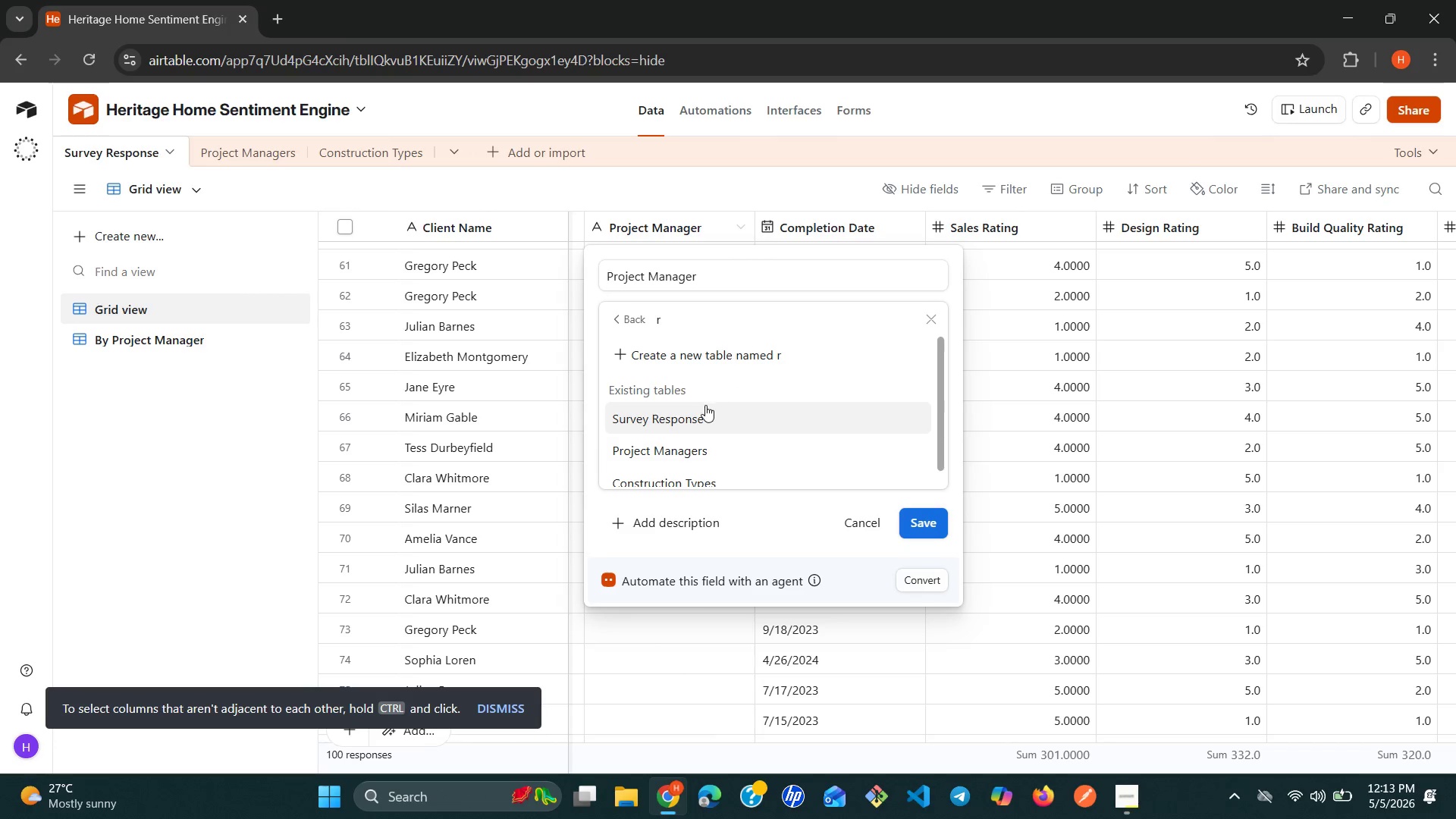 
left_click([684, 449])
 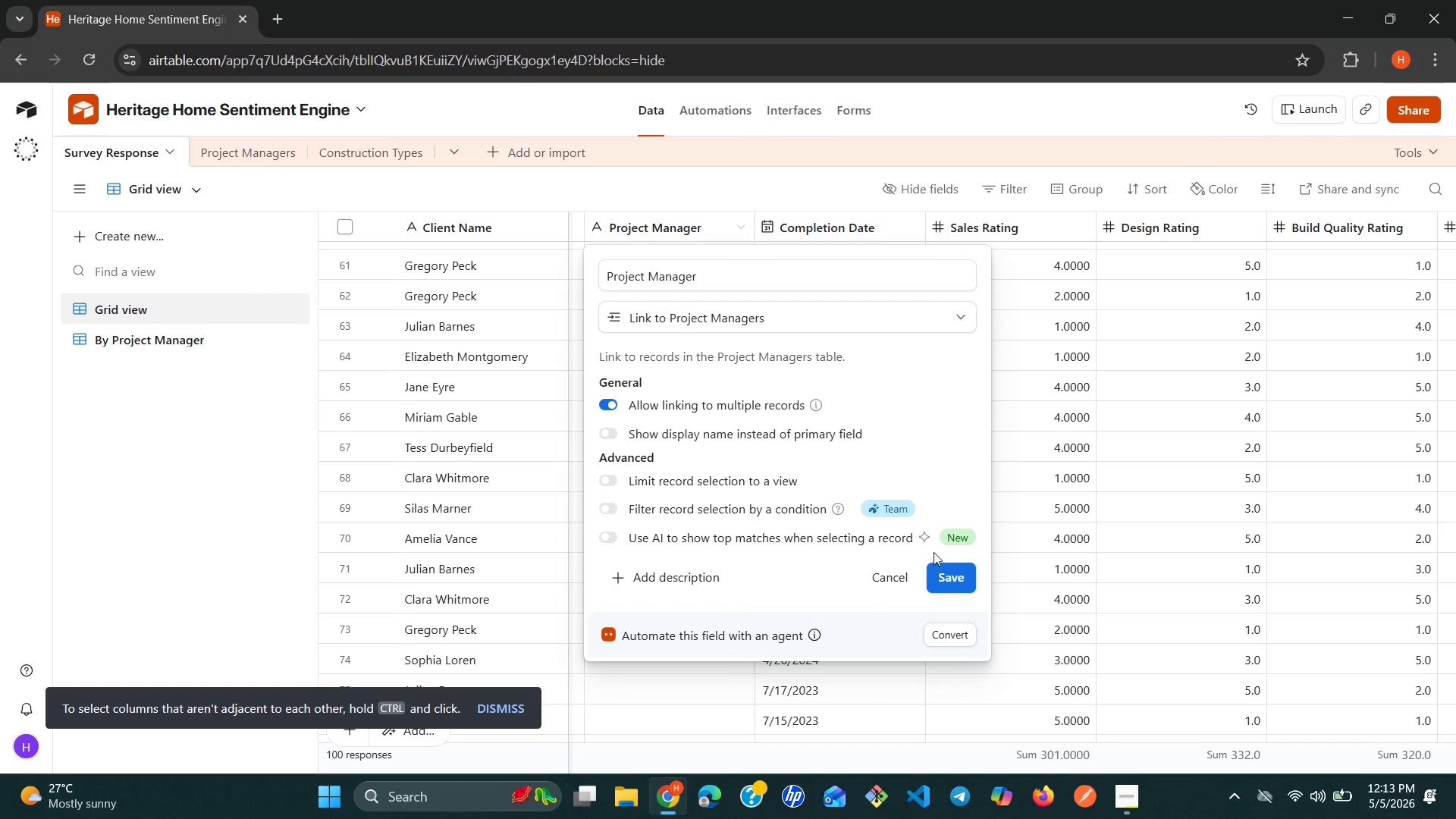 
left_click([945, 569])
 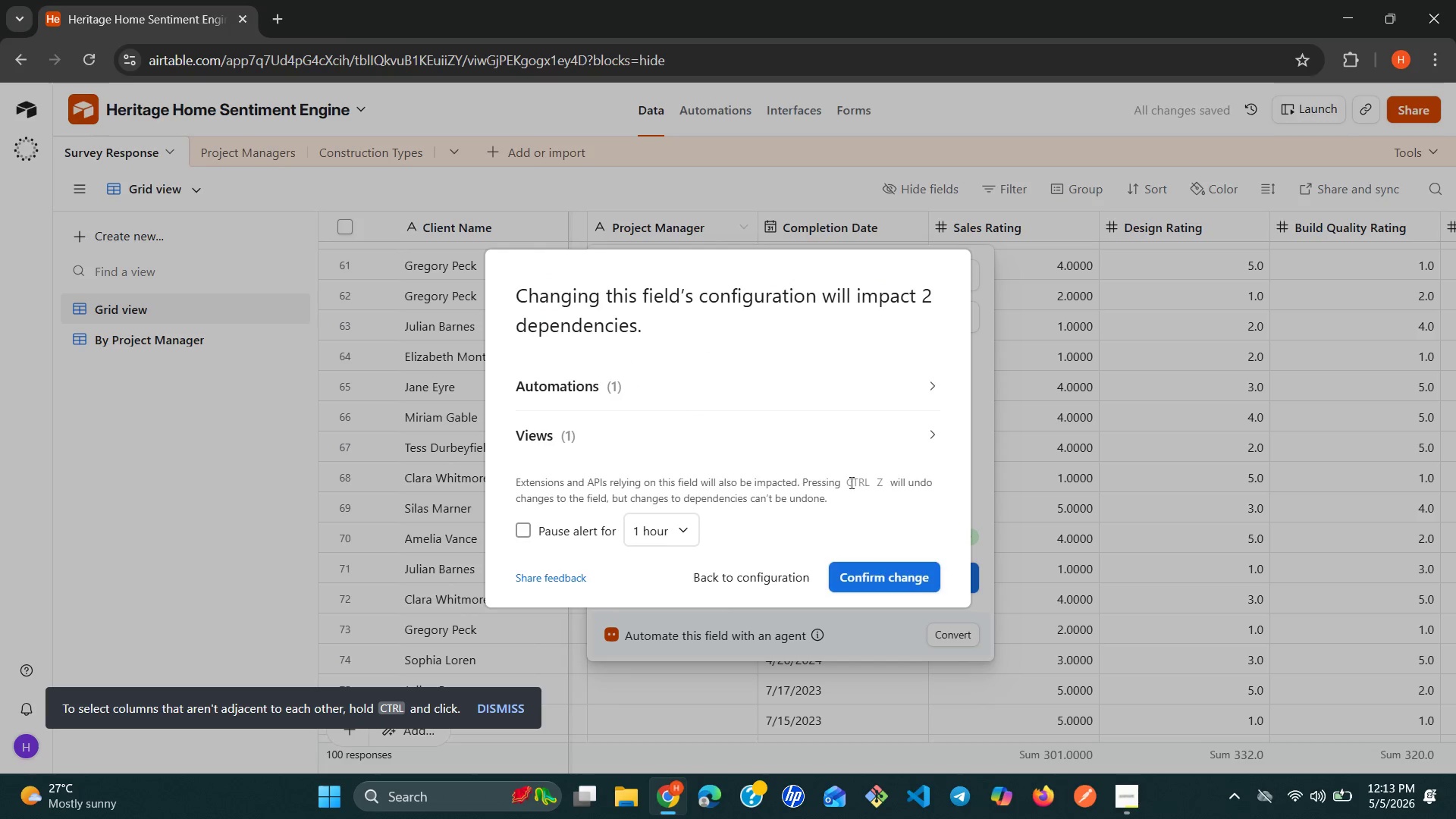 
left_click([892, 579])
 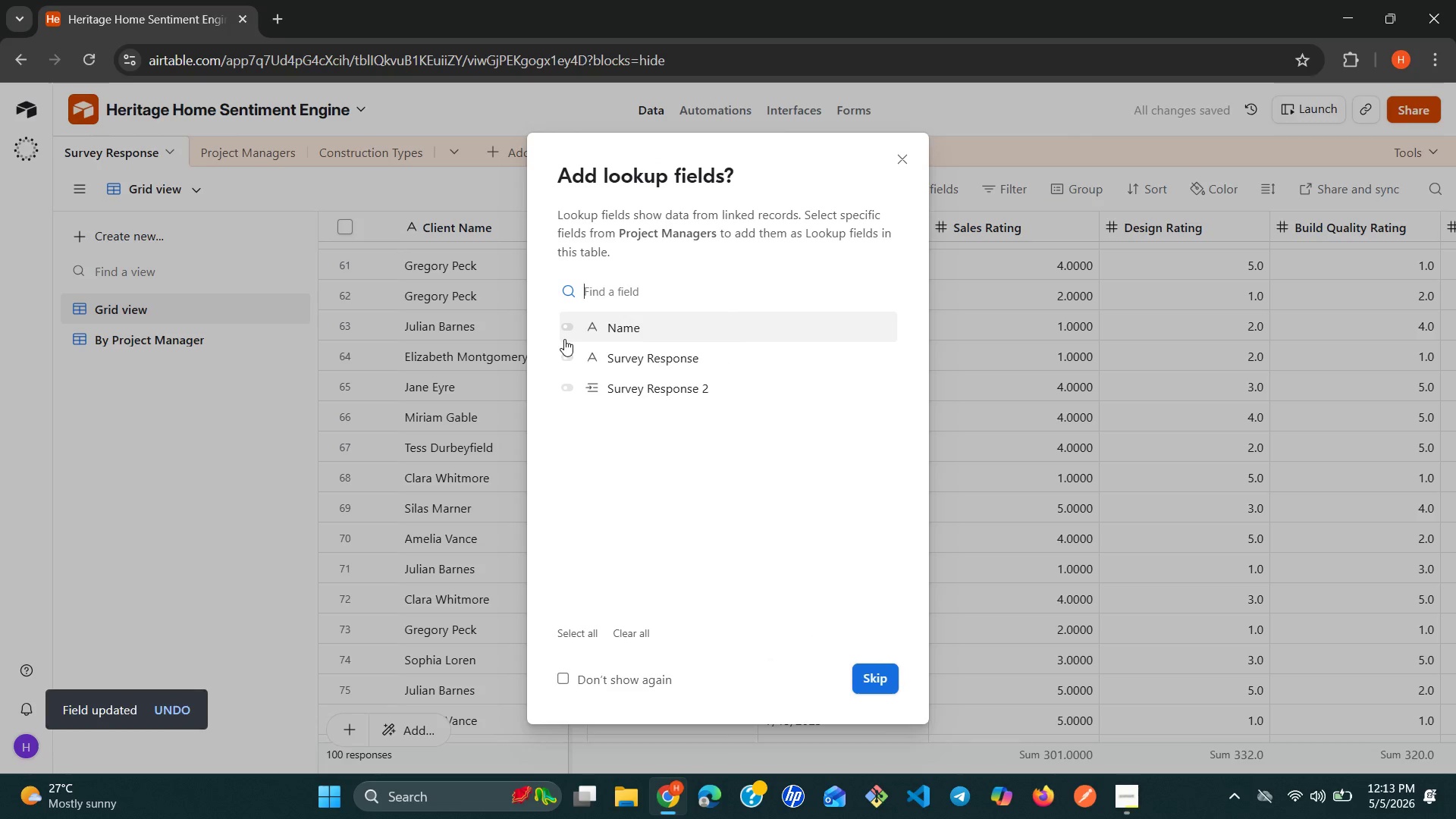 
left_click([573, 324])
 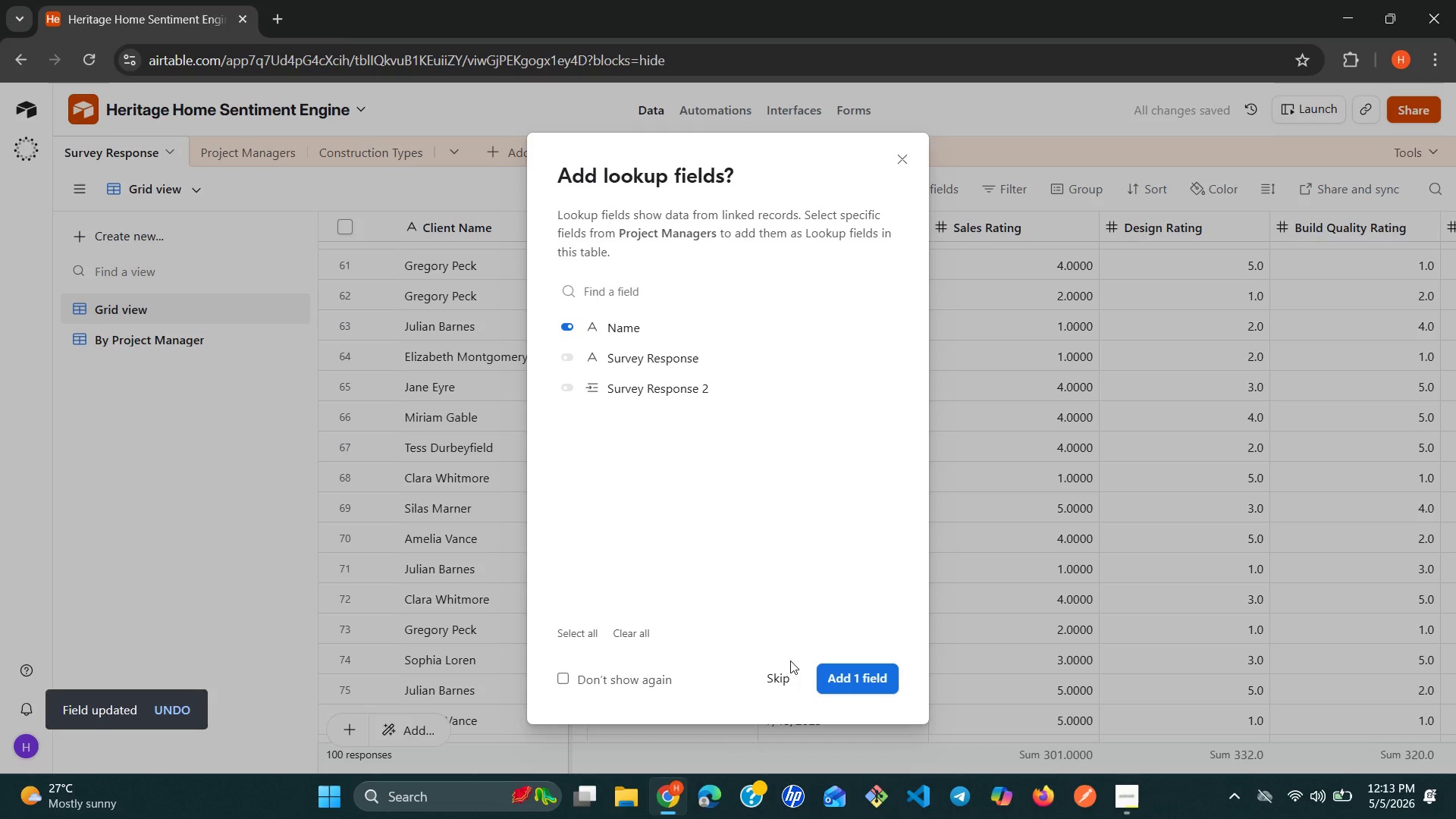 
left_click([777, 671])
 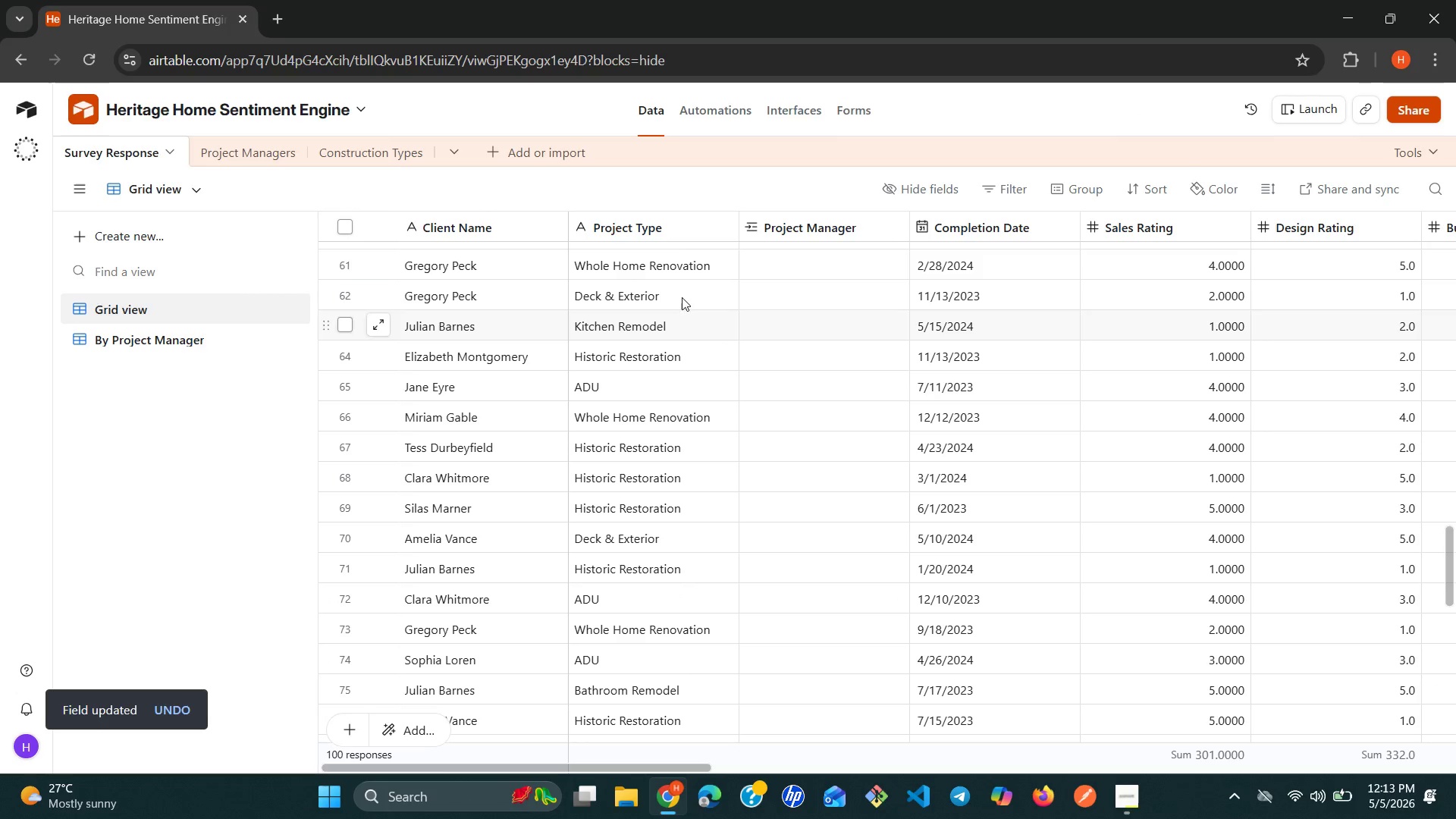 
left_click([679, 235])
 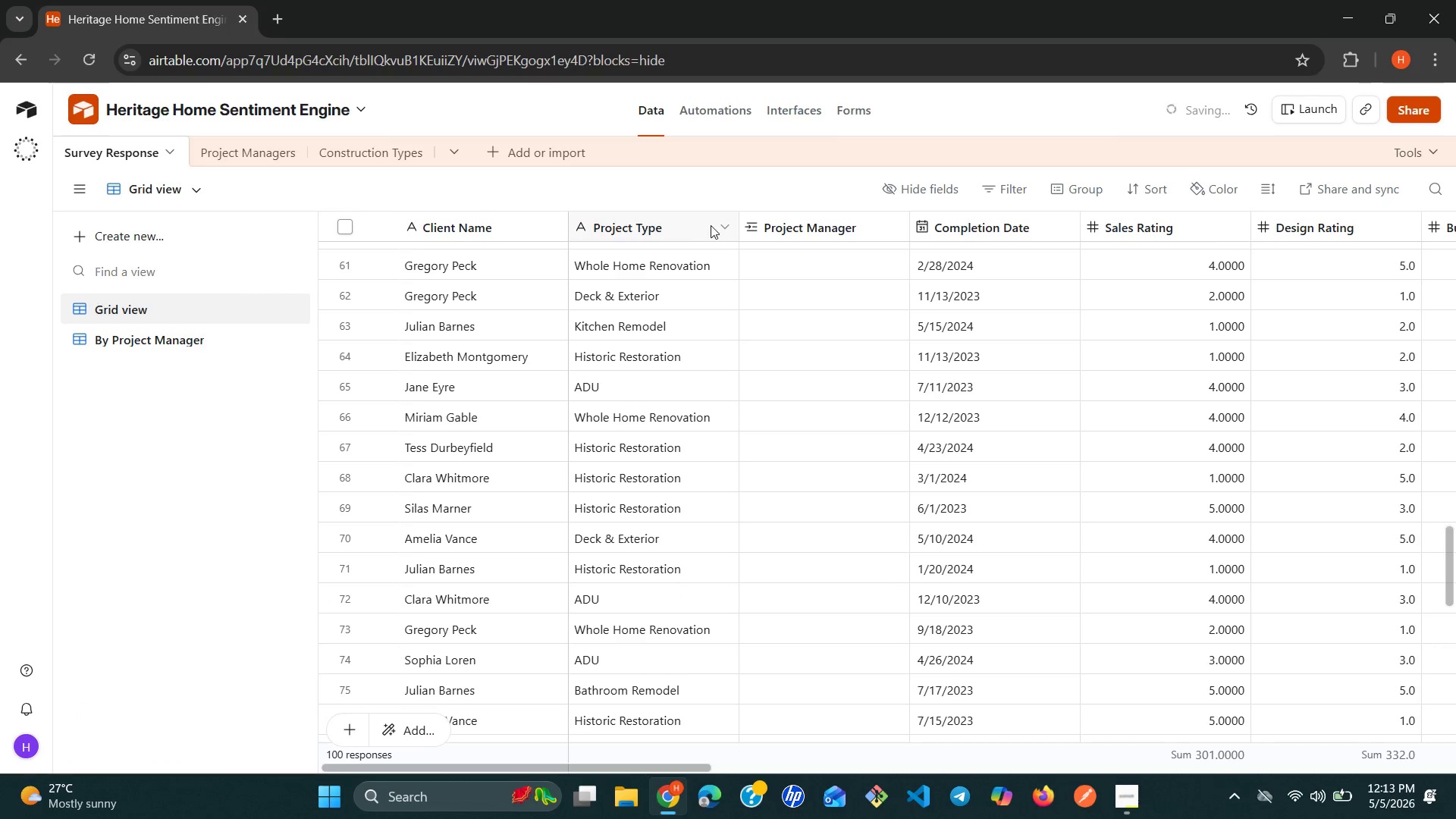 
left_click([714, 225])
 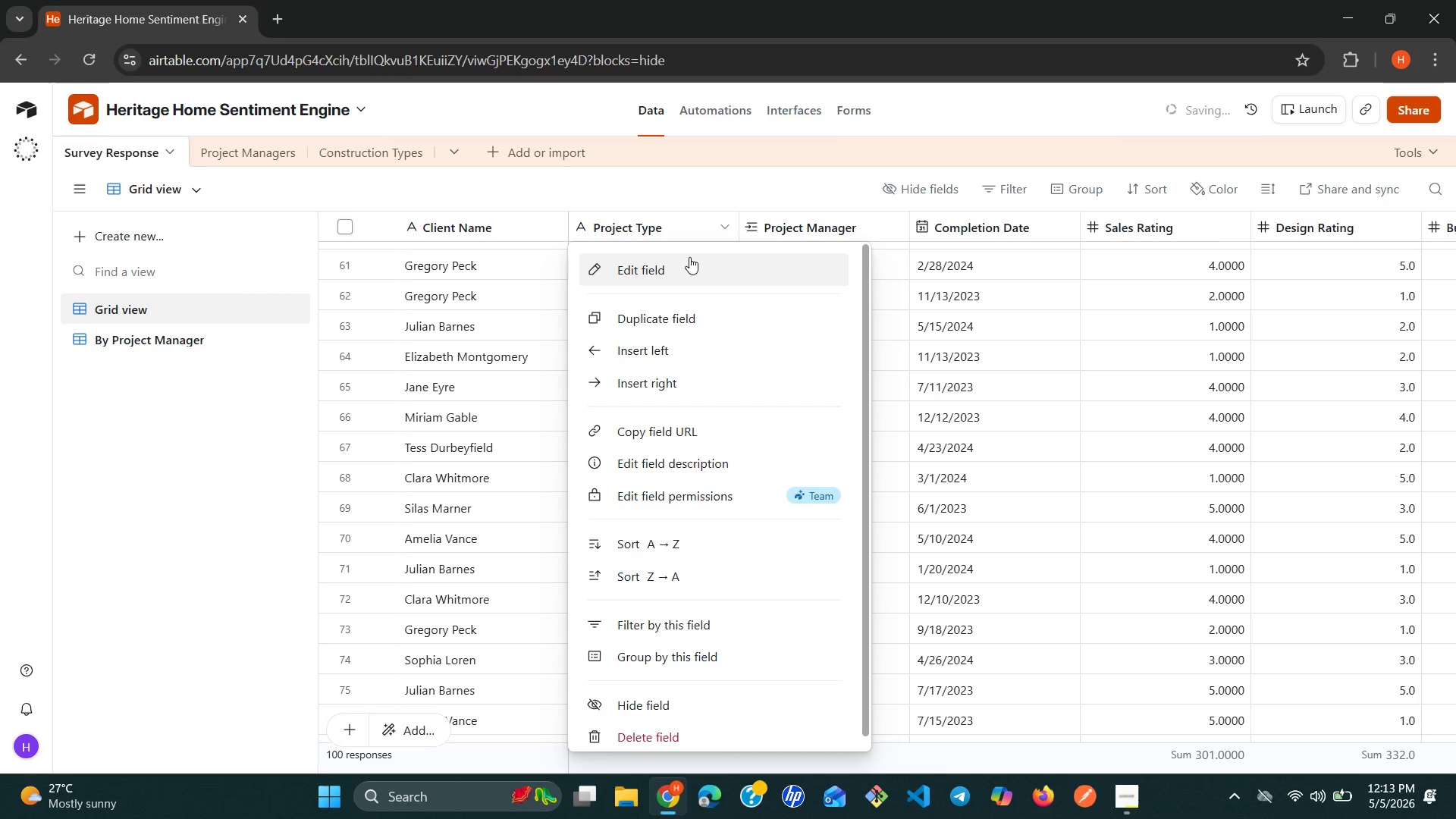 
left_click([687, 259])
 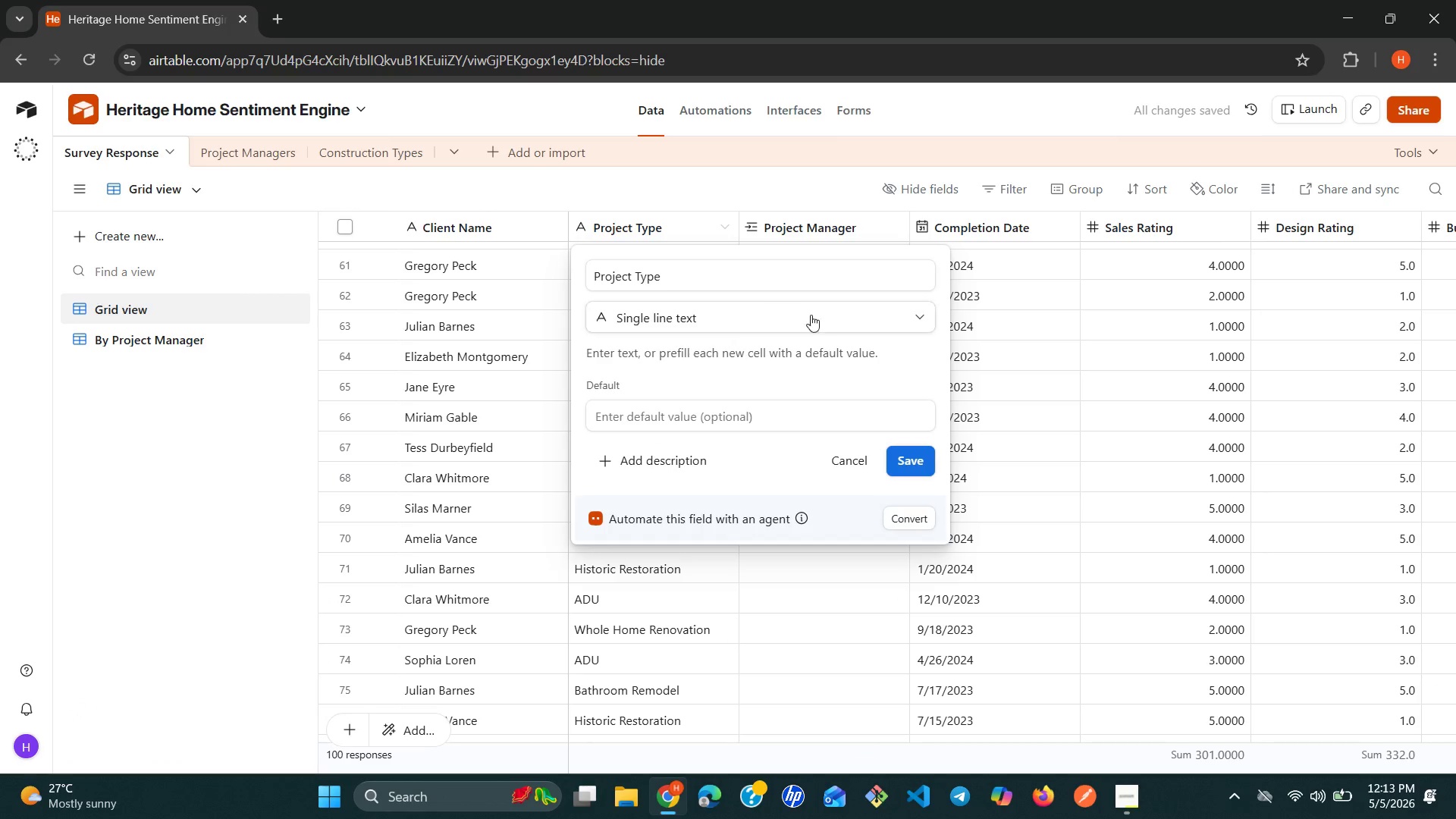 
left_click([828, 315])
 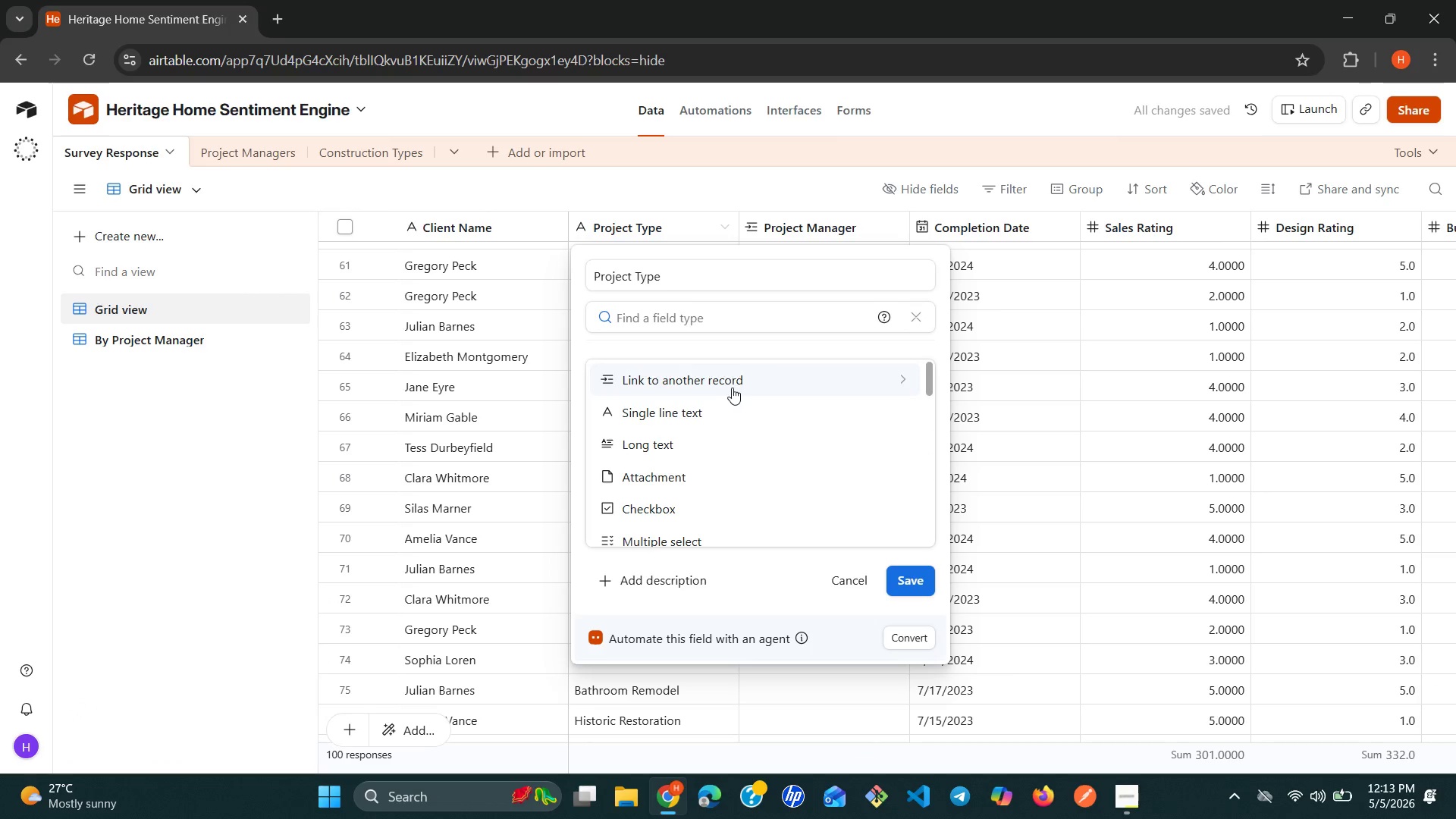 
left_click([731, 386])
 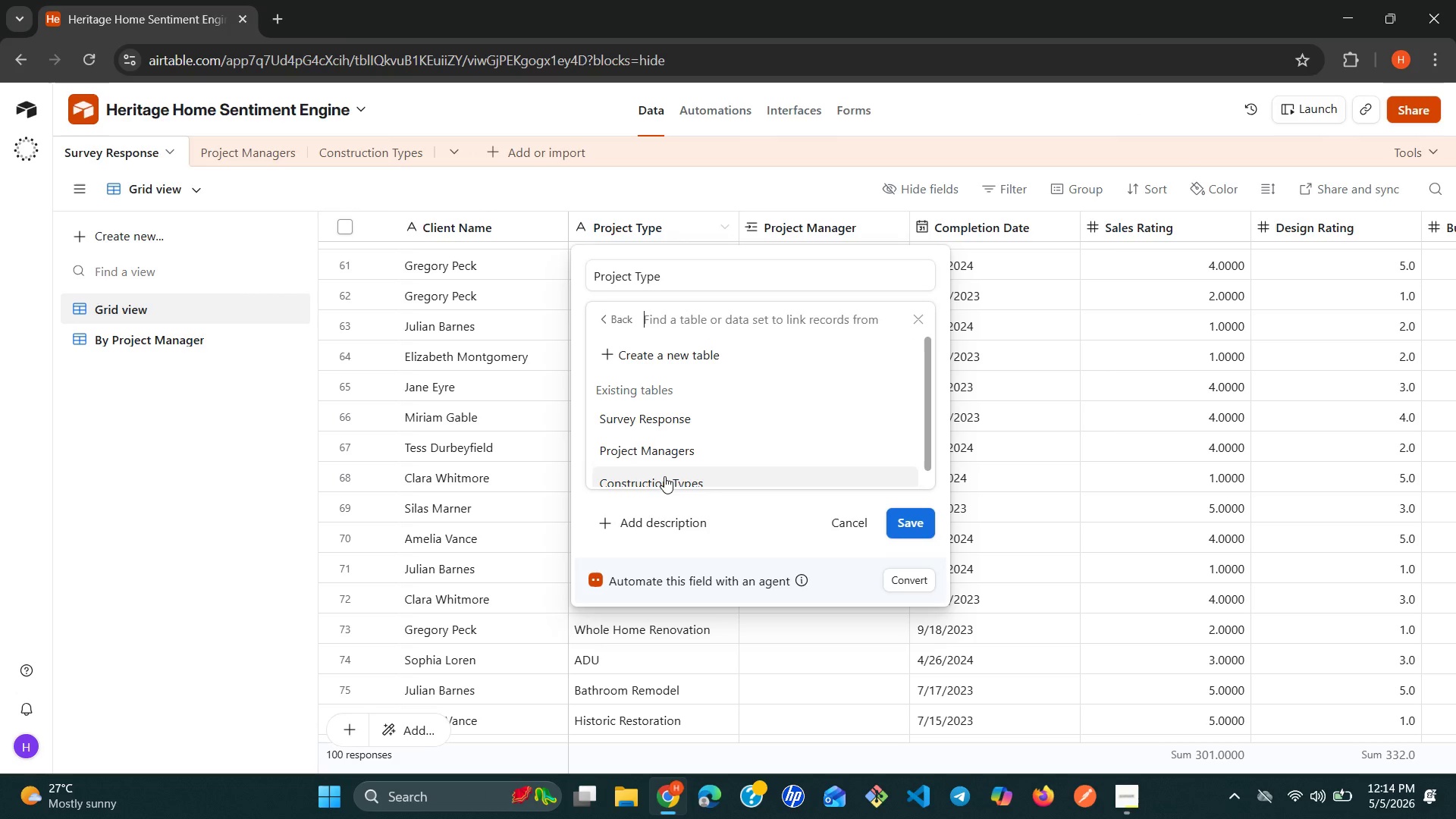 
wait(14.75)
 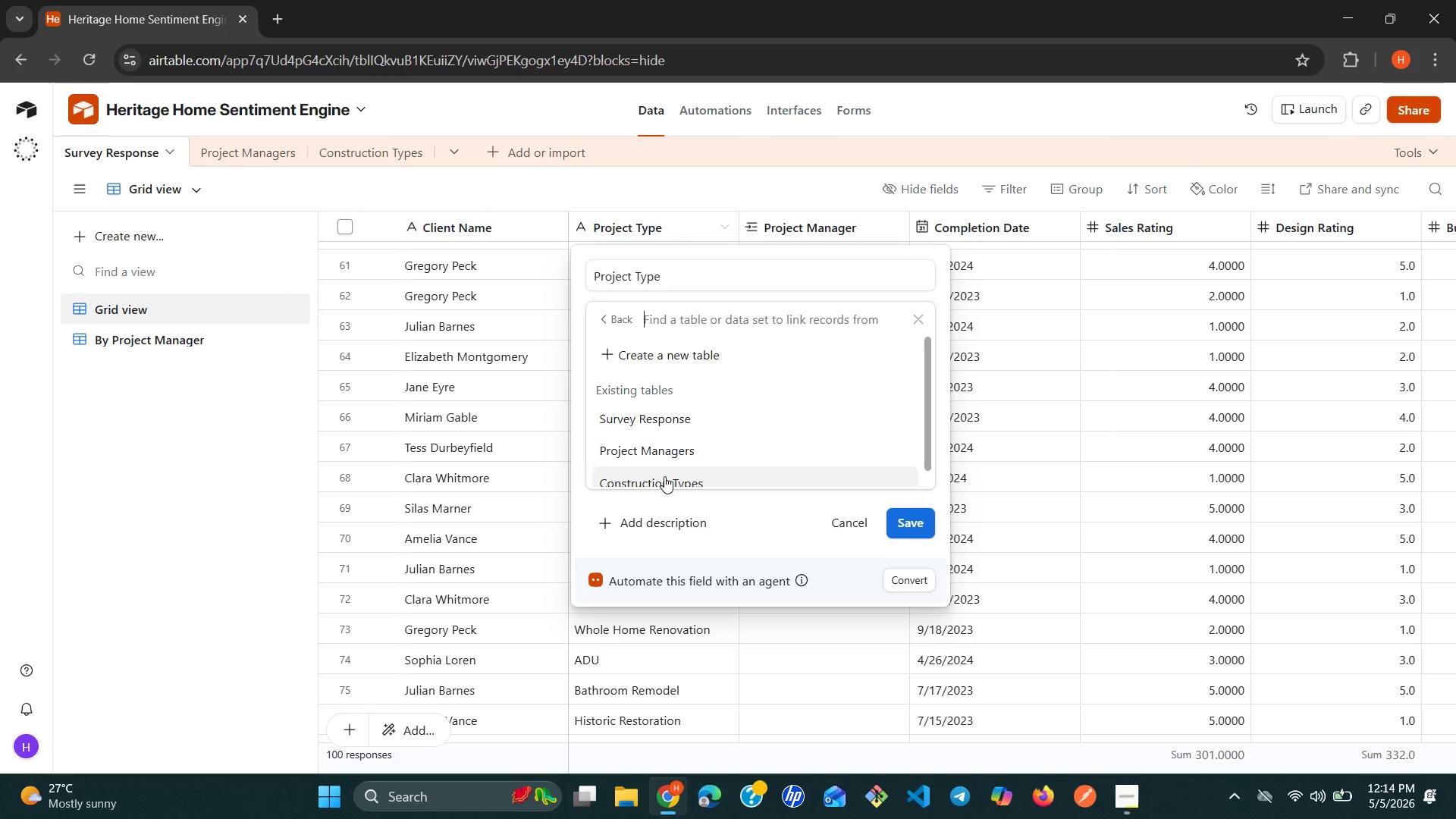 
left_click([664, 476])
 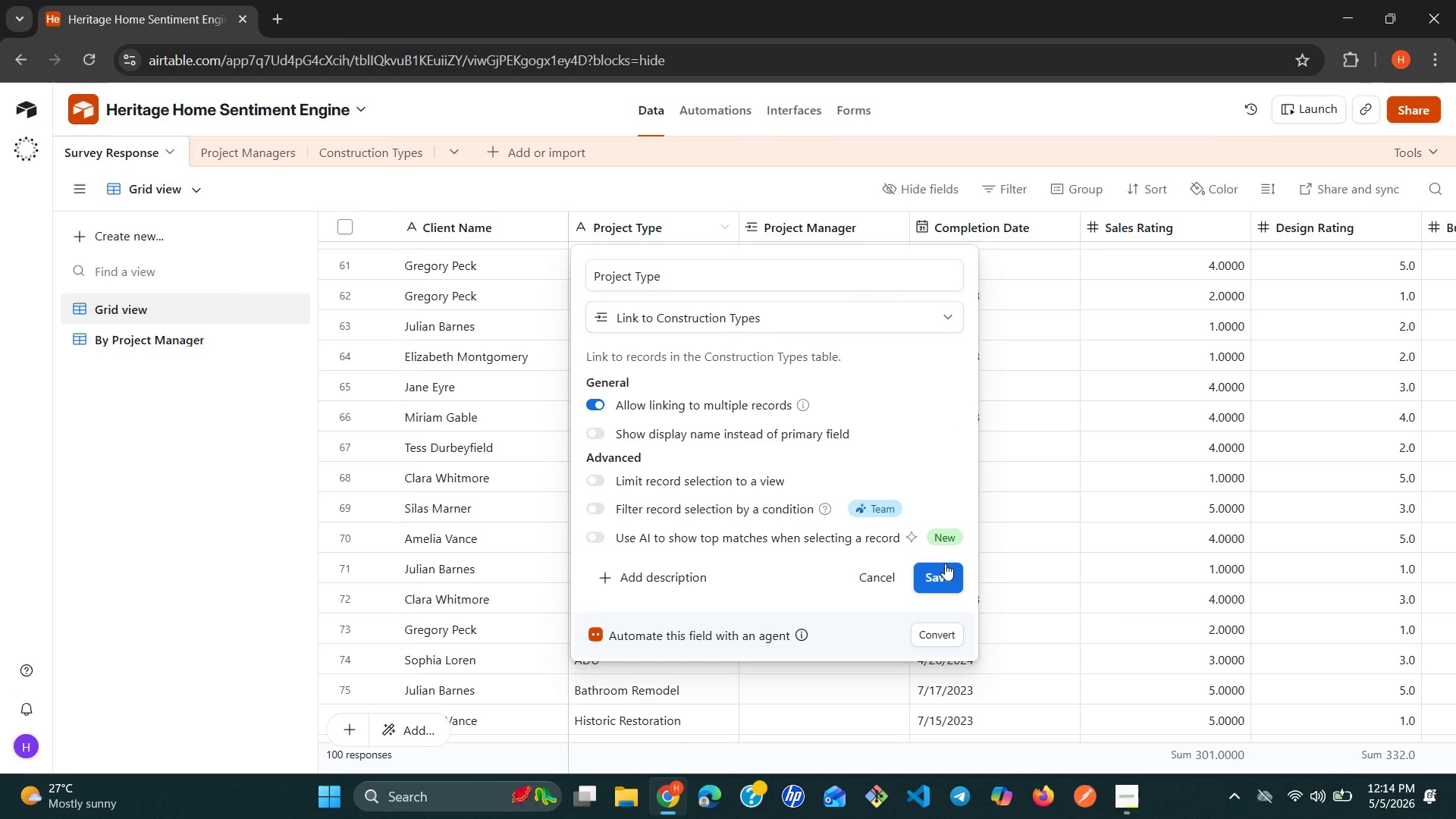 
left_click([943, 576])
 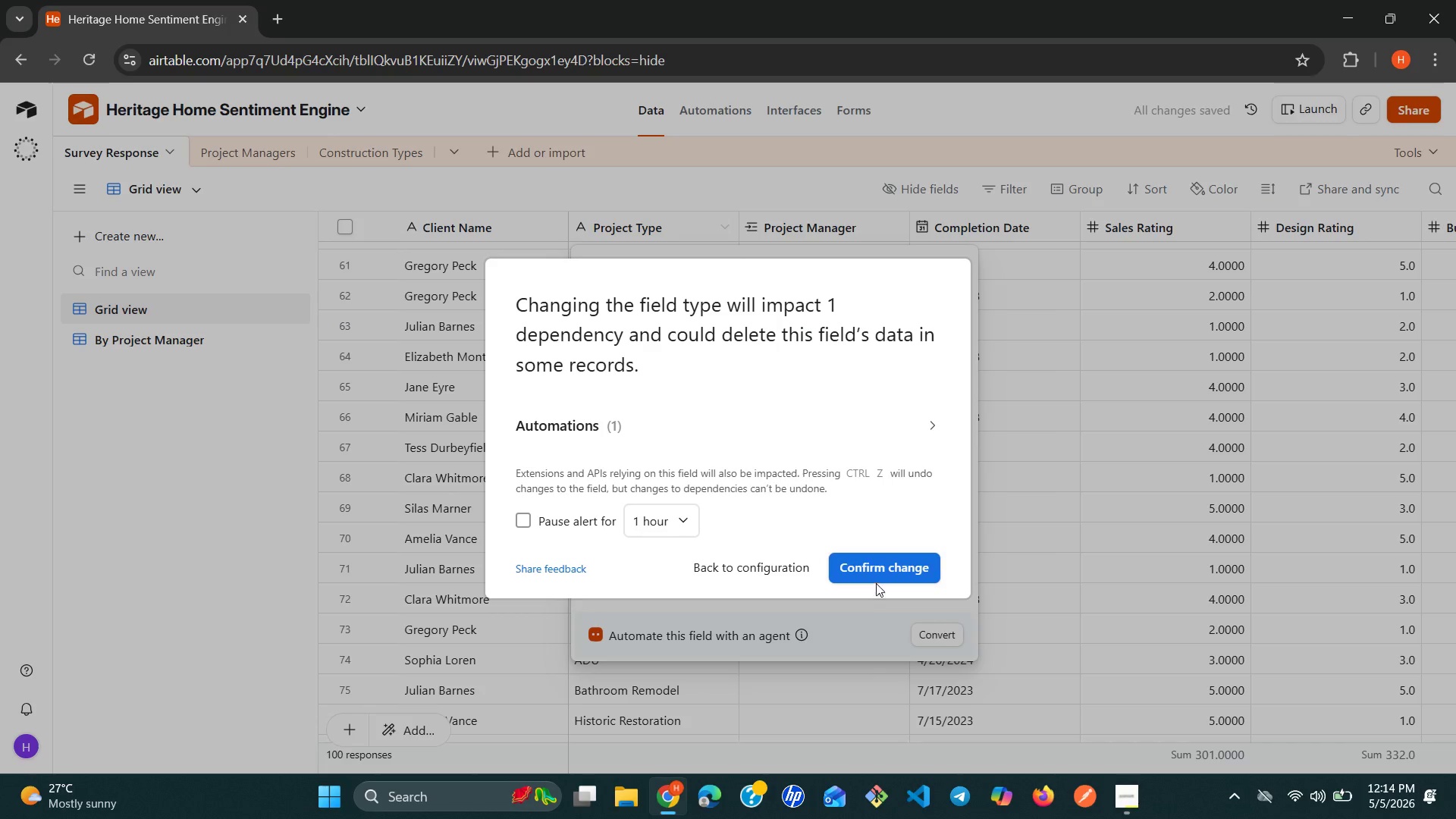 
left_click([891, 566])
 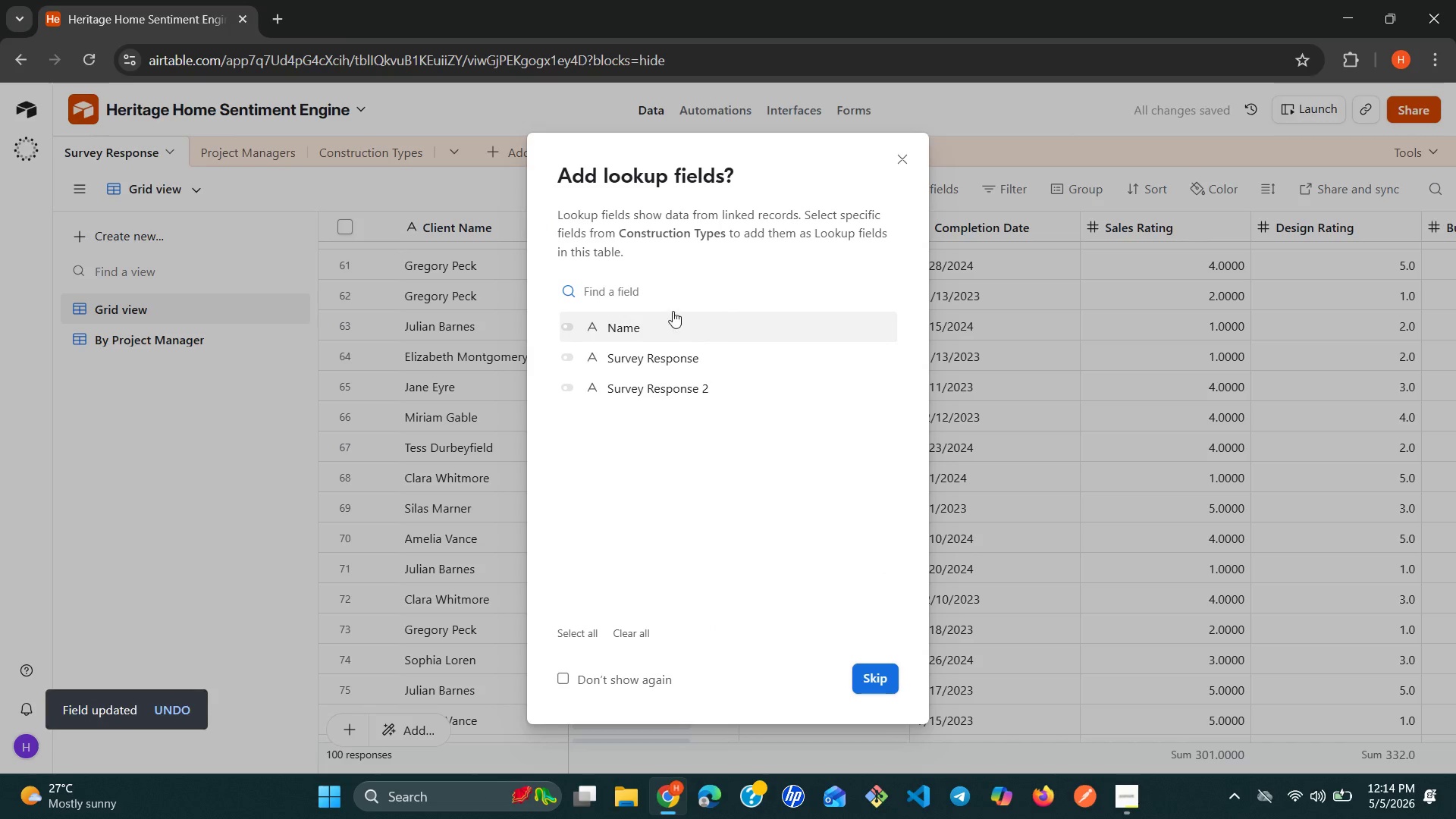 
left_click([576, 330])
 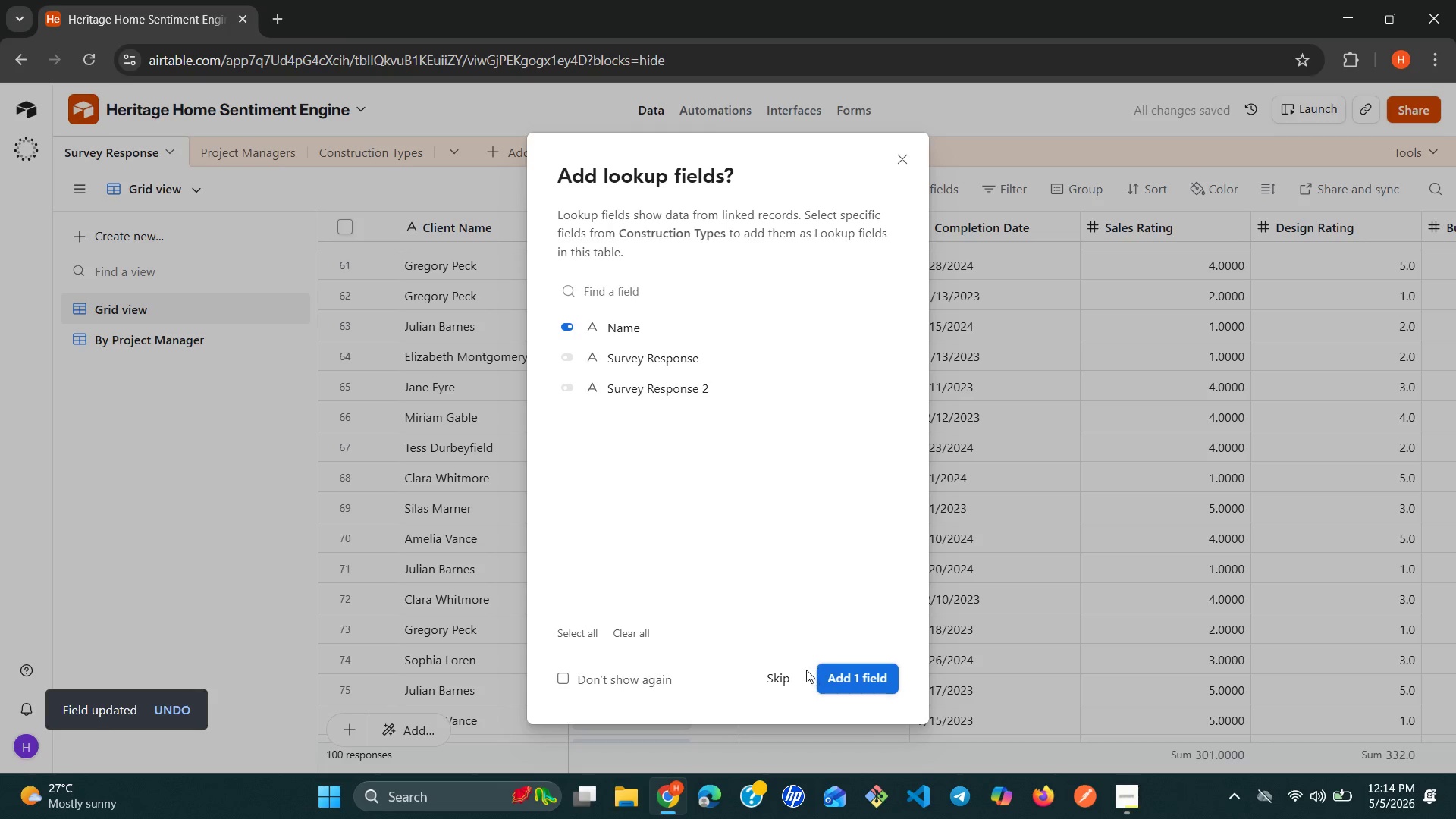 
left_click([786, 669])
 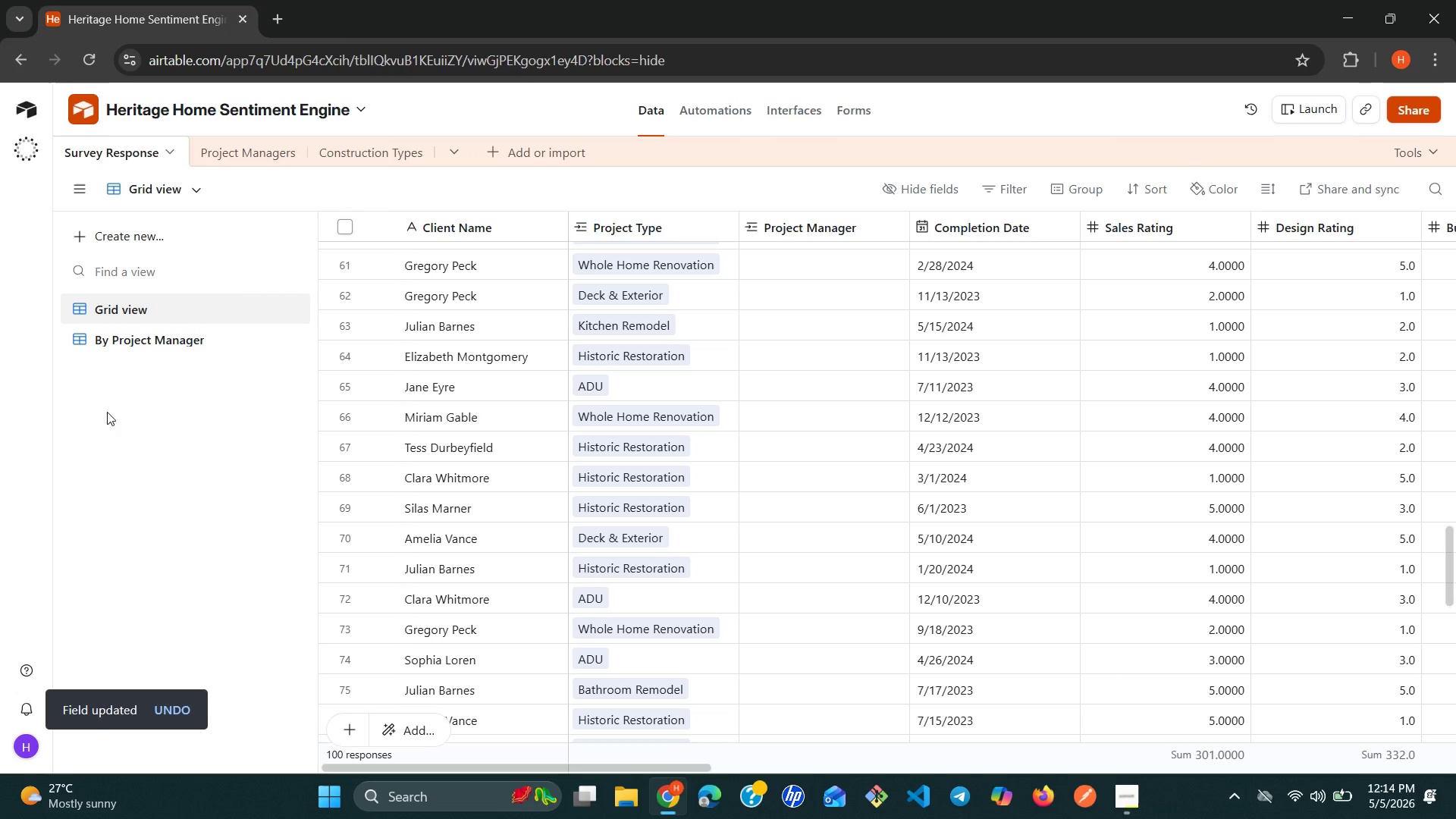 
left_click([177, 328])
 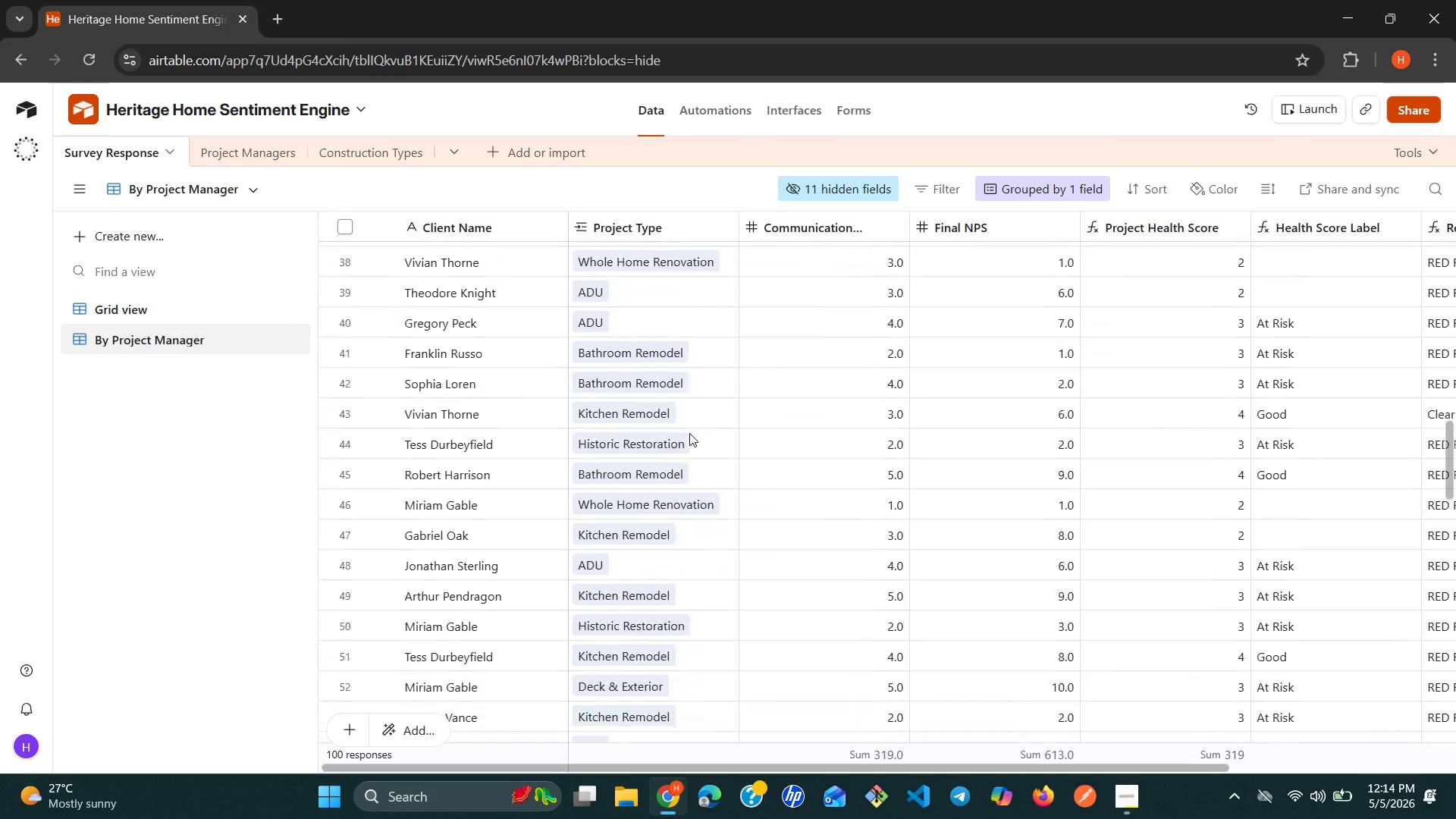 
wait(9.25)
 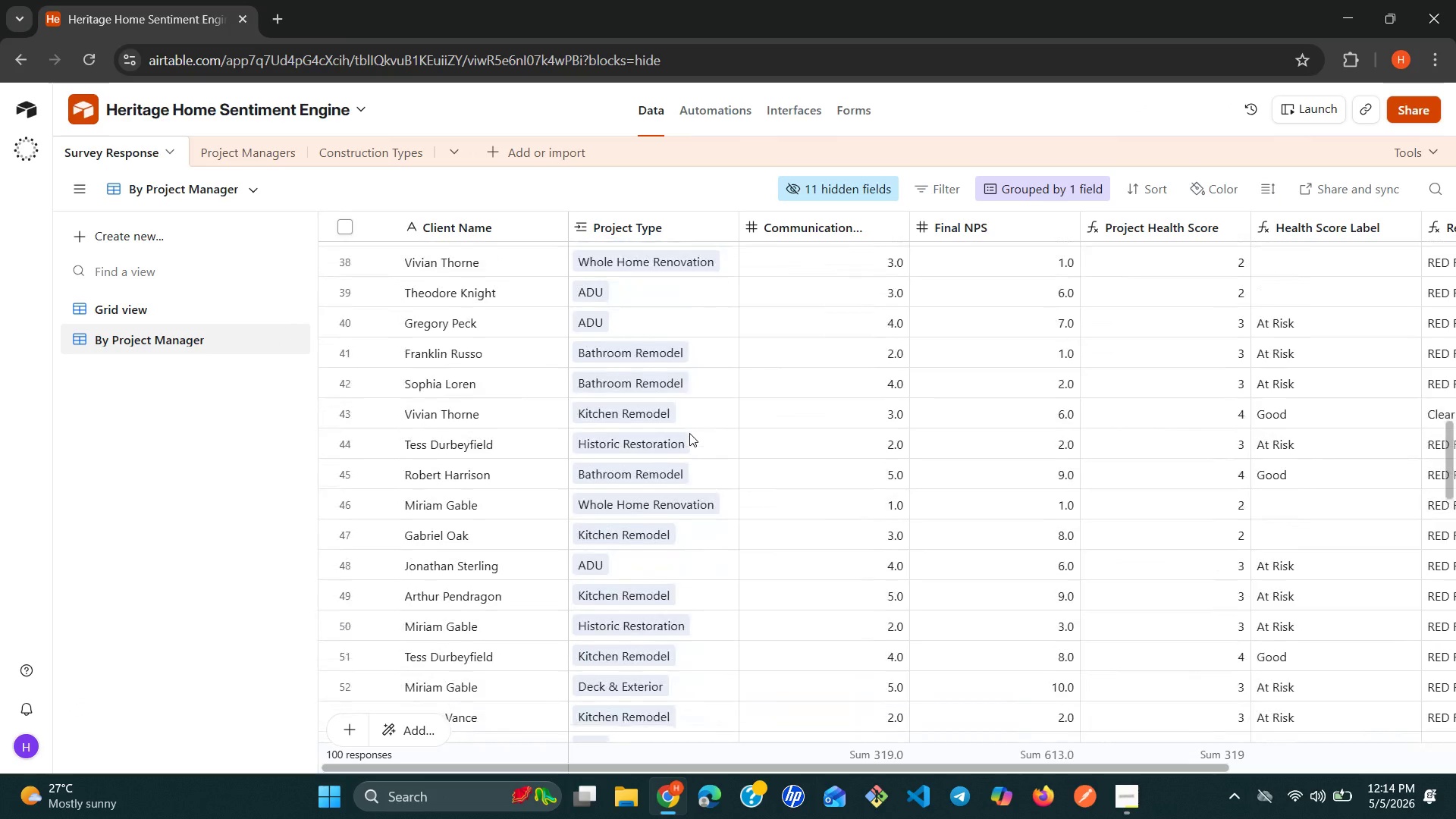 
left_click([267, 342])
 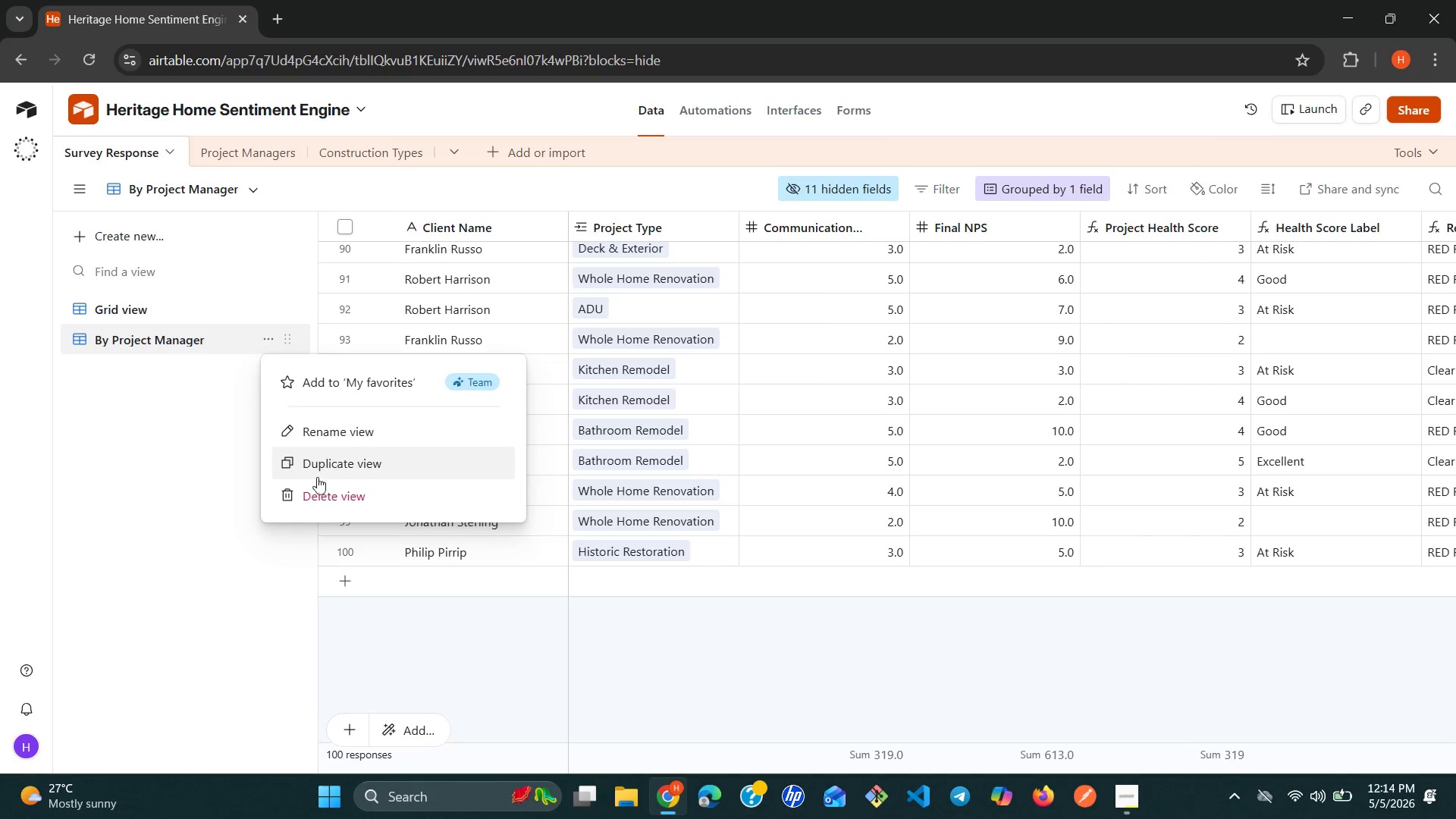 
left_click([312, 486])
 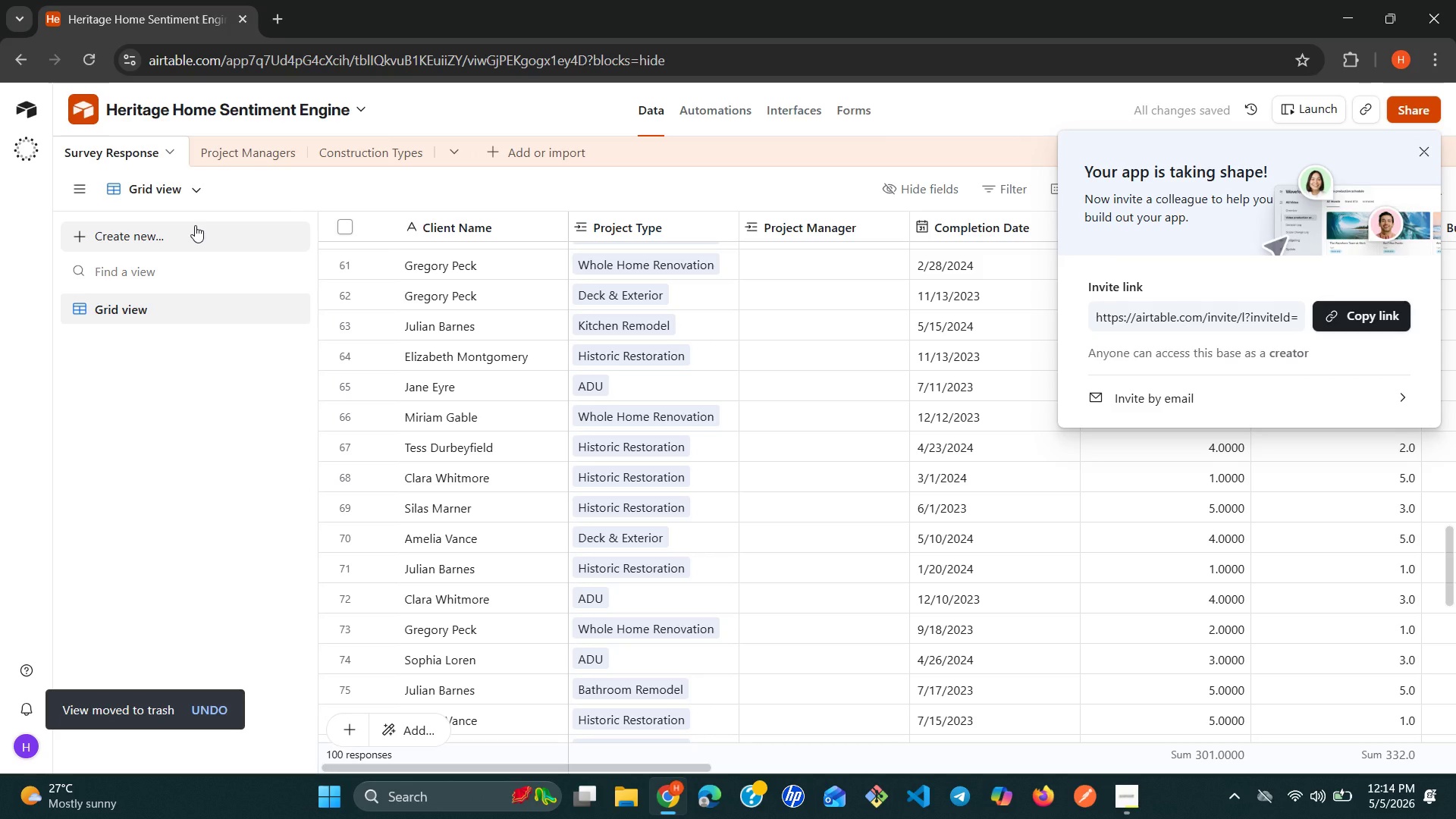 
wait(5.19)
 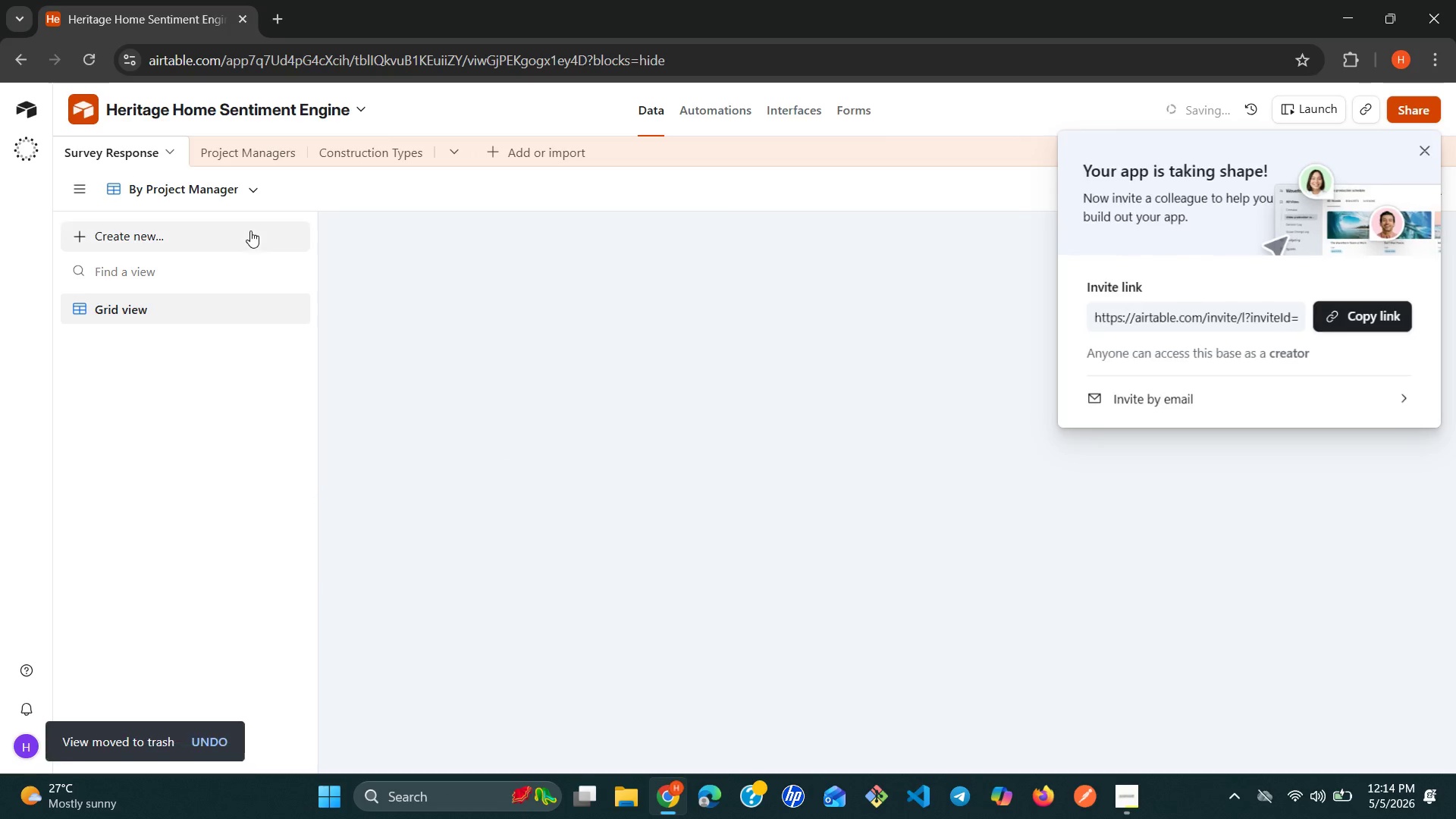 
left_click([195, 225])
 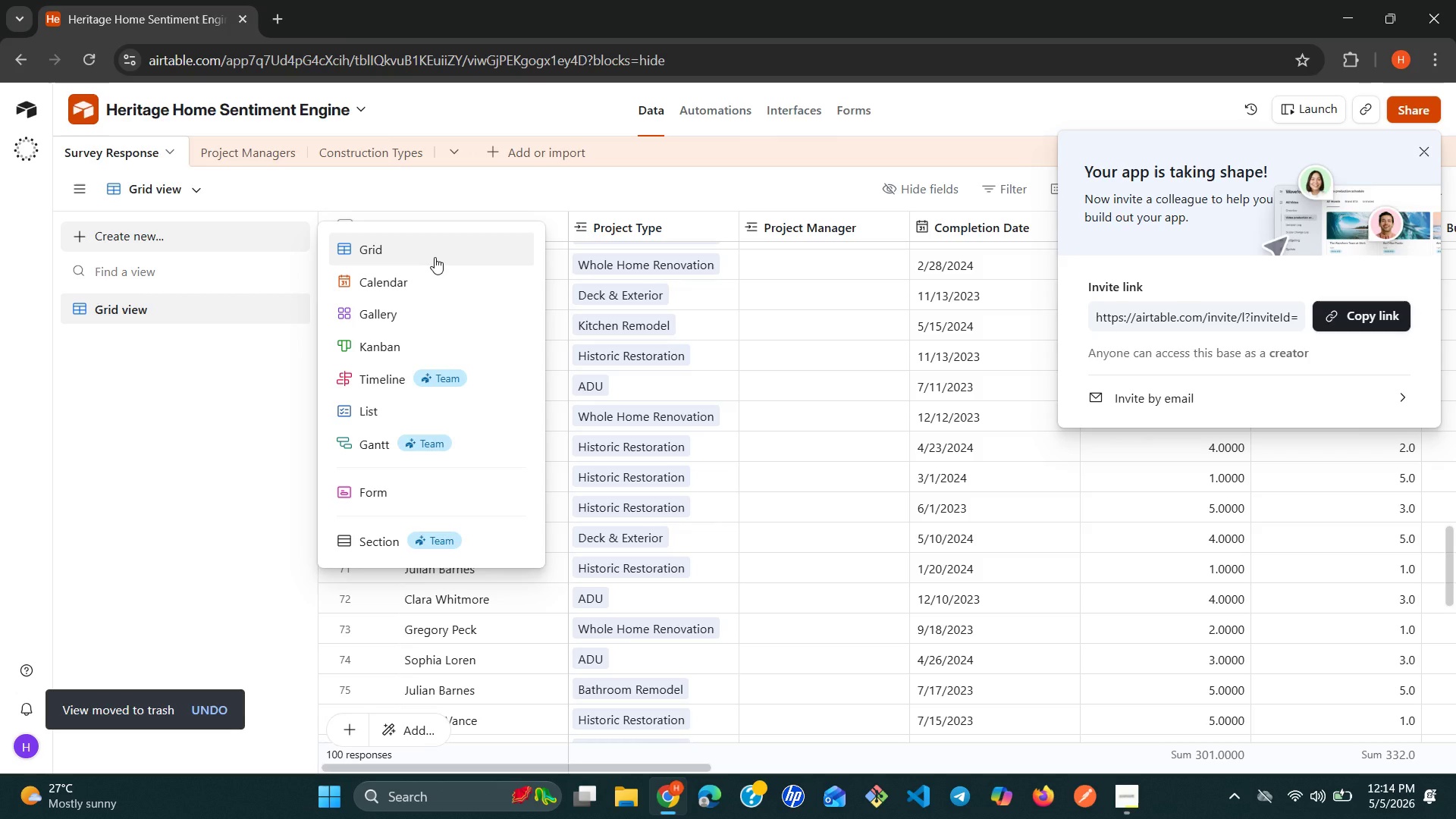 
left_click([435, 257])
 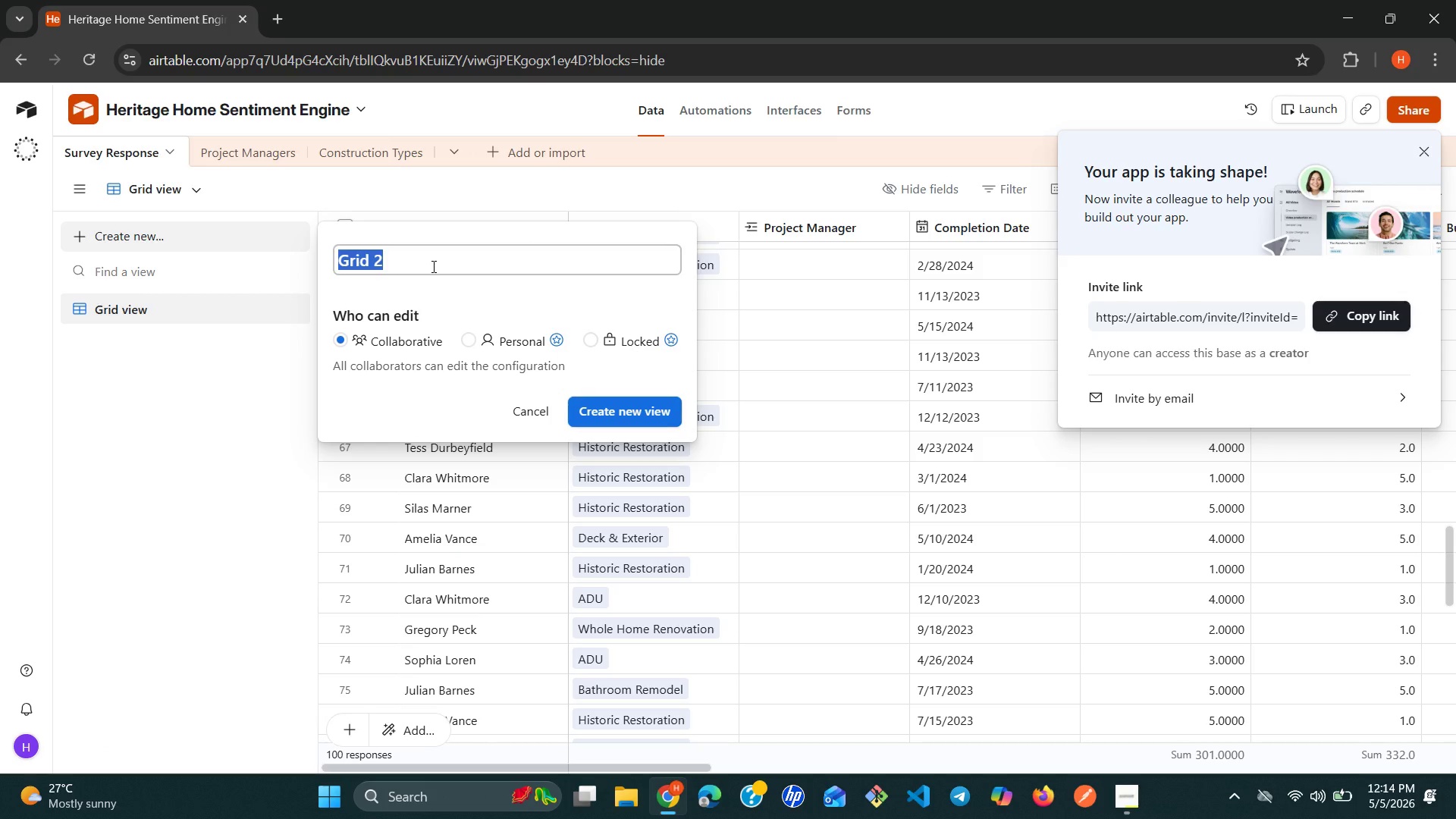 
type(By Project Manager)
 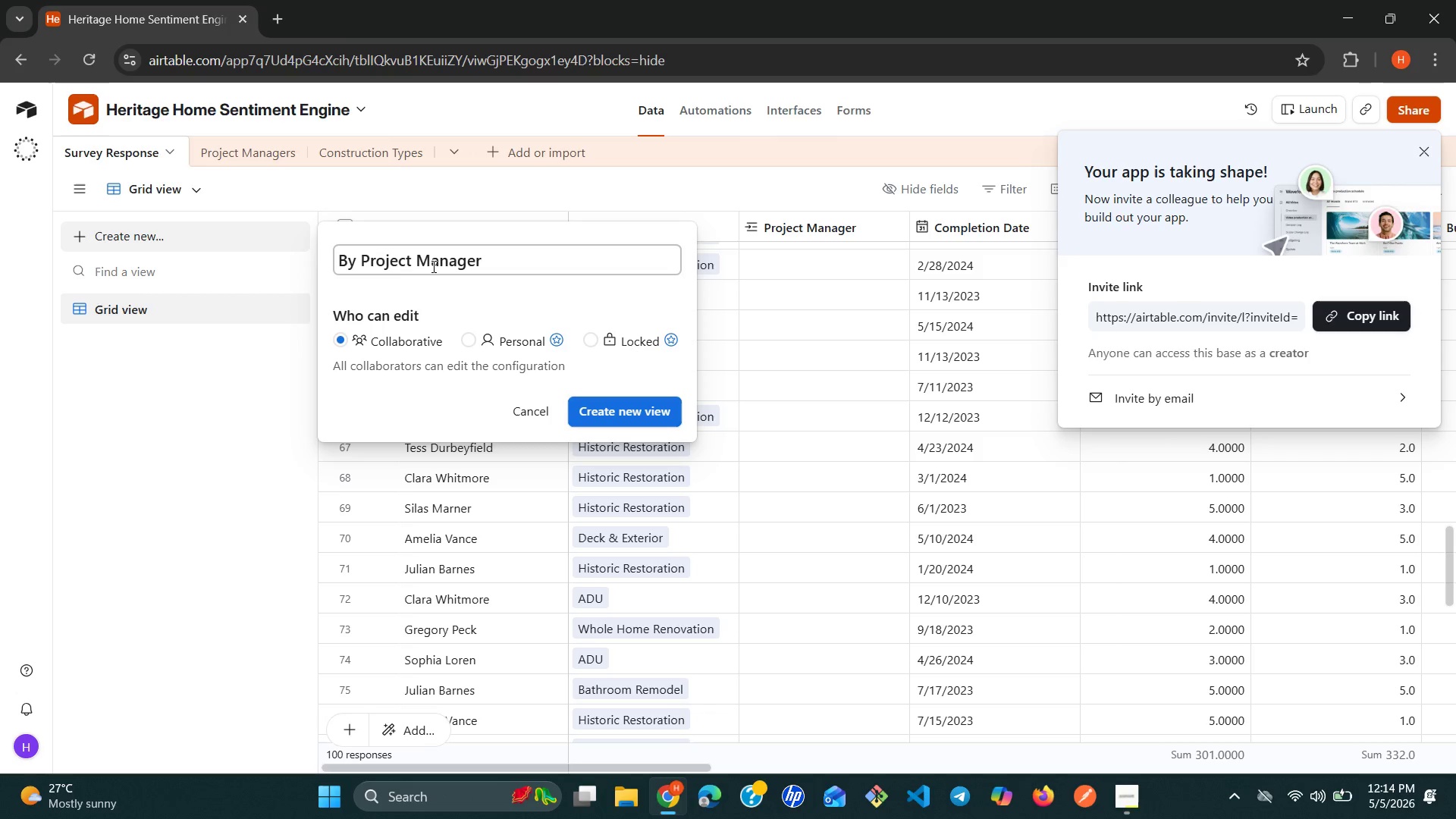 
left_click([590, 411])
 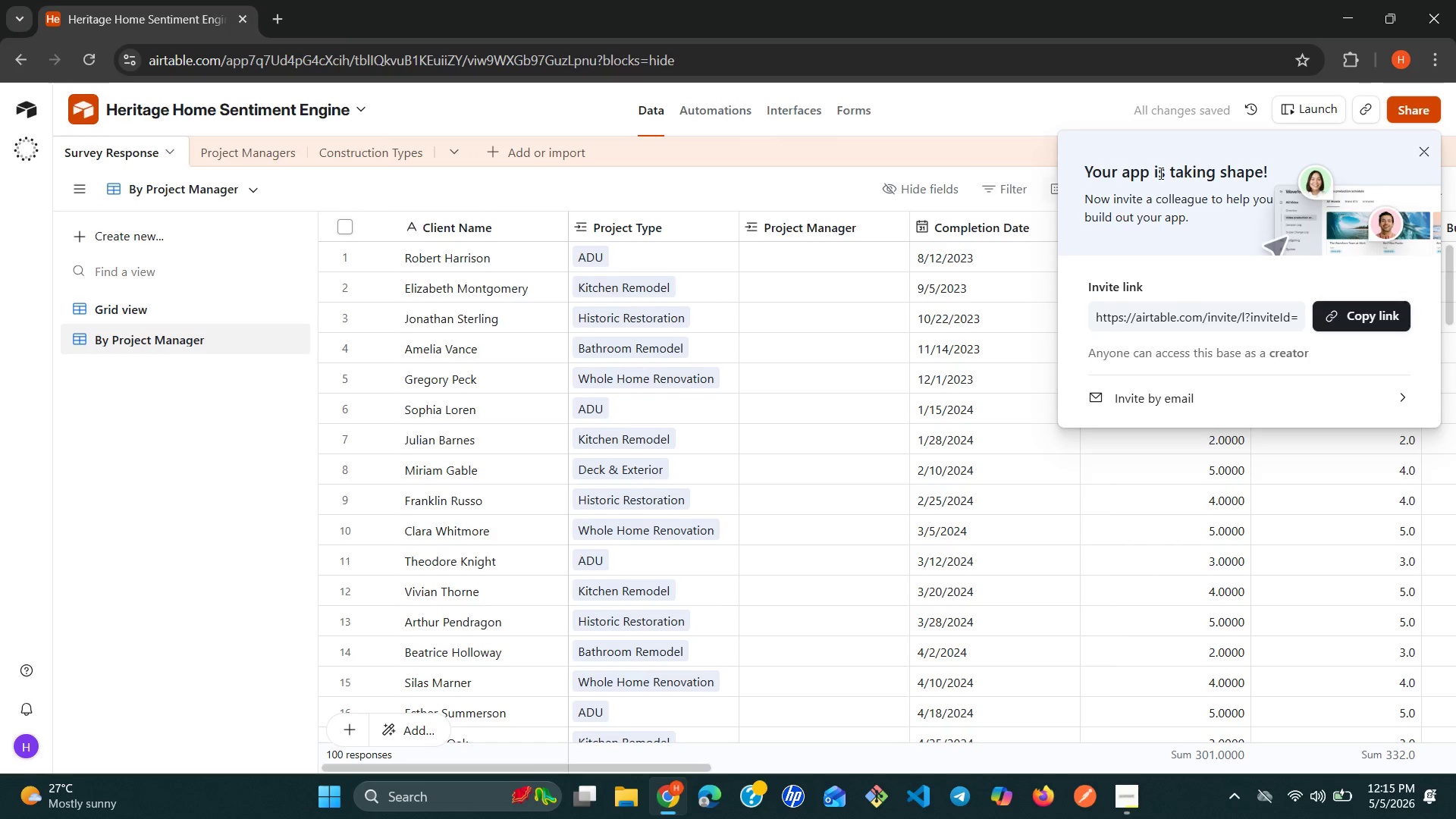 
wait(7.2)
 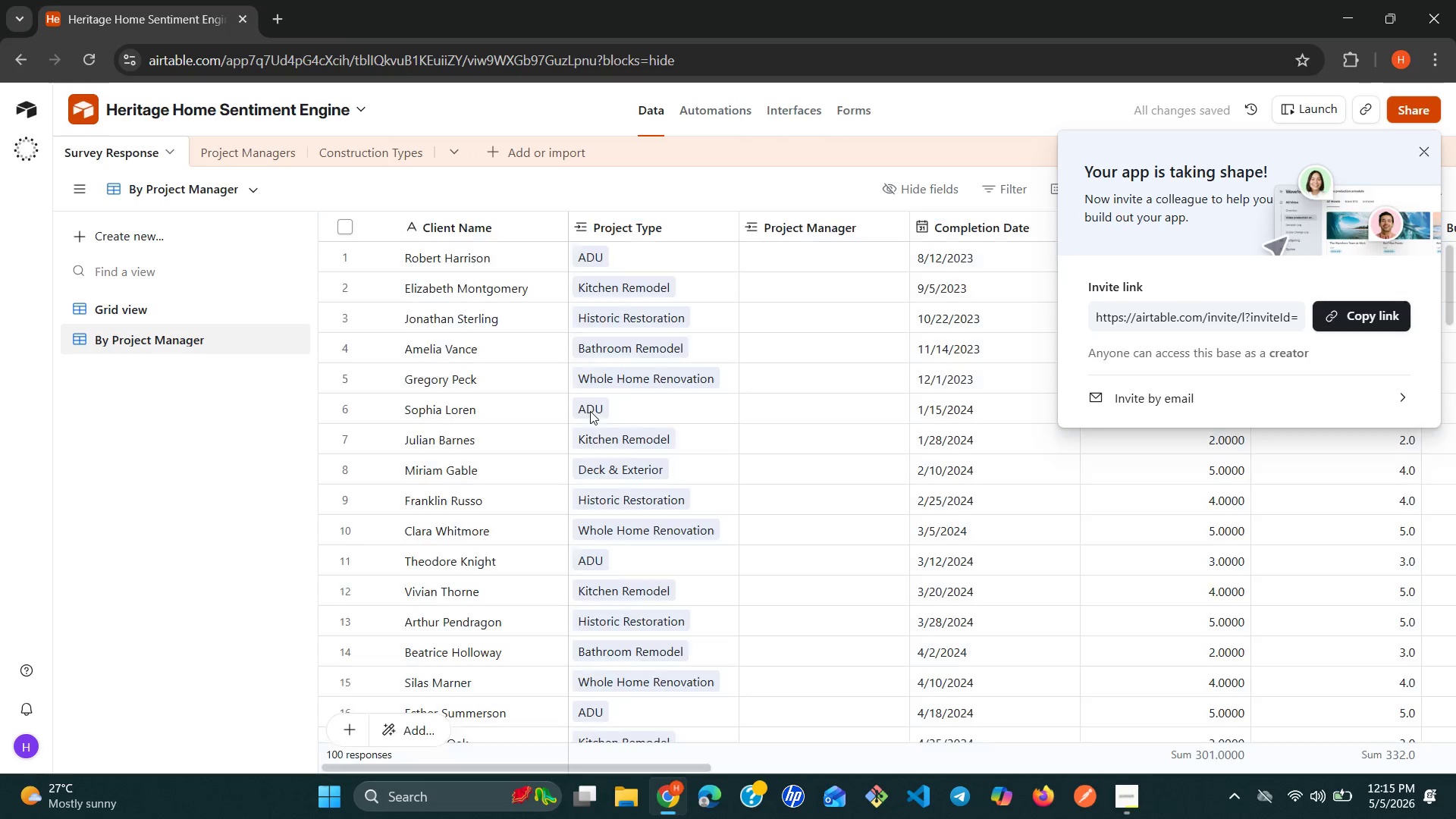 
left_click([1421, 147])
 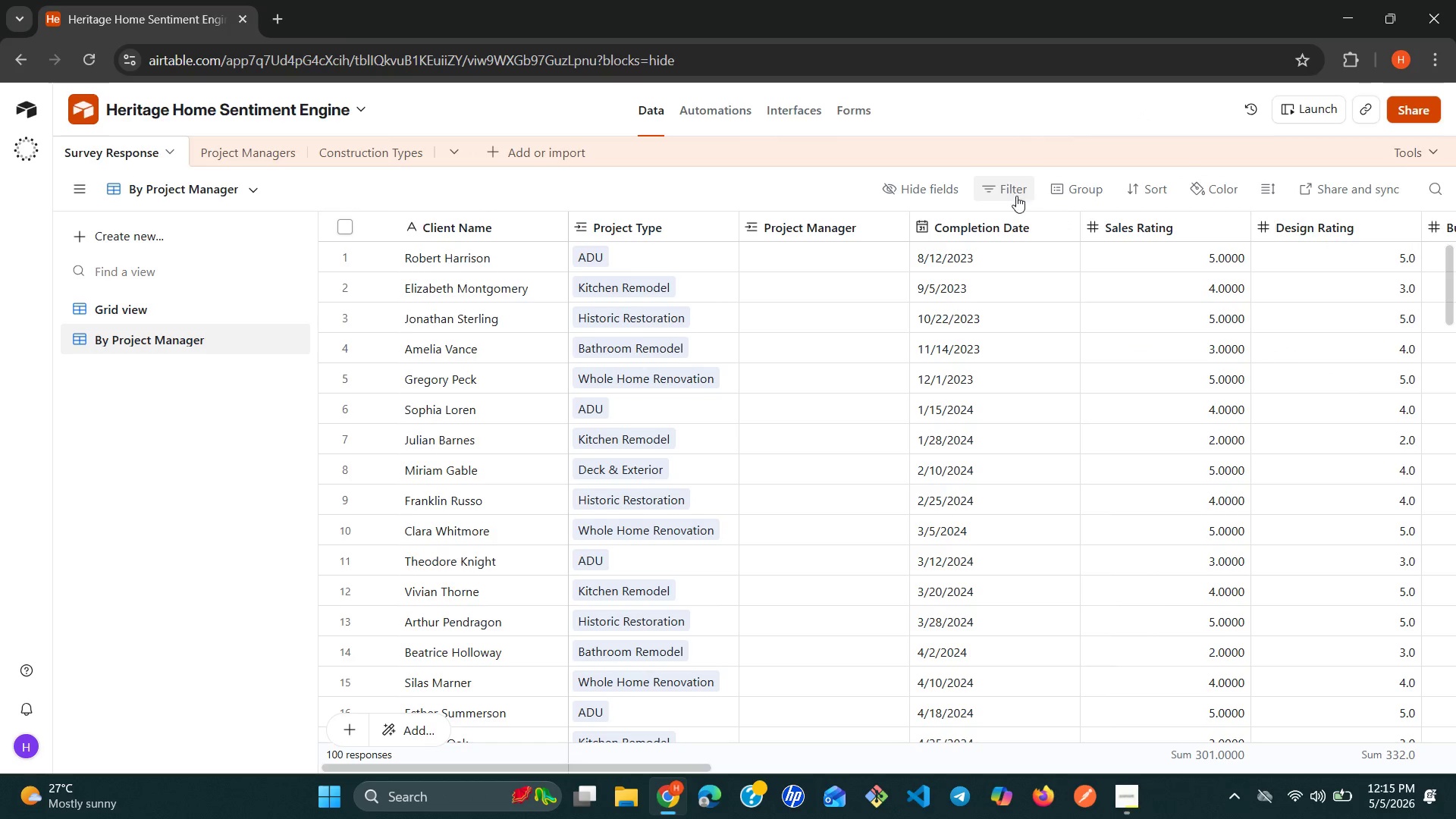 
left_click([1062, 182])
 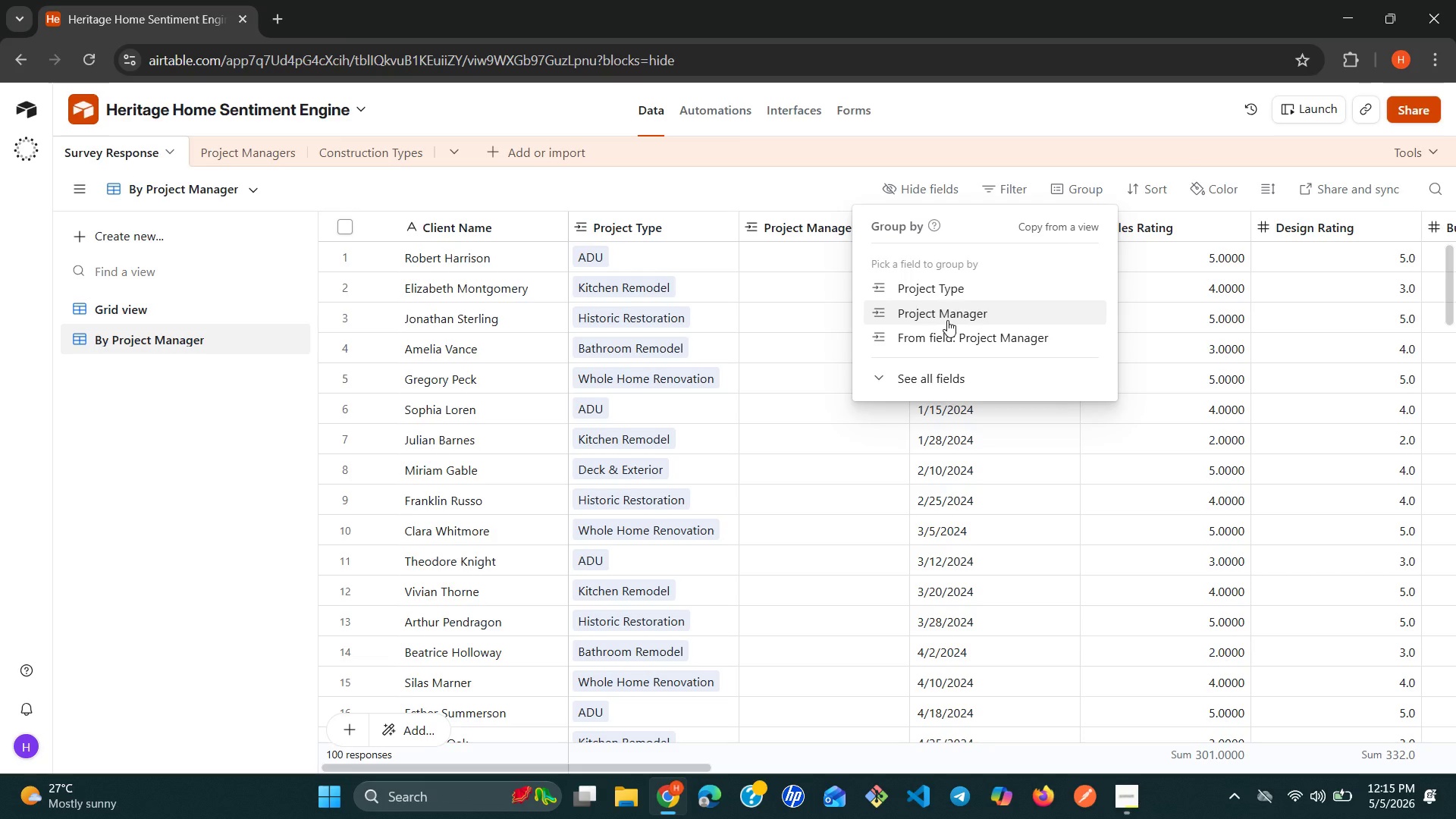 
wait(23.23)
 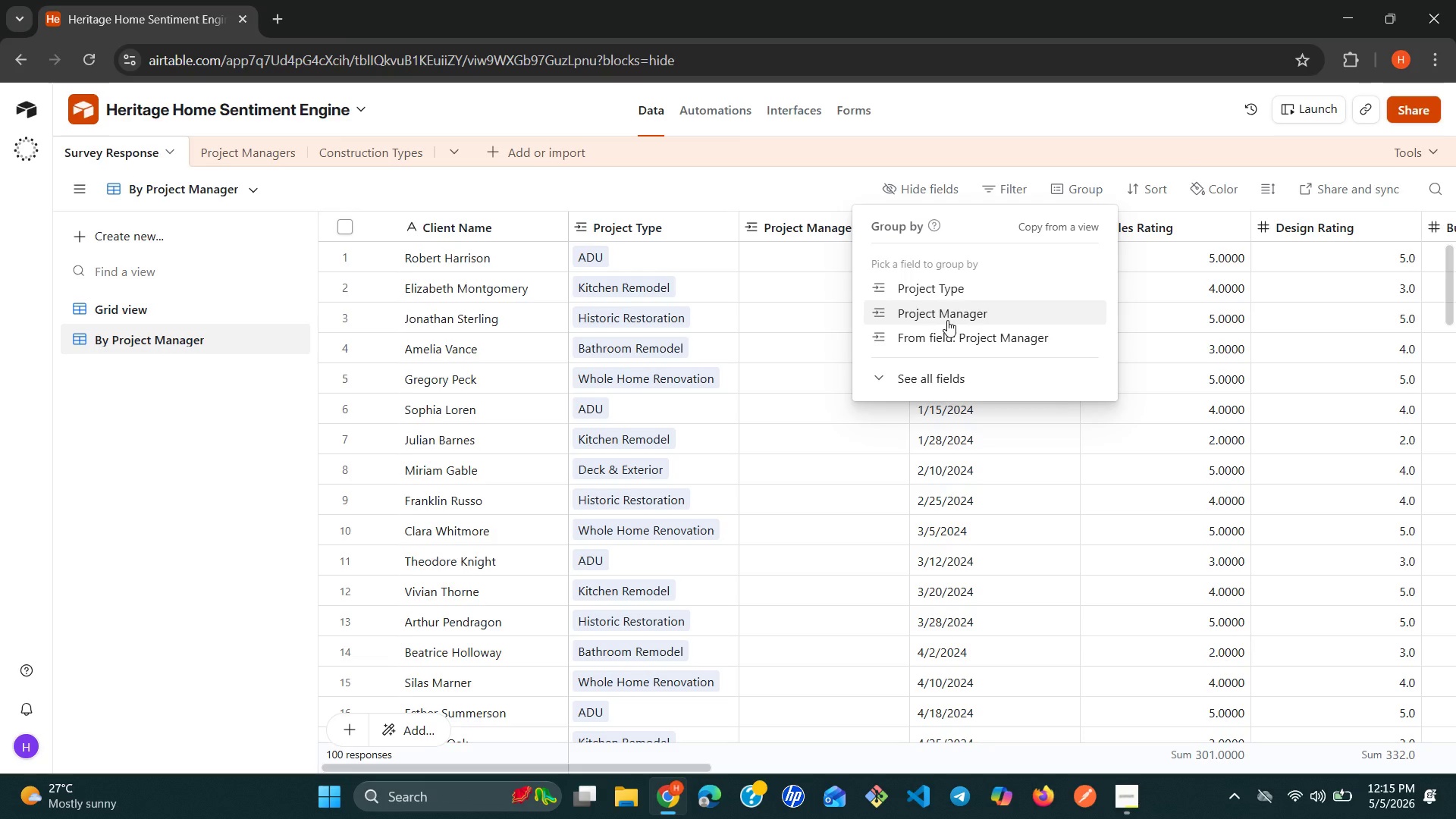 
left_click([955, 315])
 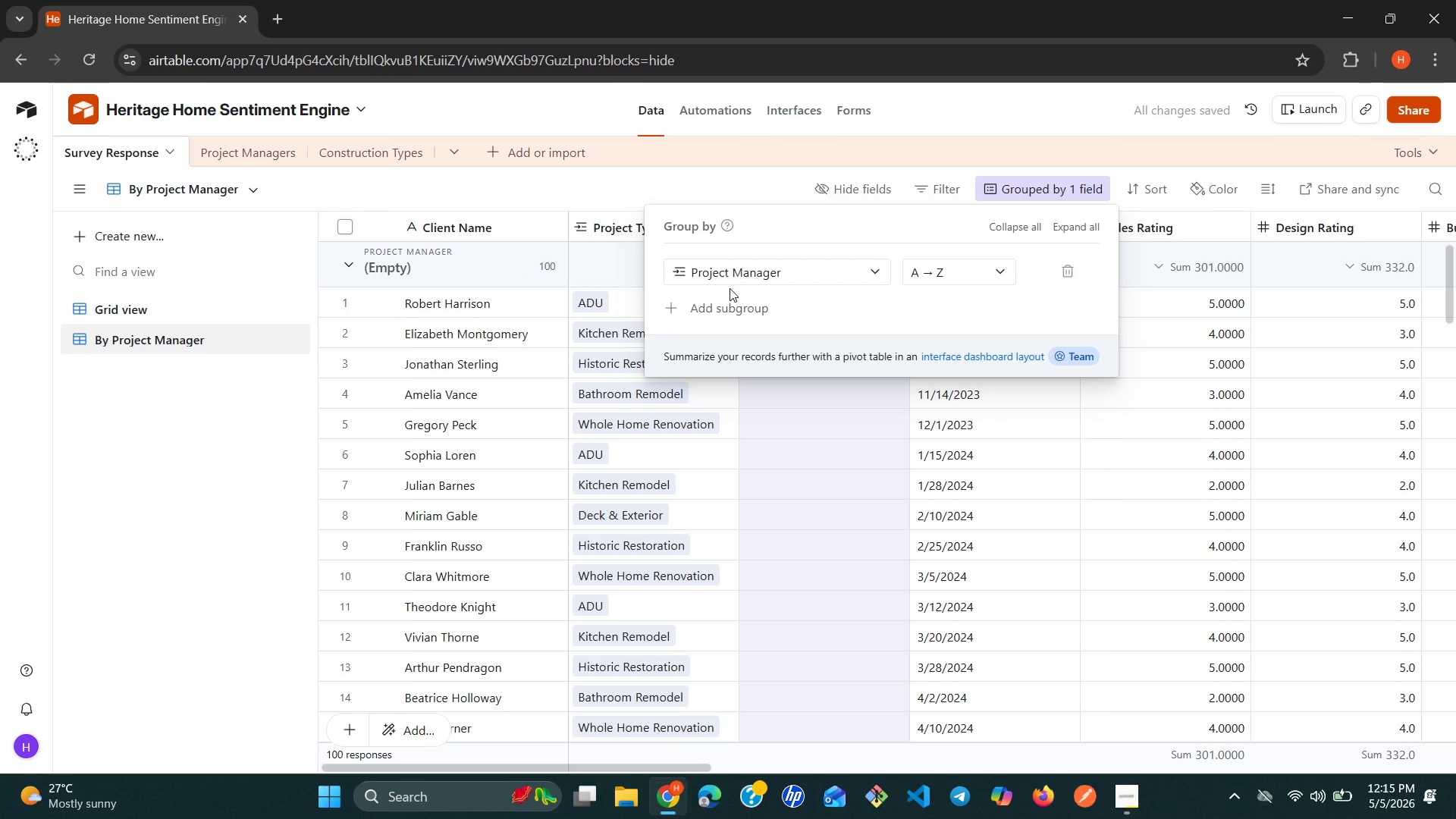 
left_click([834, 186])
 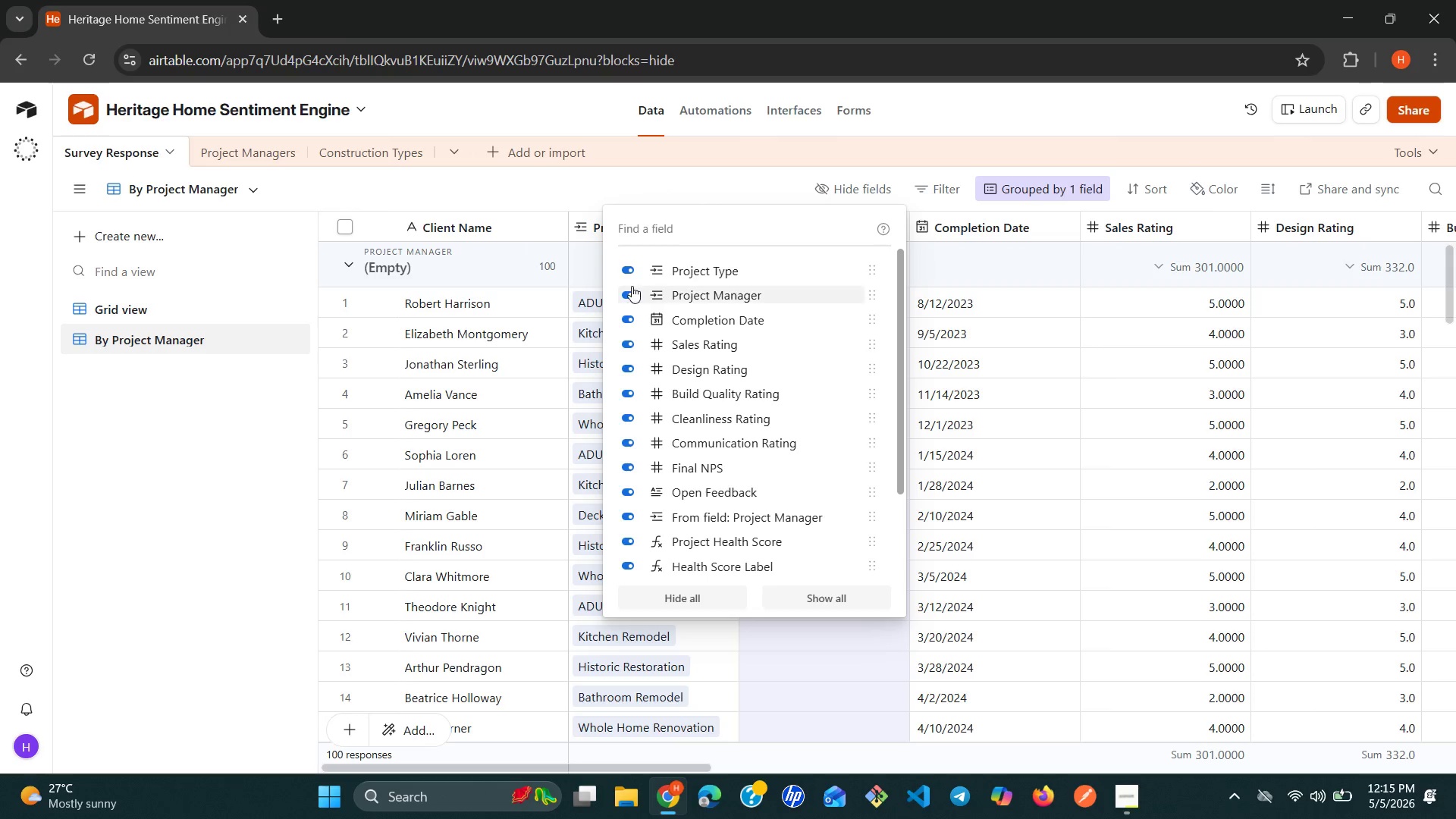 
left_click([624, 294])
 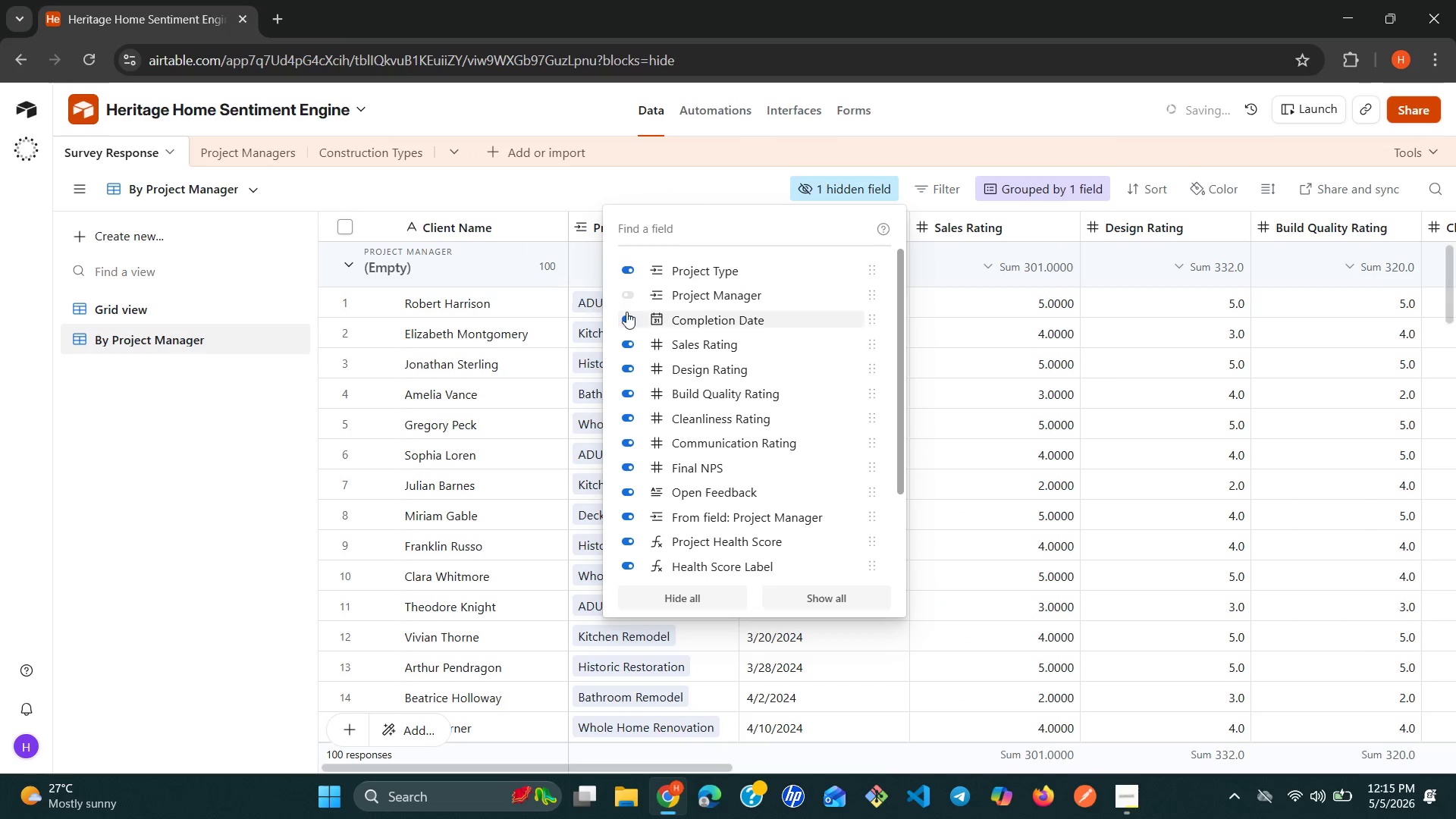 
left_click([626, 314])
 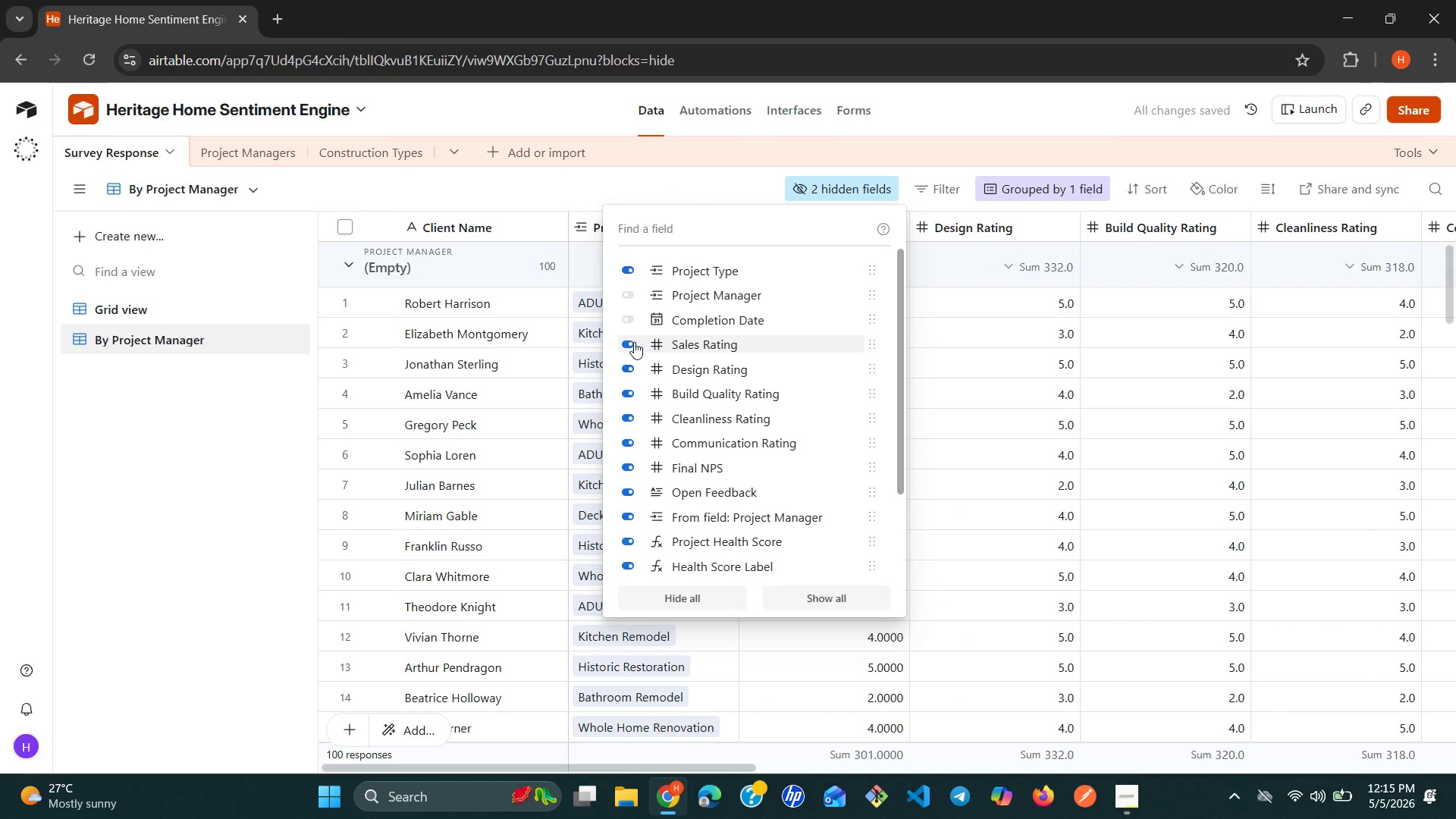 
left_click([623, 345])
 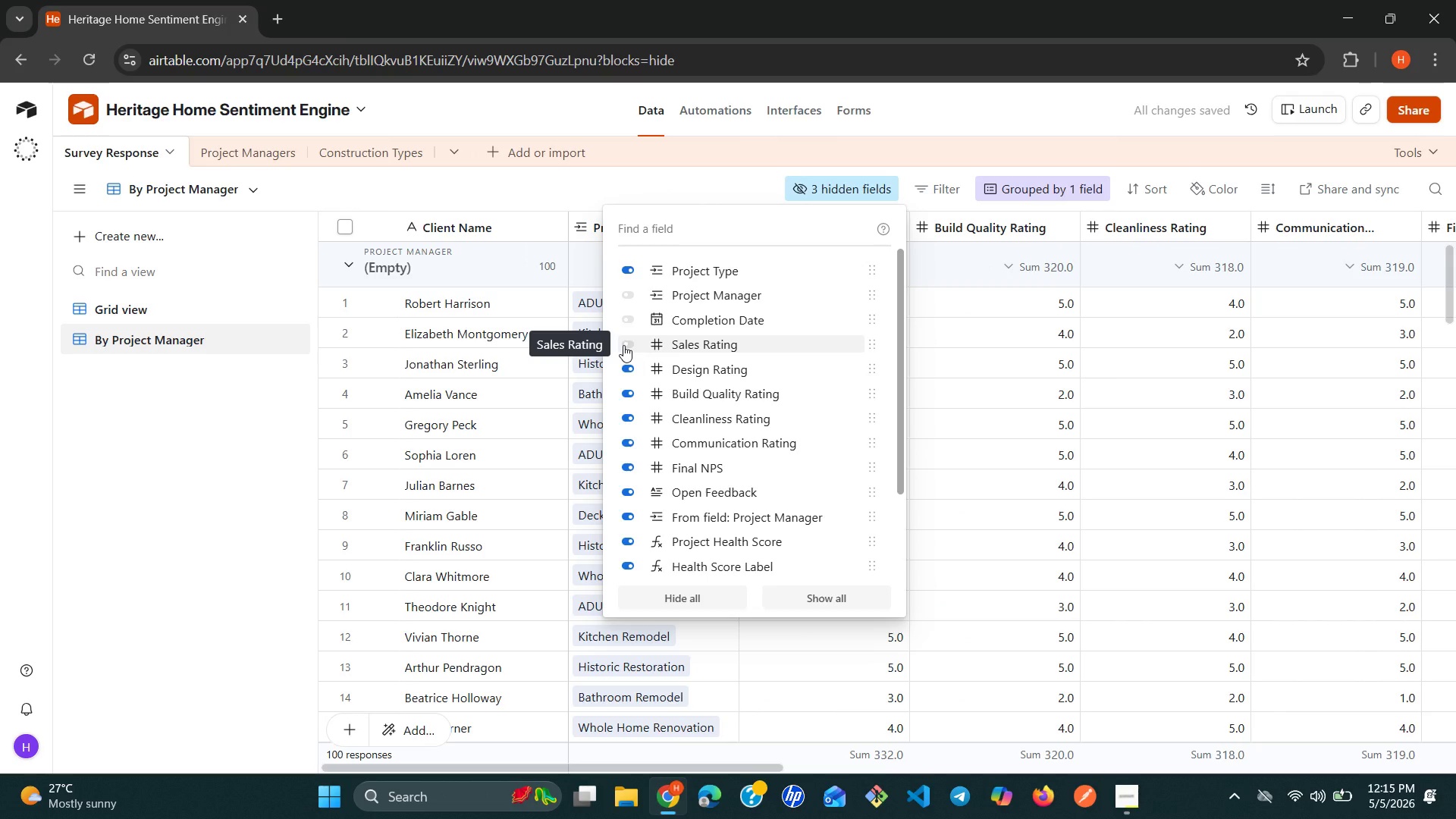 
wait(9.36)
 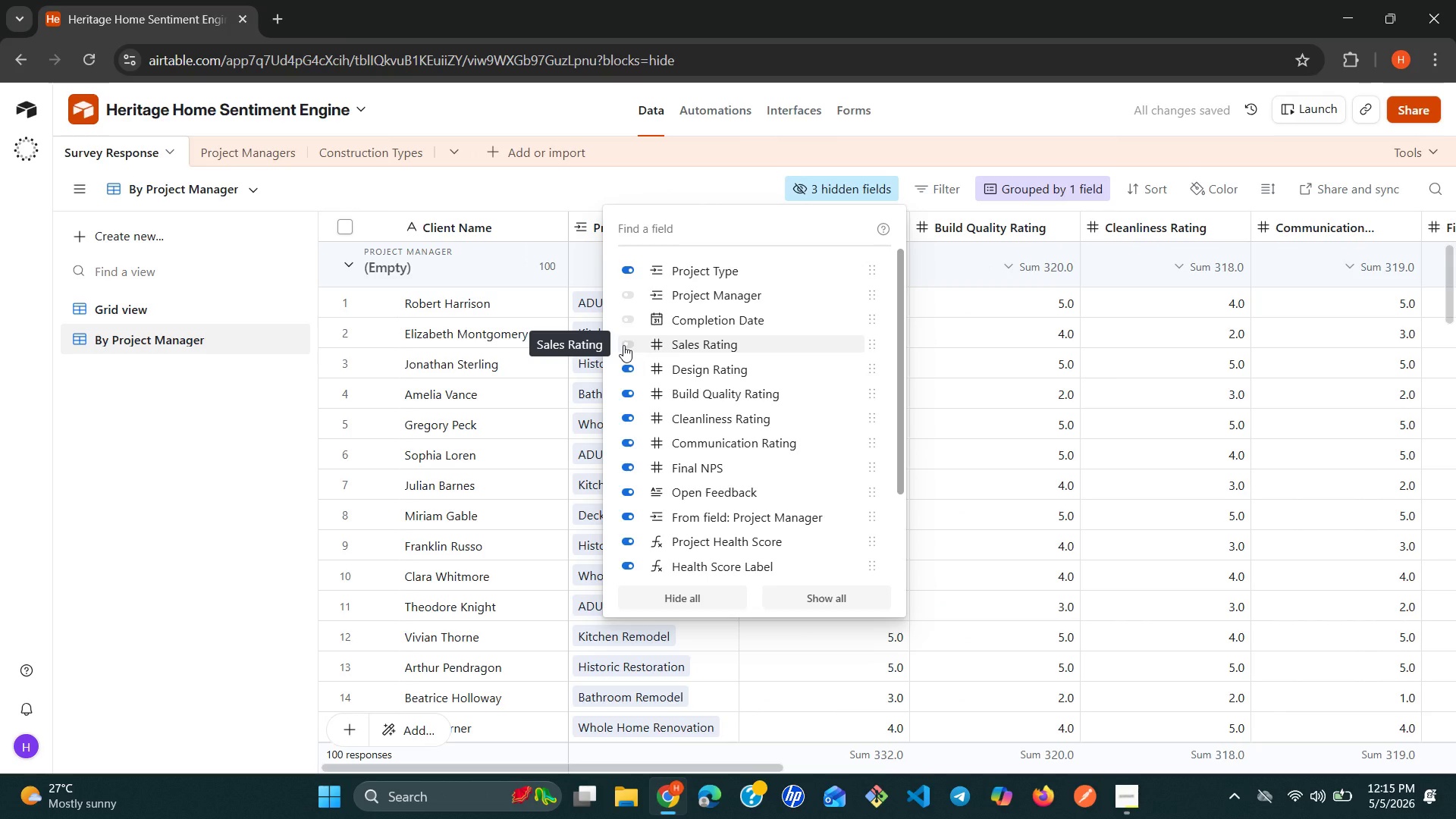 
left_click([629, 378])
 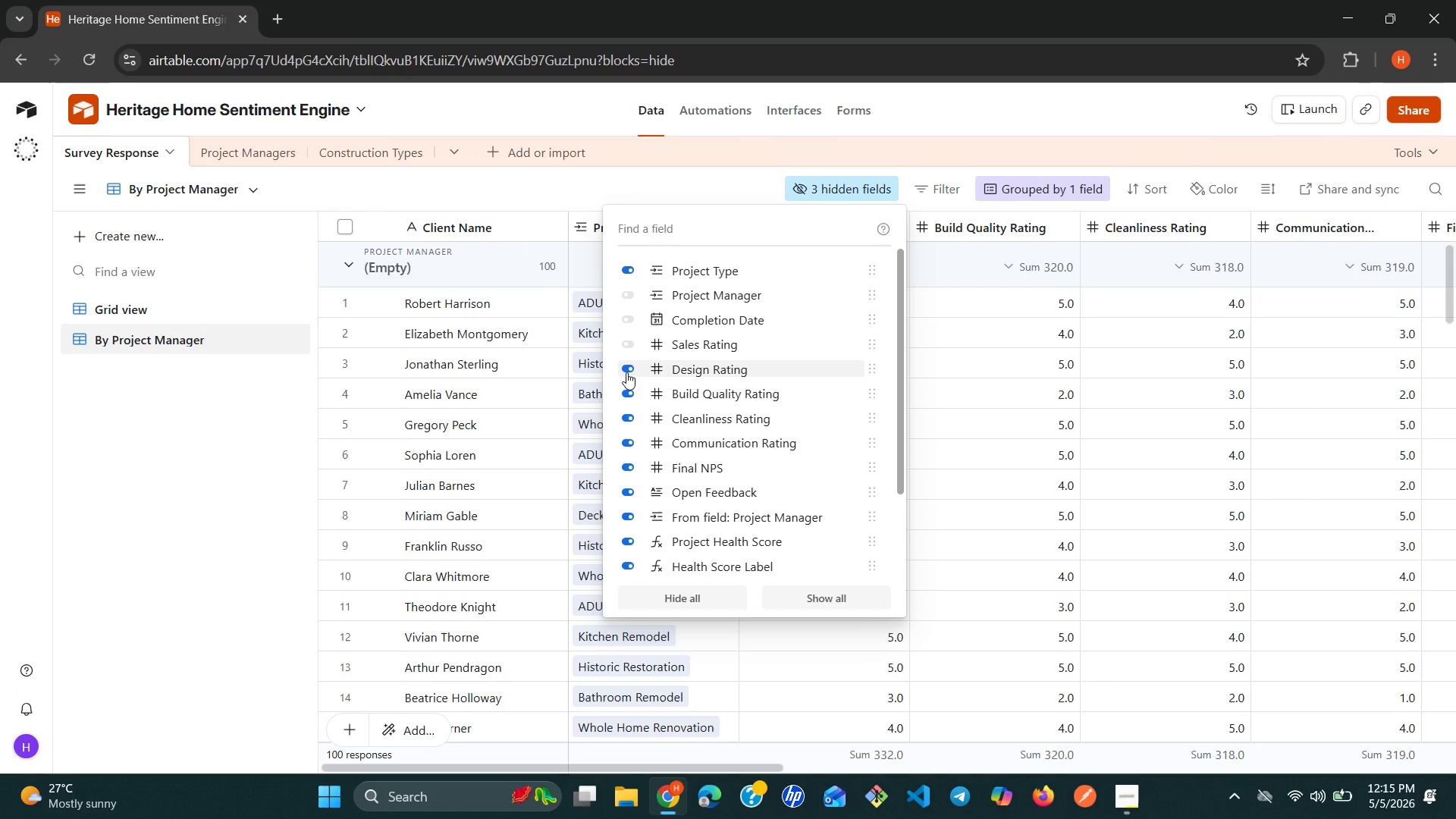 
left_click([626, 372])
 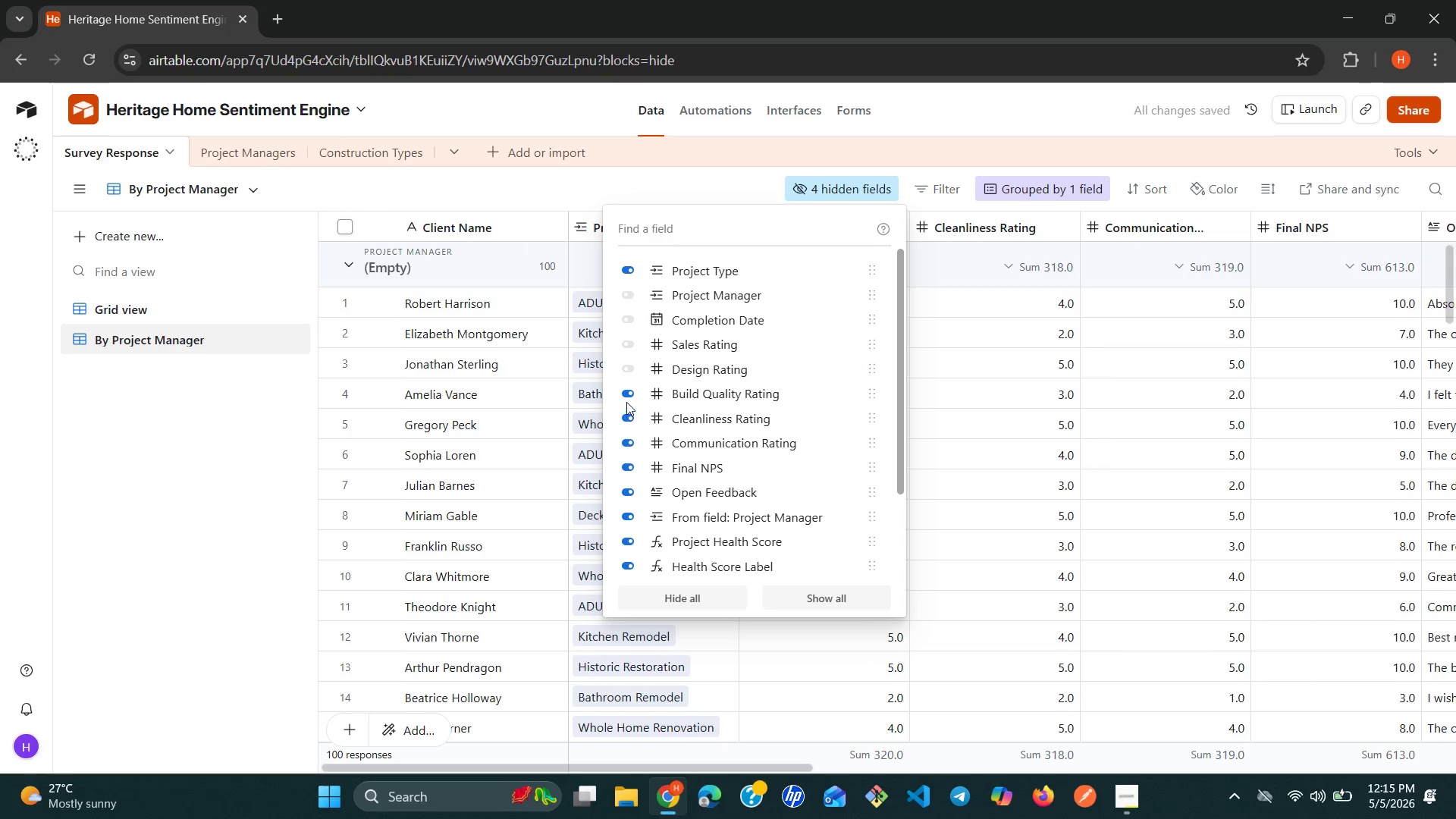 
left_click([625, 394])
 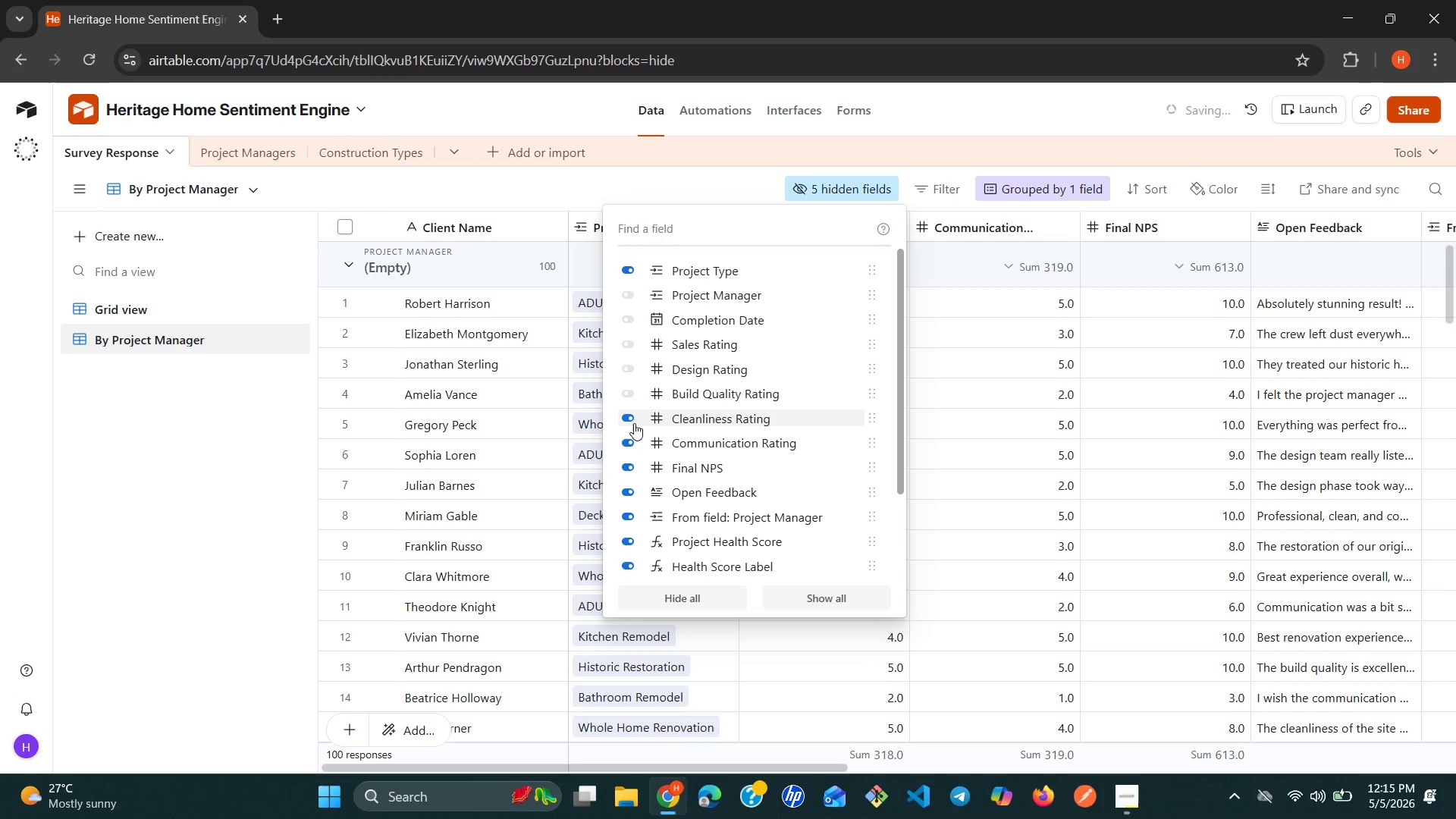 
left_click([629, 420])
 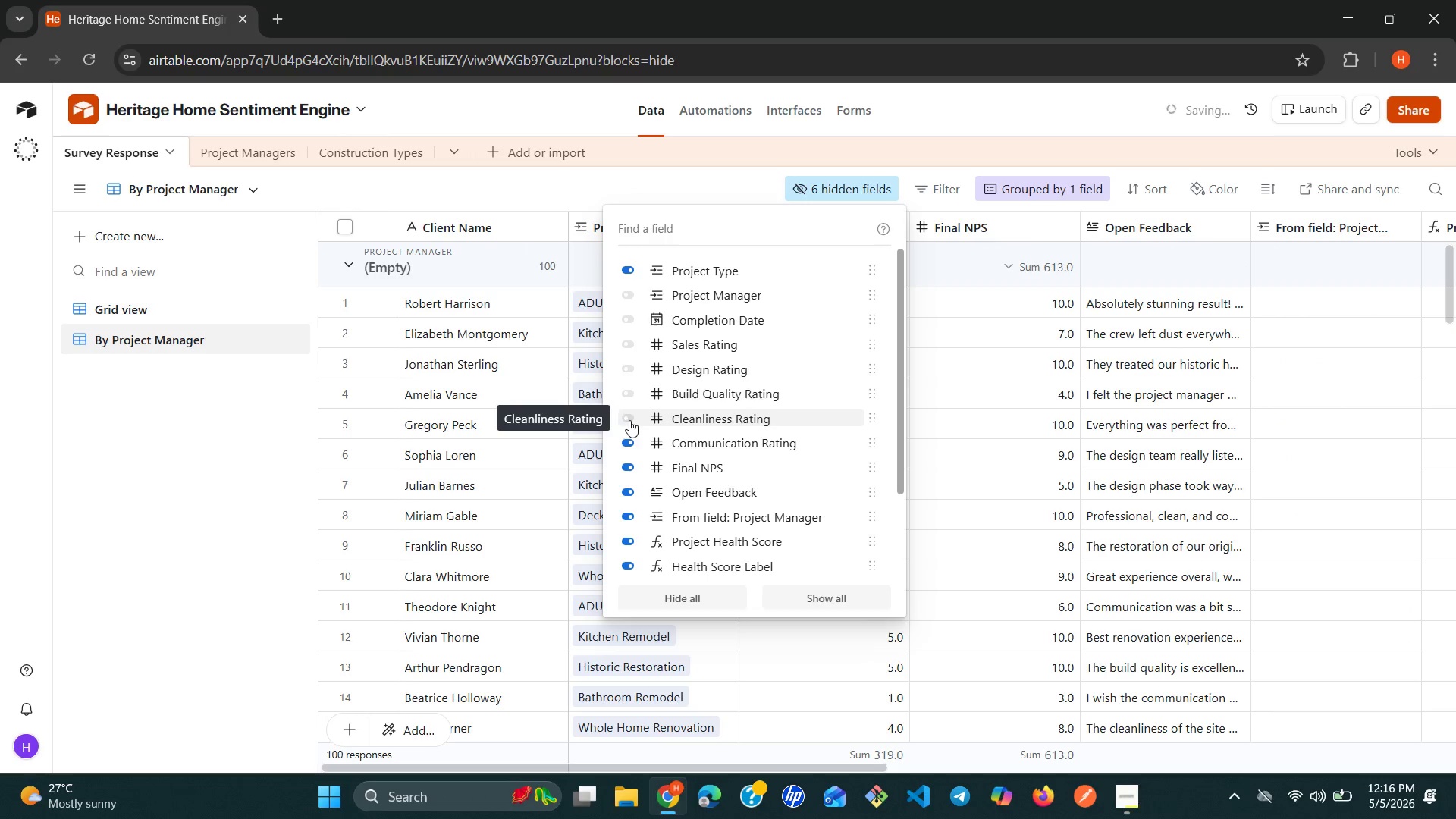 
mouse_move([642, 472])
 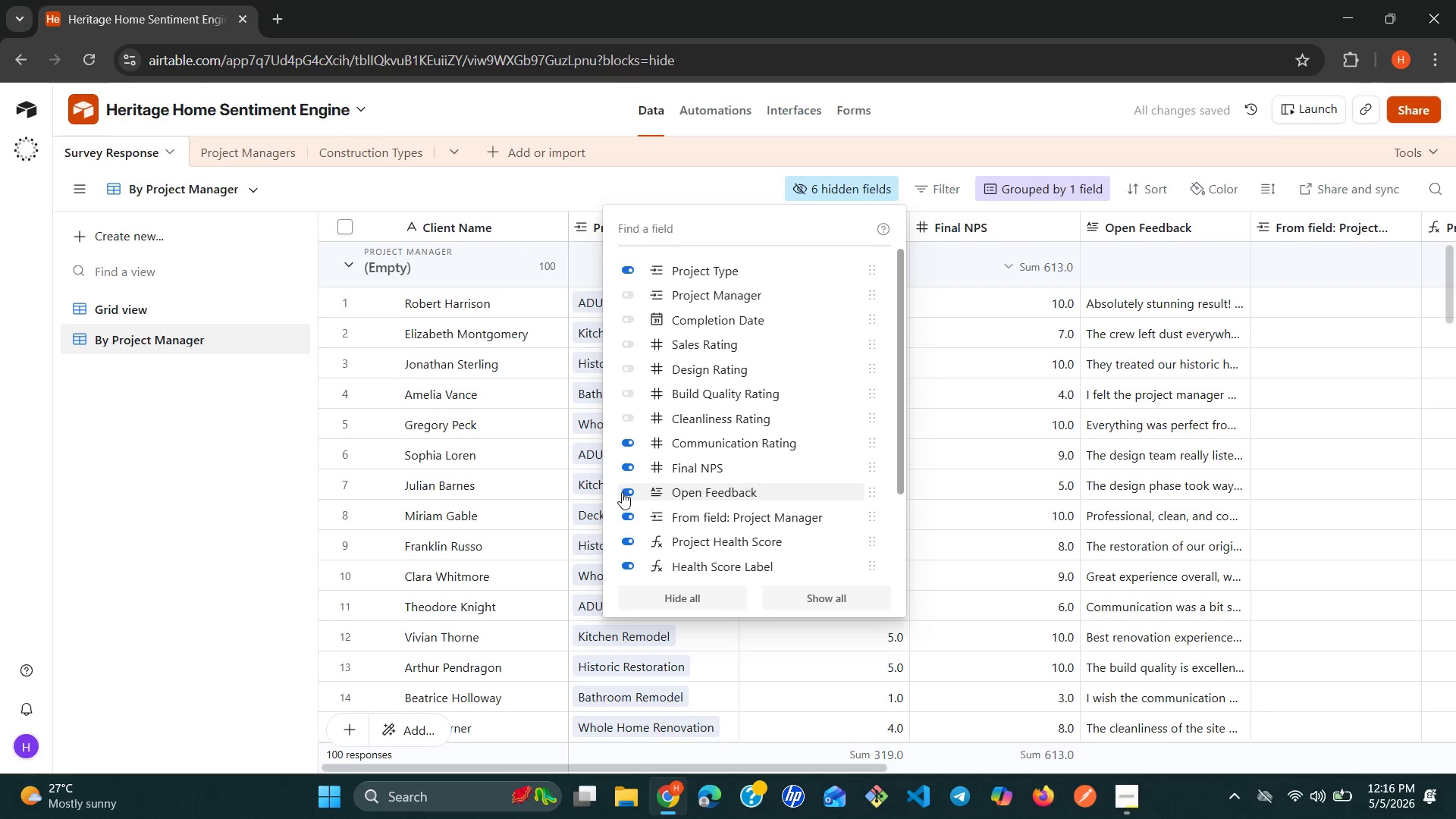 
left_click([622, 493])
 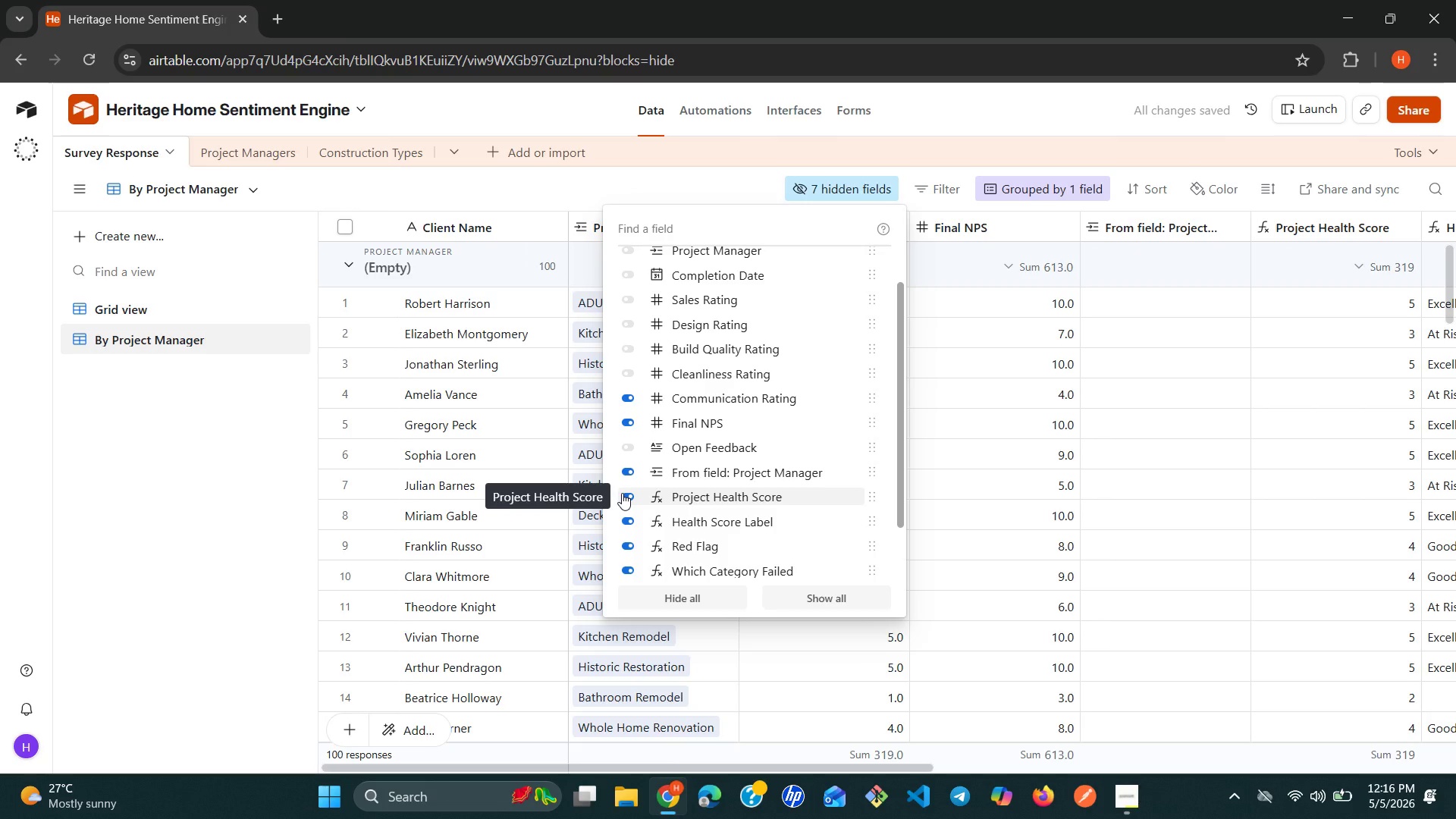 
wait(9.06)
 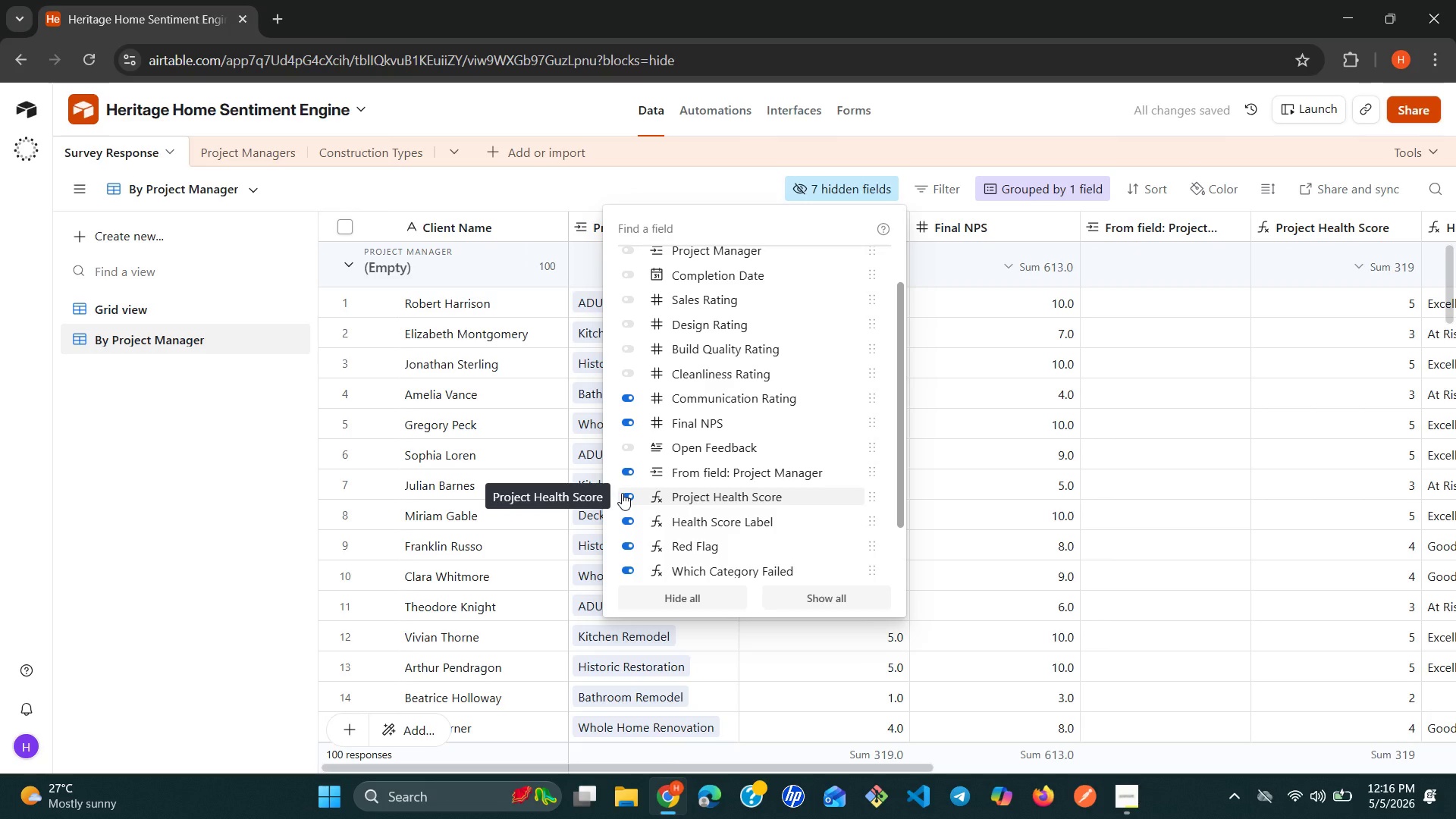 
left_click([631, 543])
 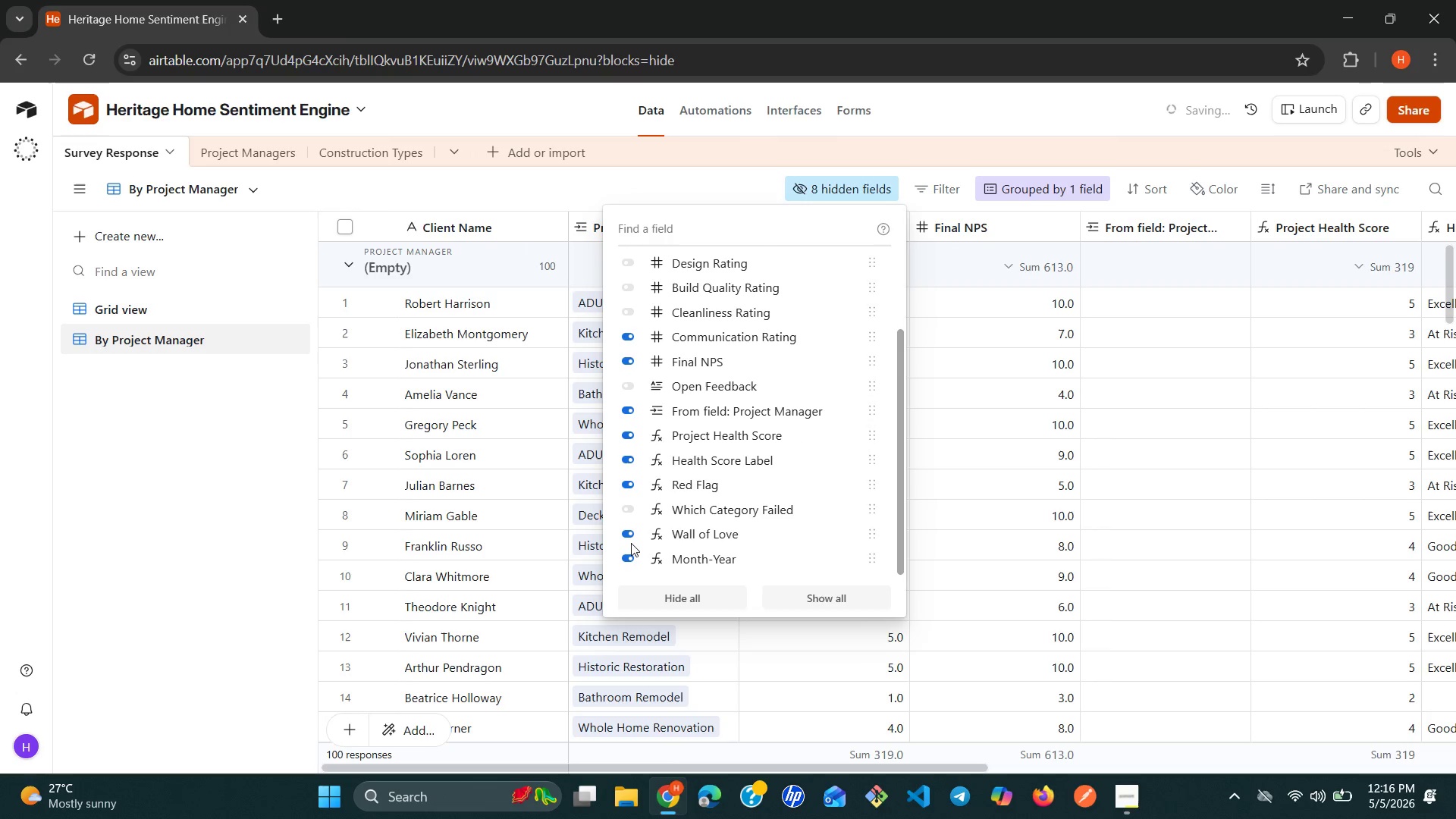 
left_click([631, 543])
 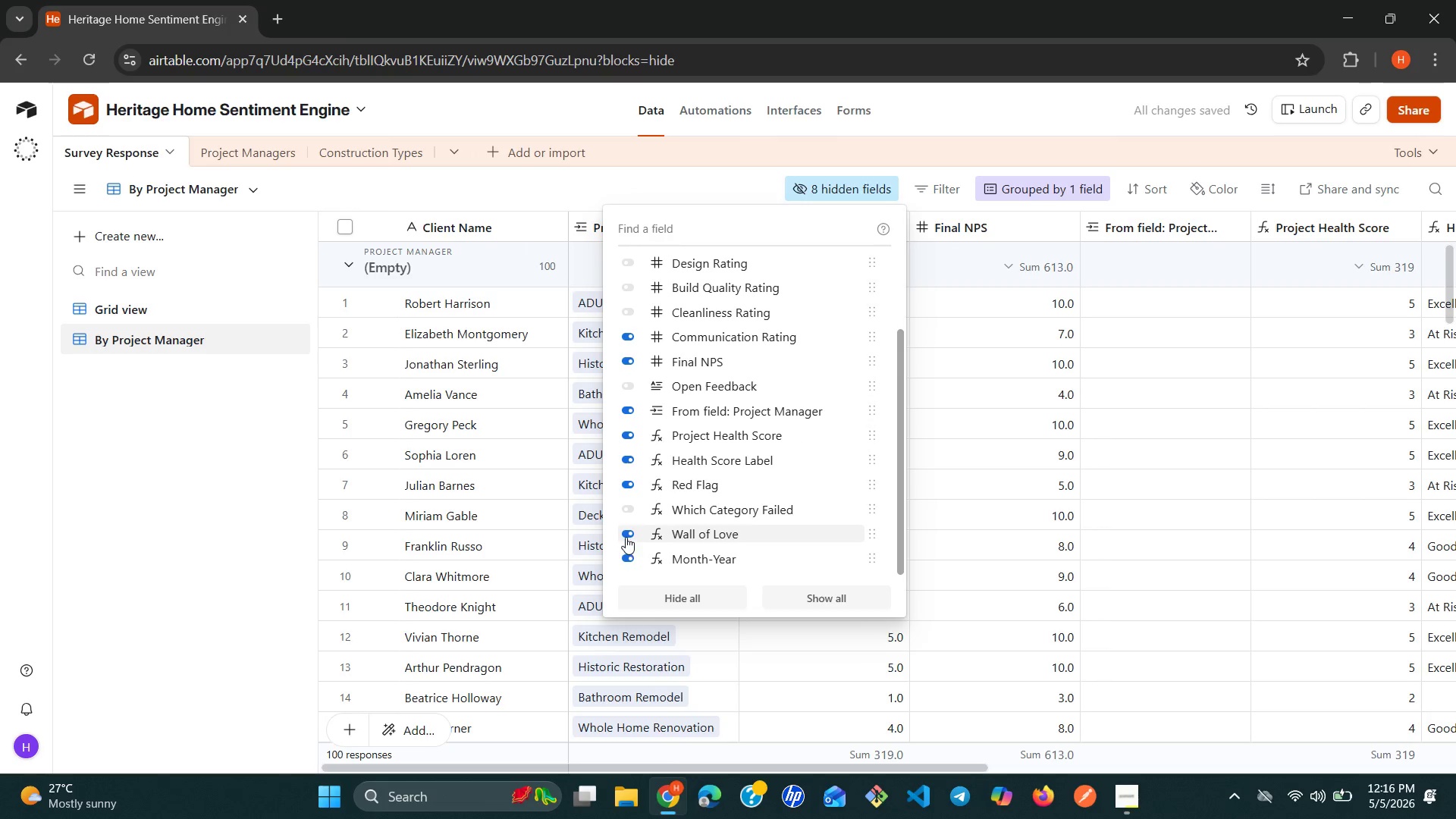 
left_click([626, 537])
 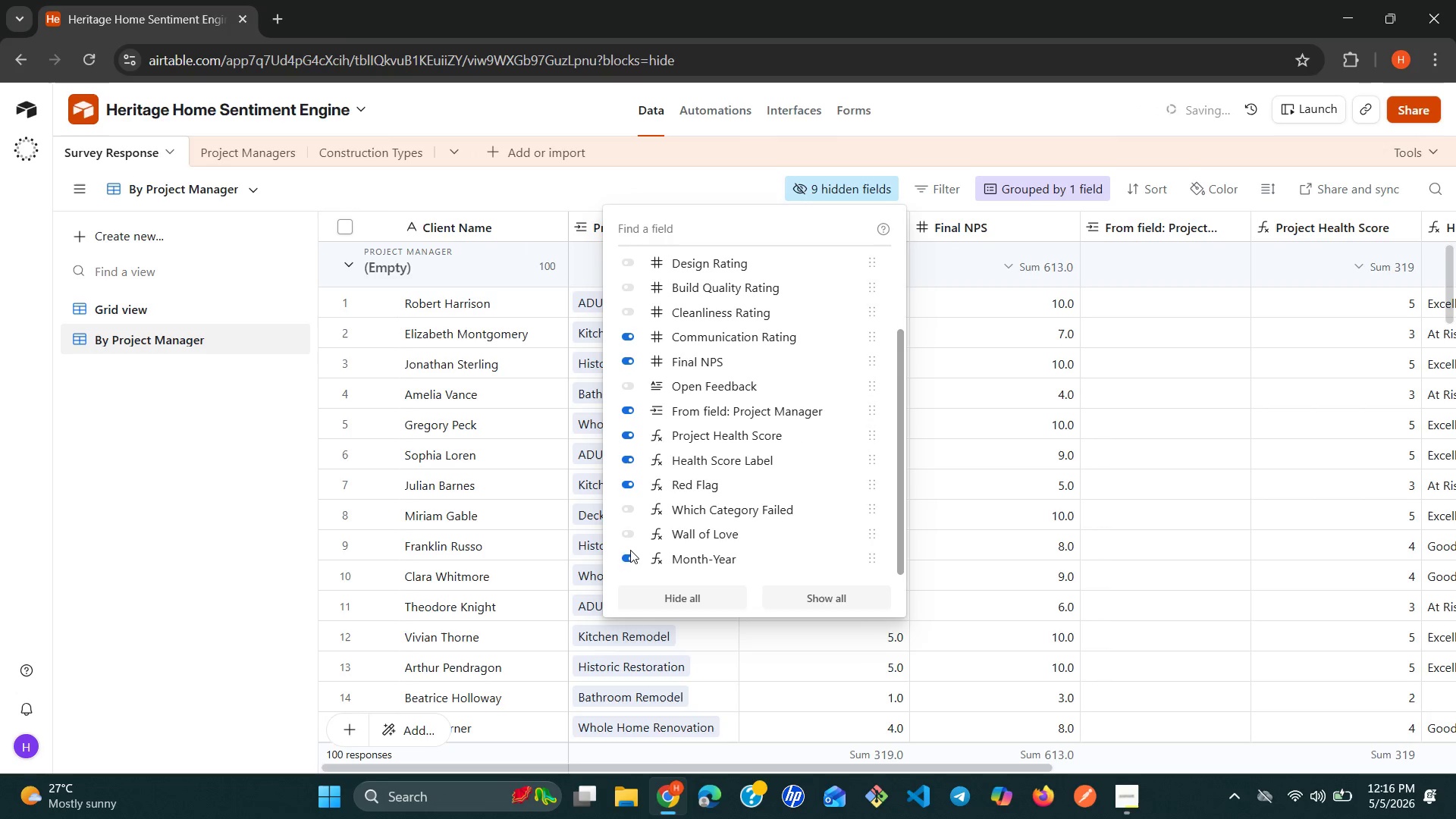 
left_click([626, 555])
 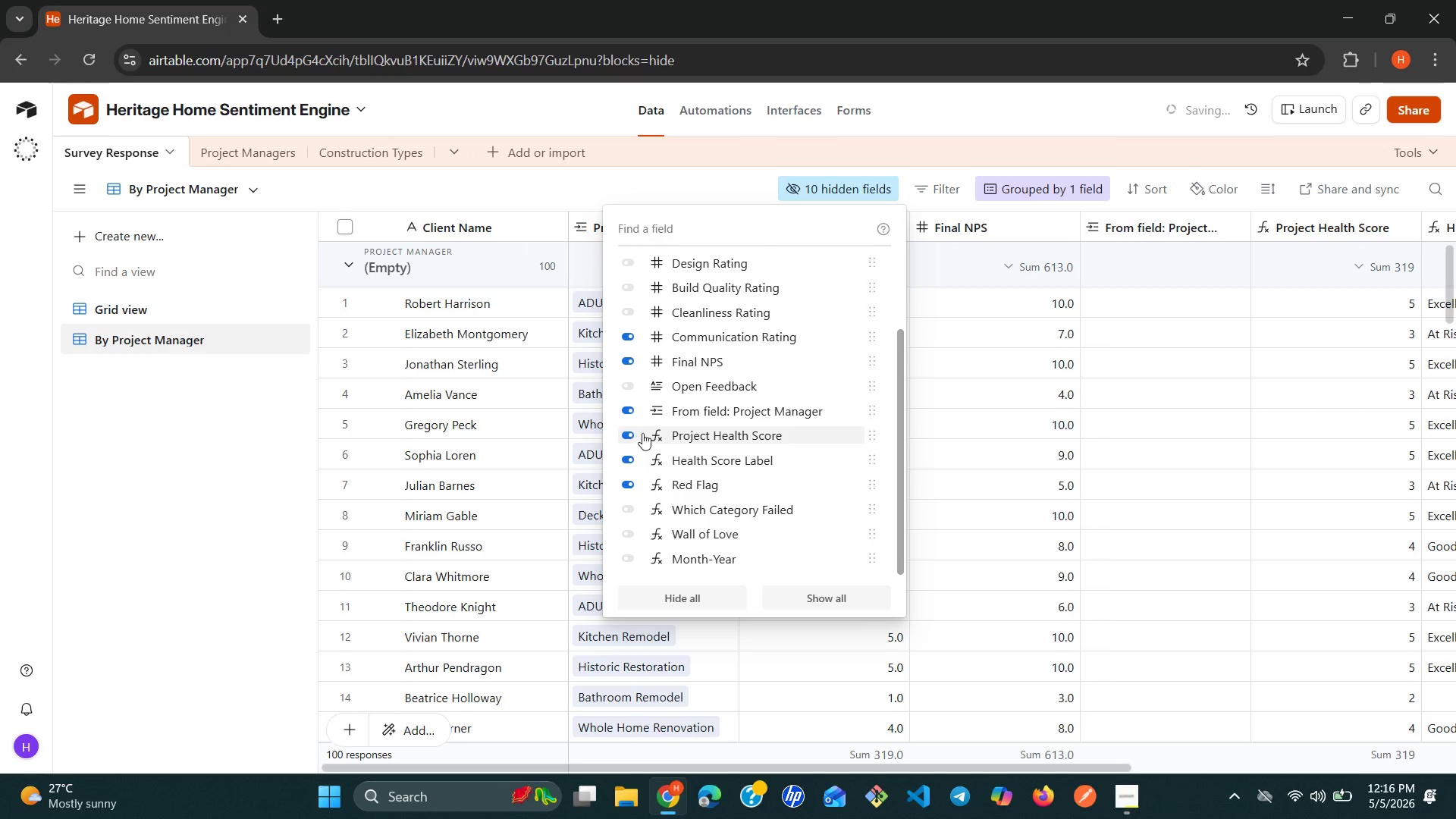 
mouse_move([678, 413])
 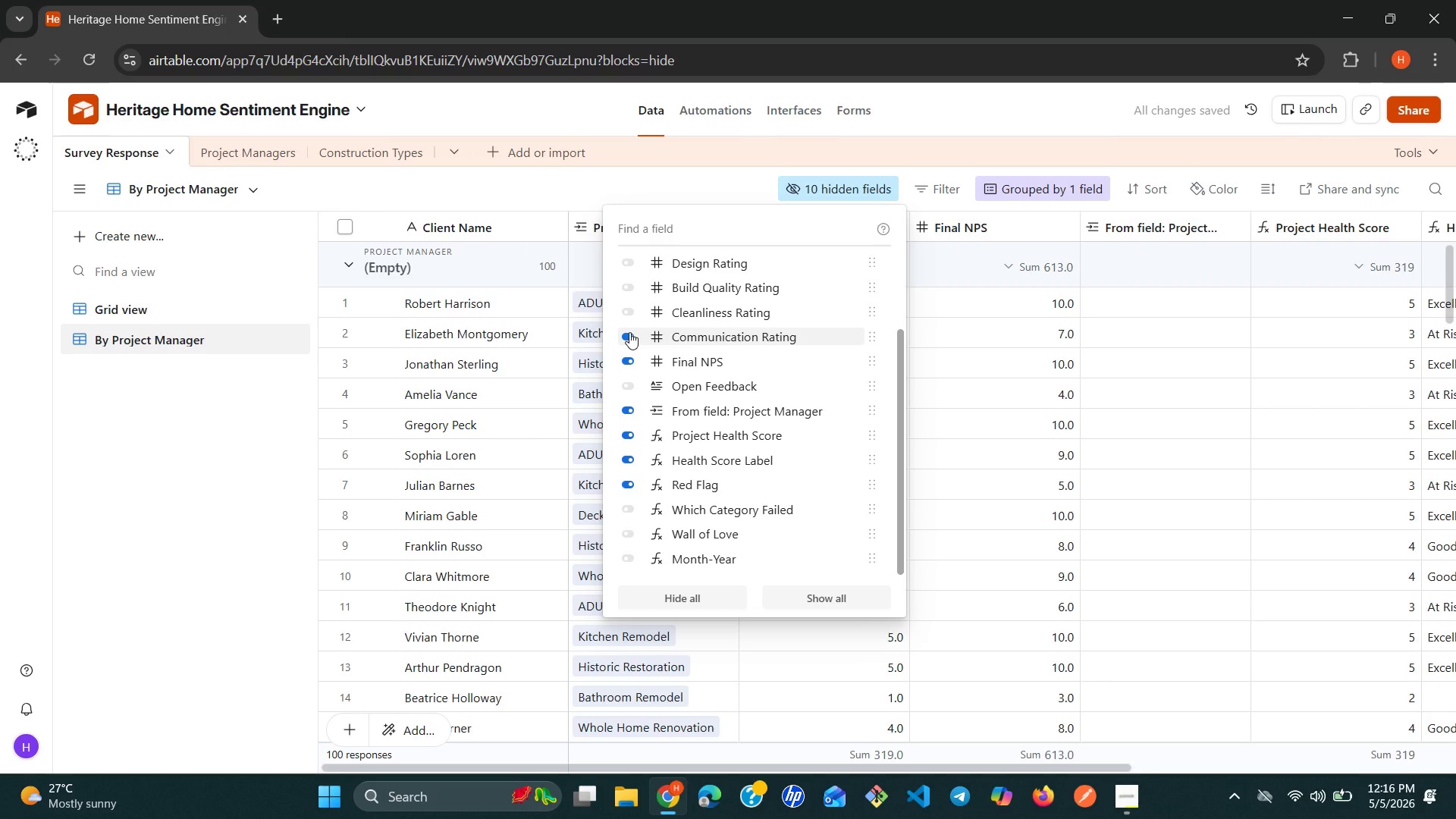 
left_click([629, 332])
 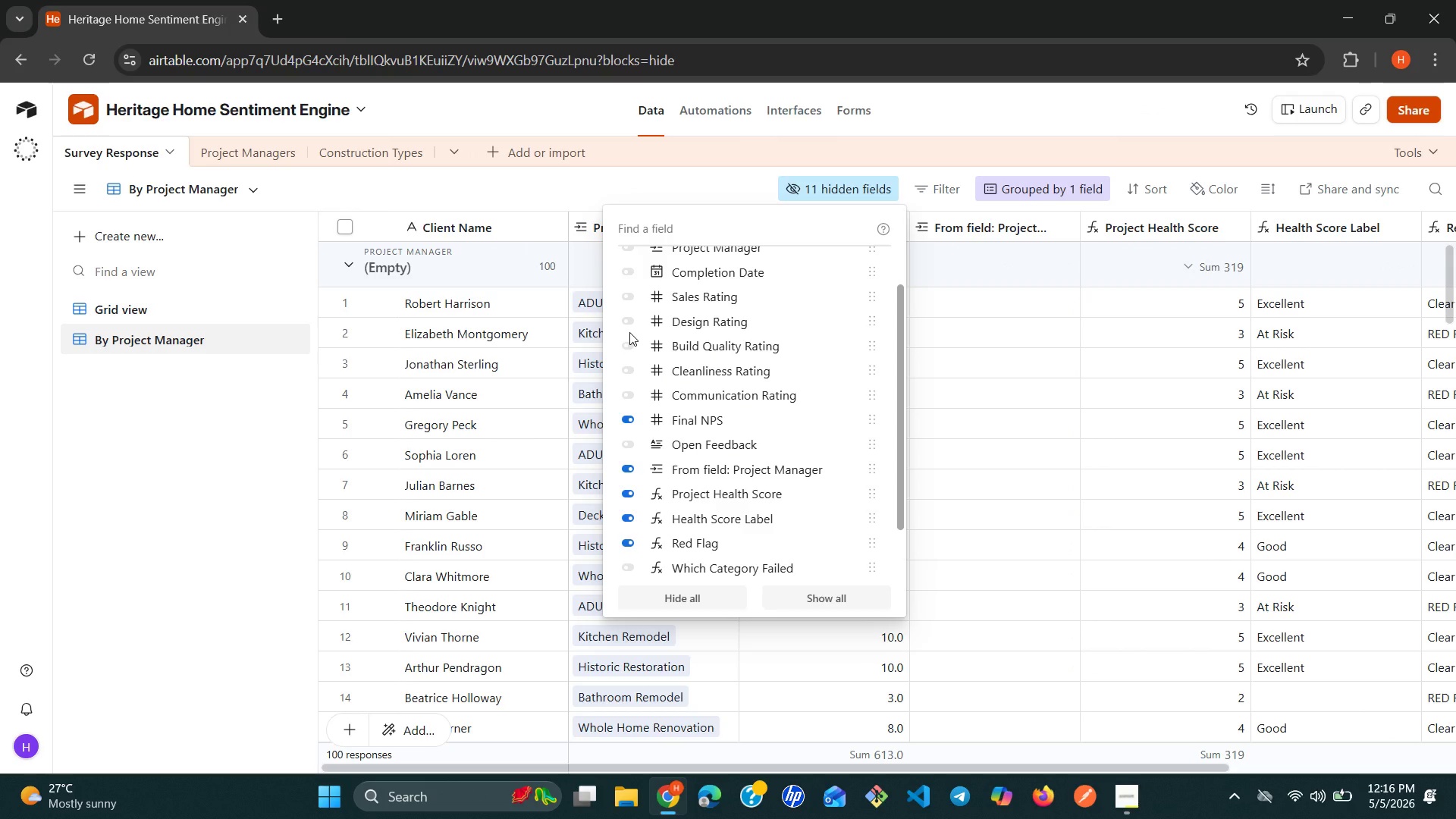 
wait(11.7)
 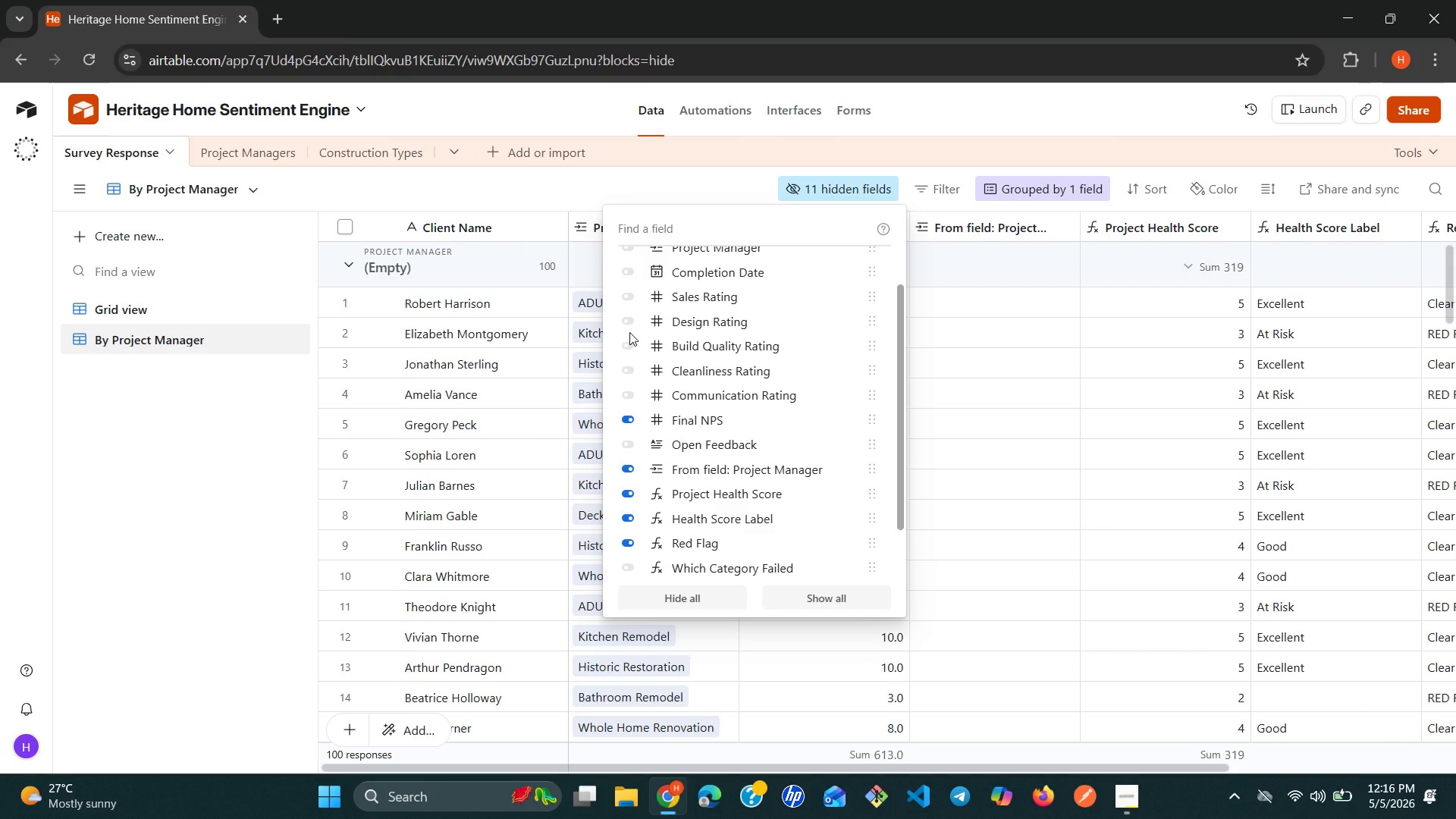 
left_click([626, 475])
 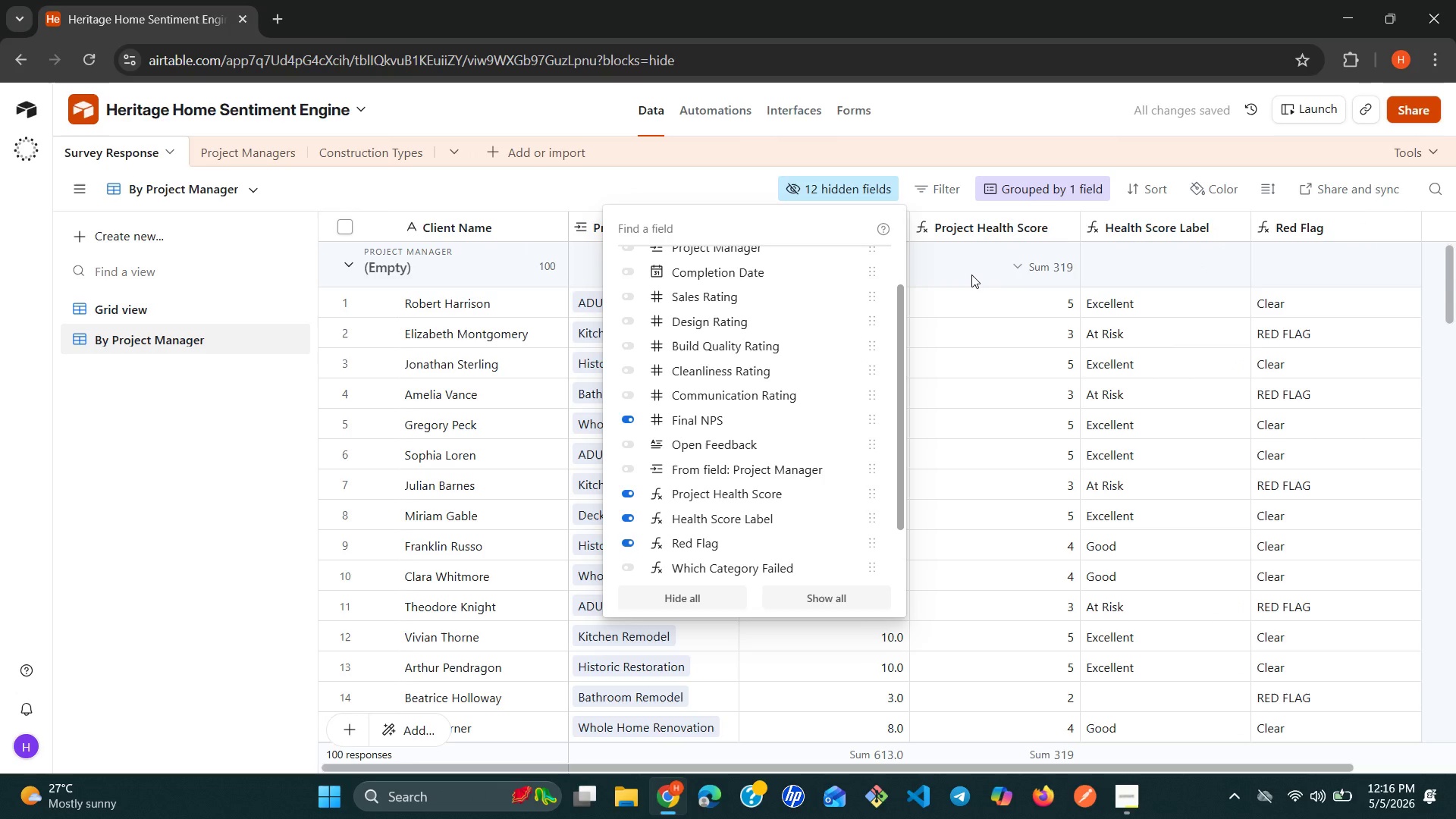 
wait(5.5)
 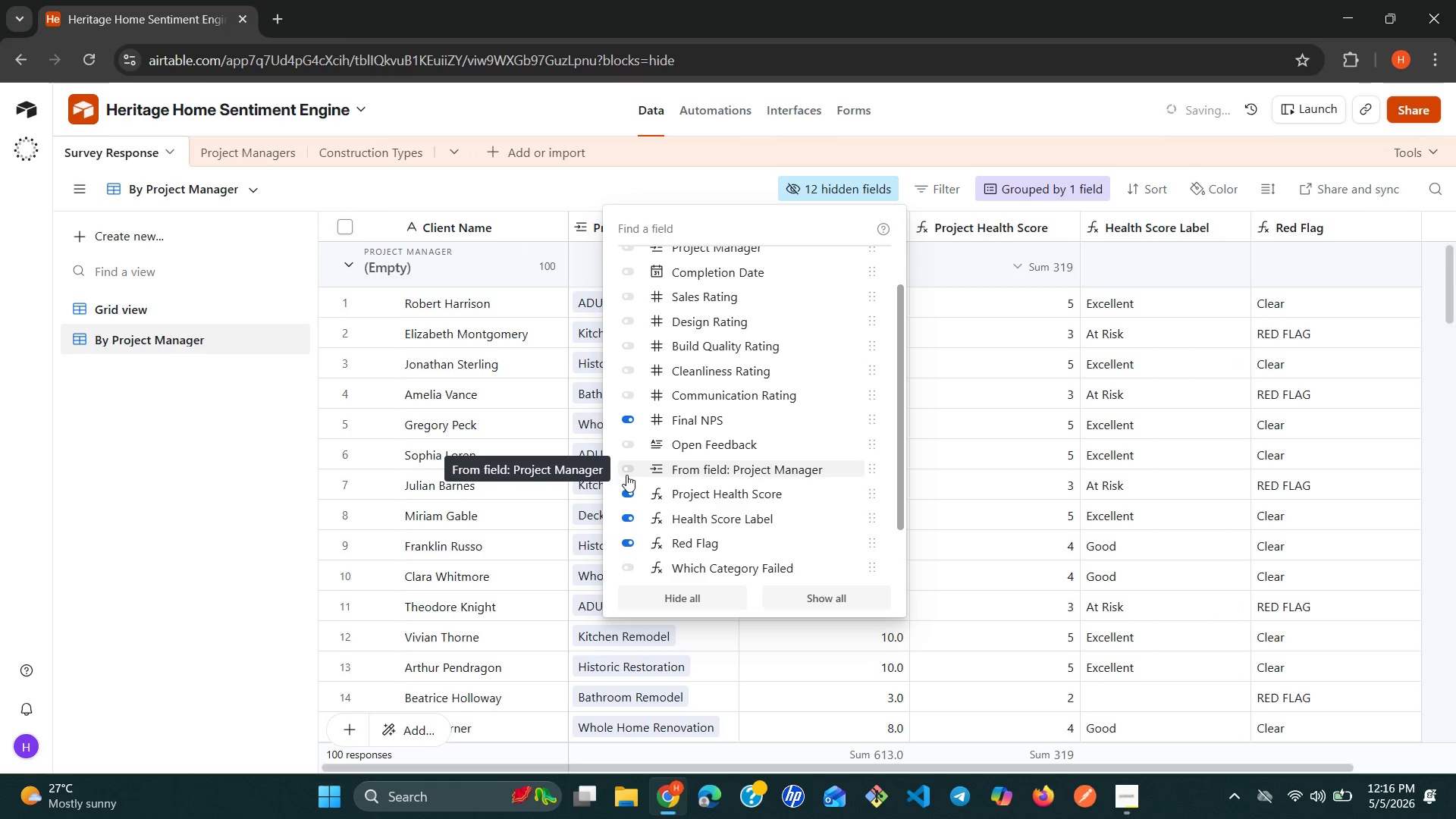 
left_click([253, 523])
 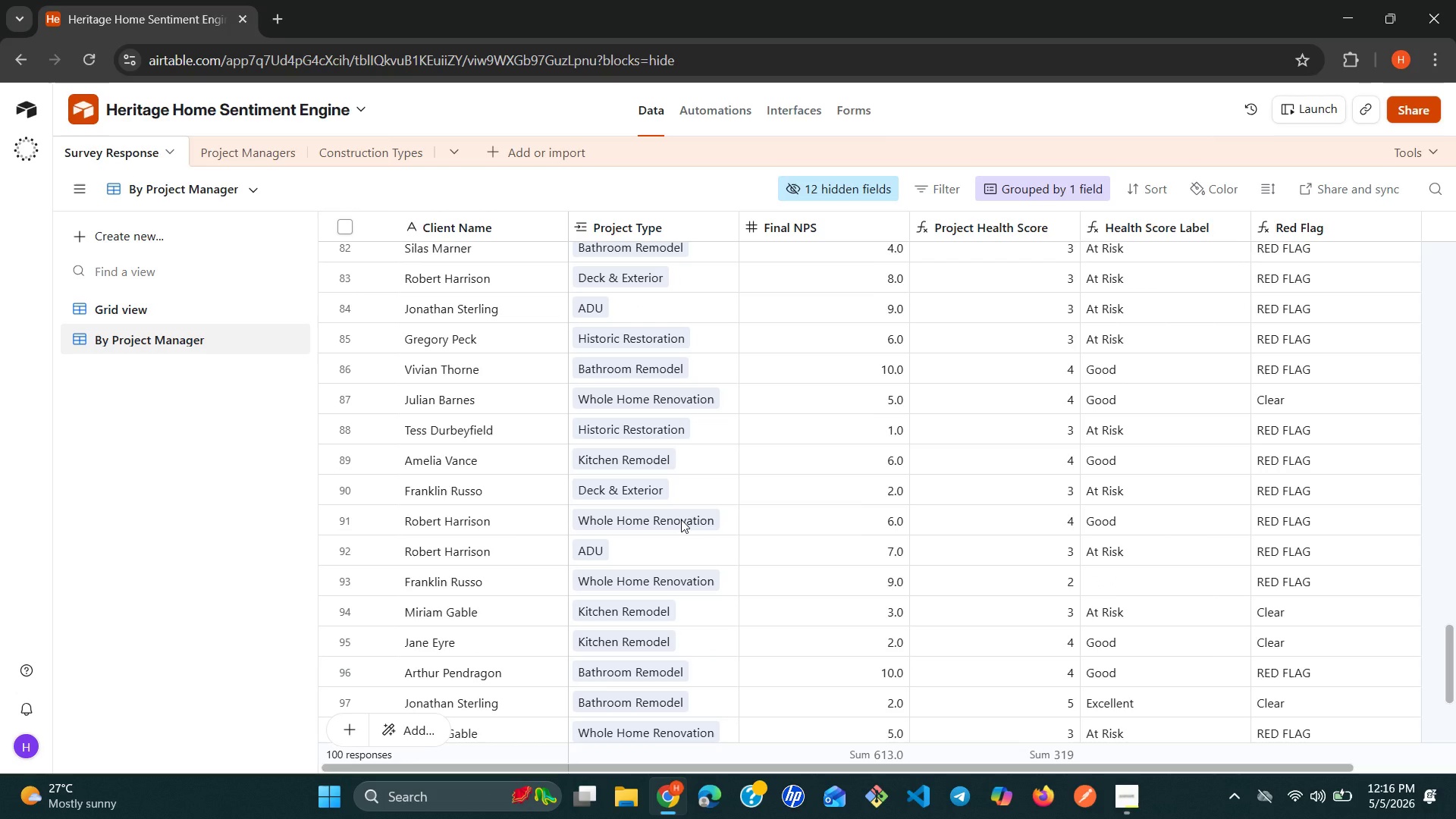 
wait(20.0)
 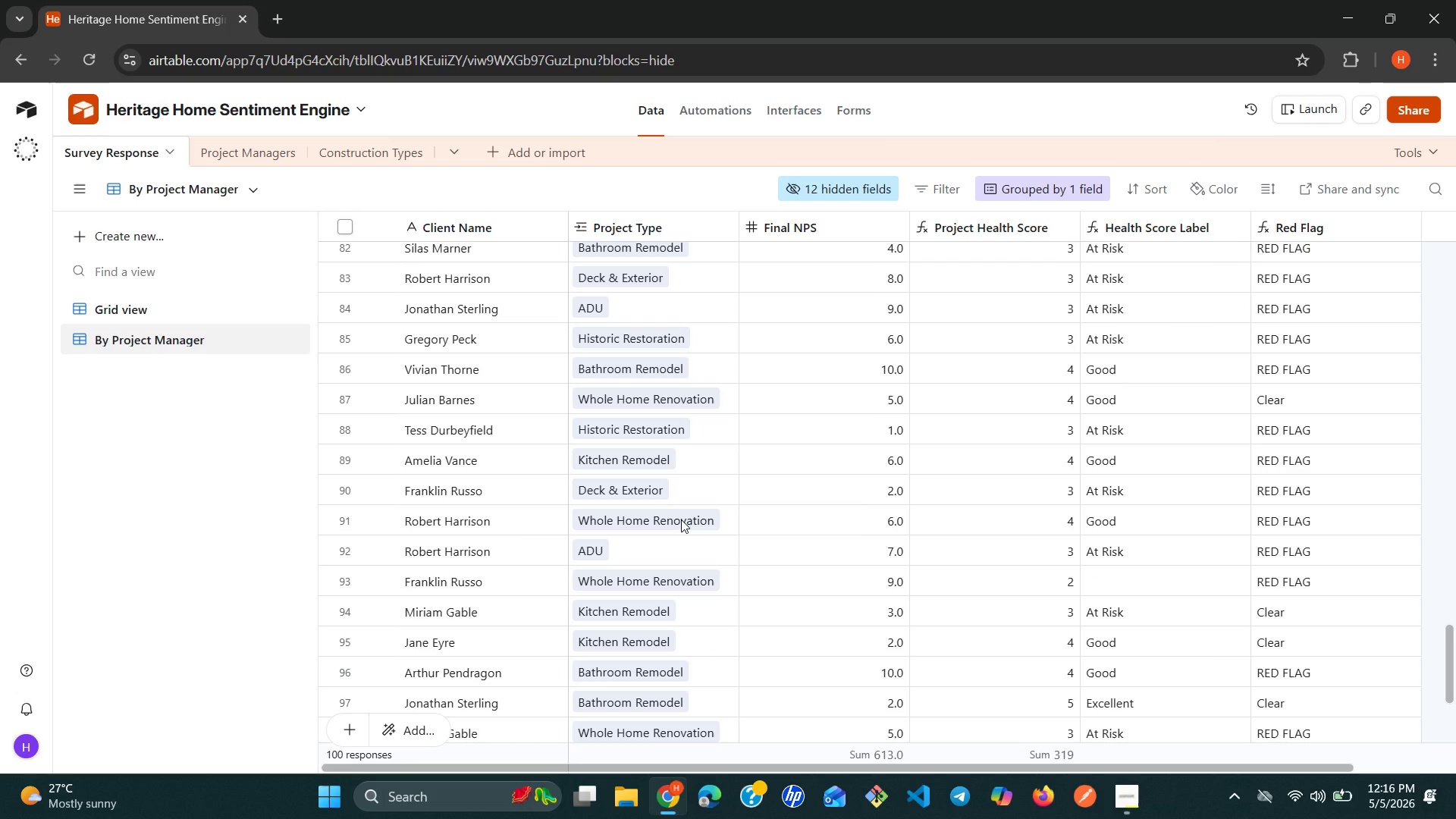 
left_click([173, 242])
 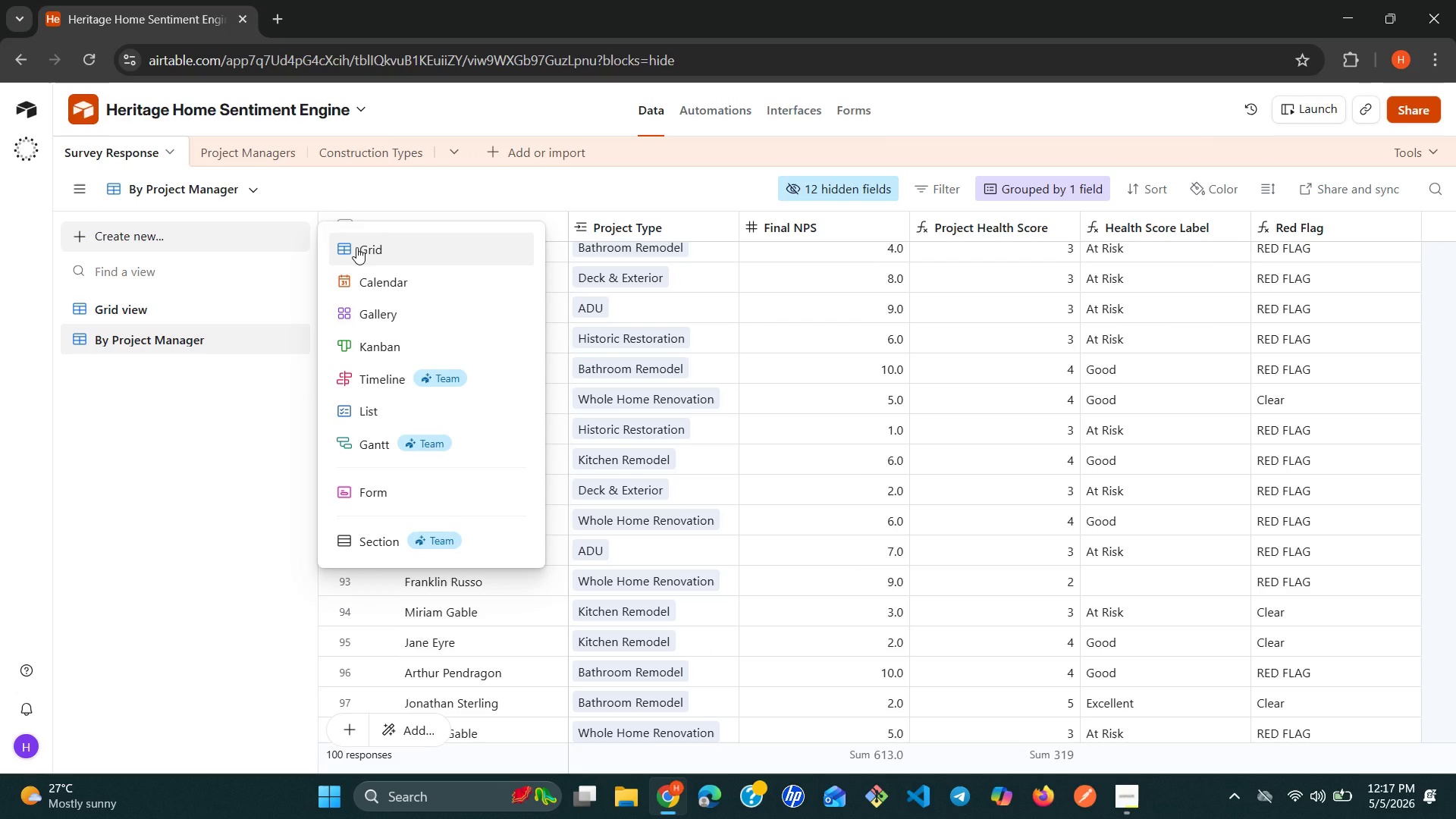 
left_click([356, 247])
 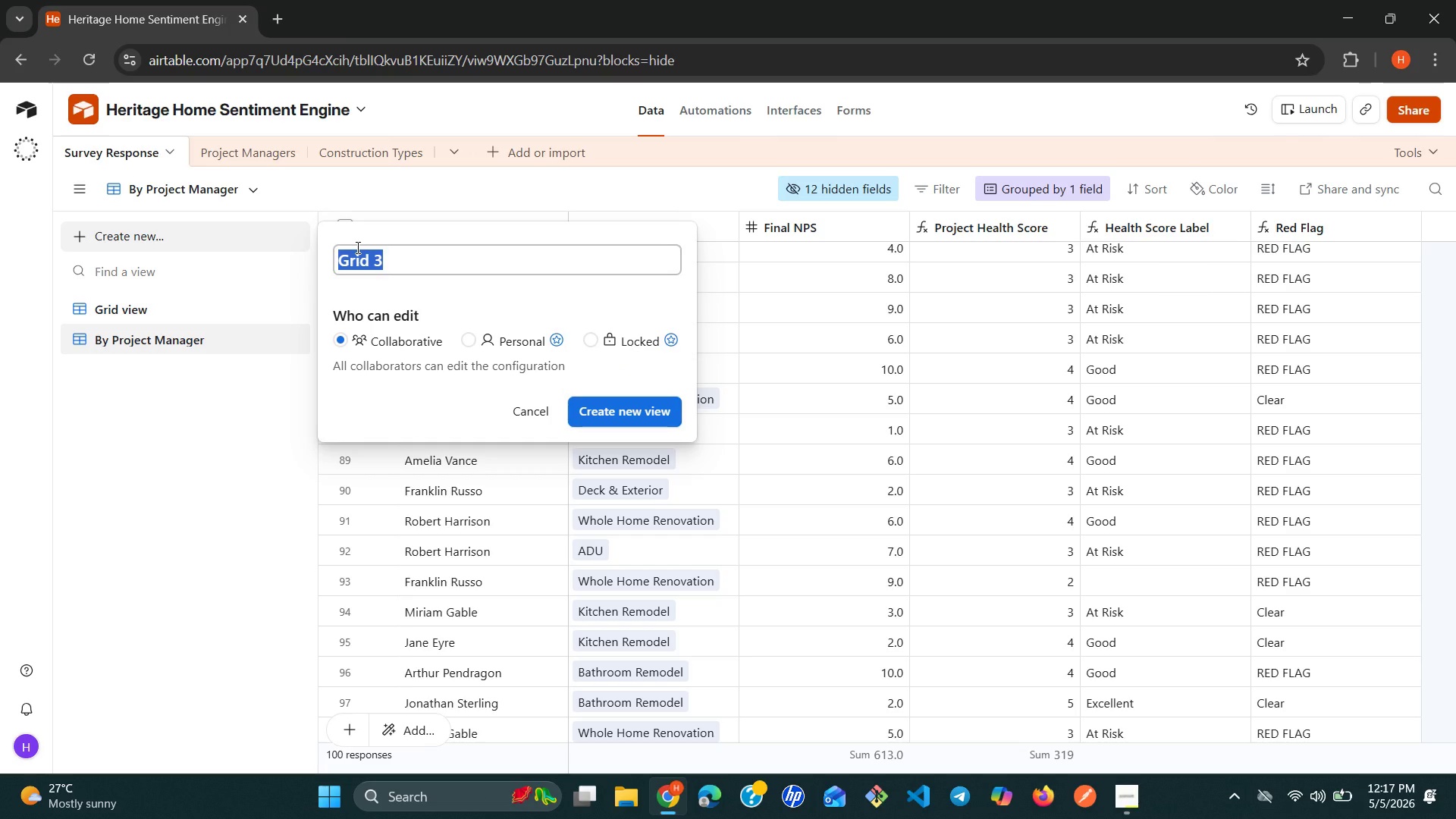 
type(RE)
key(Backspace)
type(ed Flag )
key(Backspace)
type(s)
 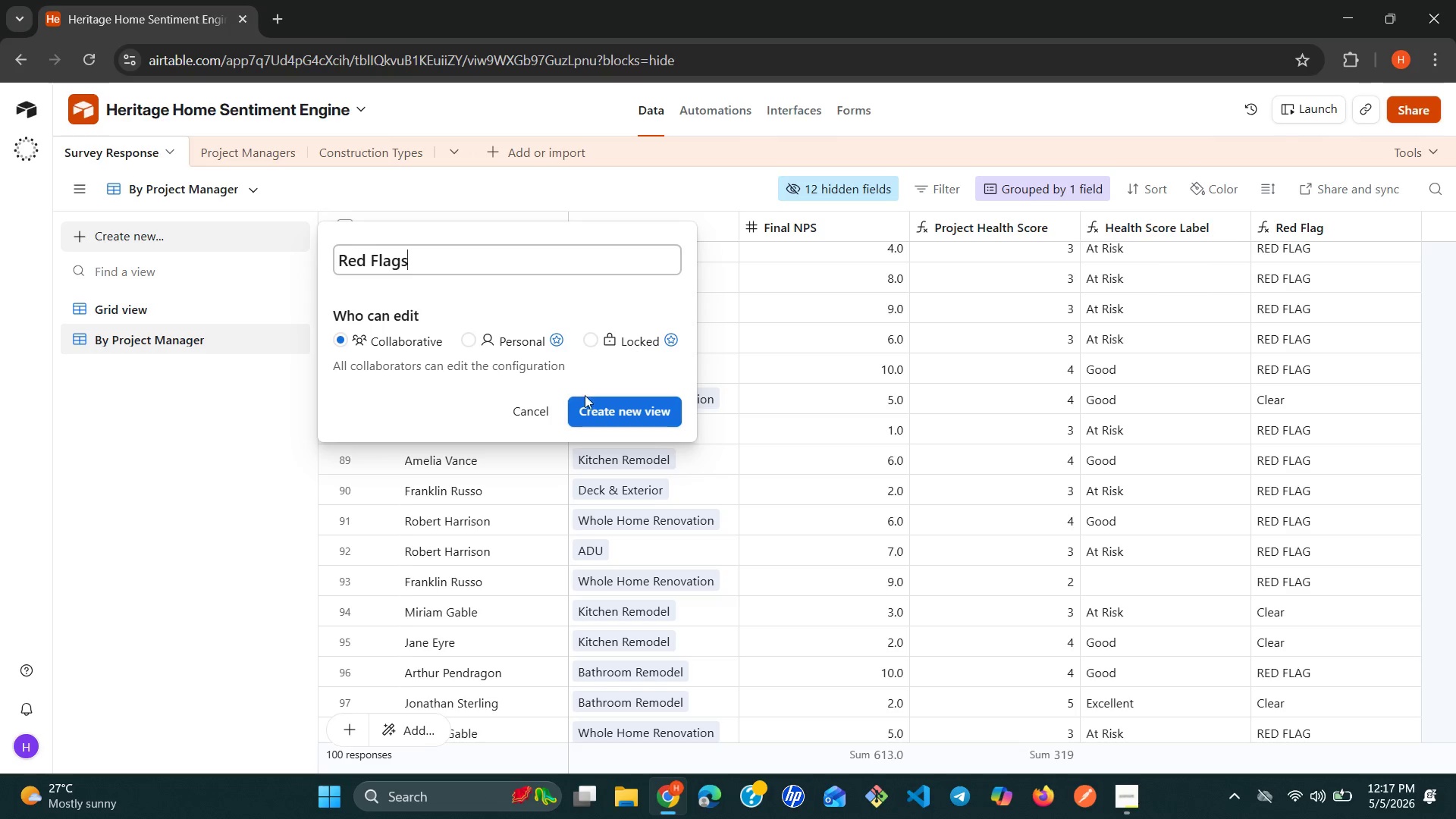 
left_click([601, 400])
 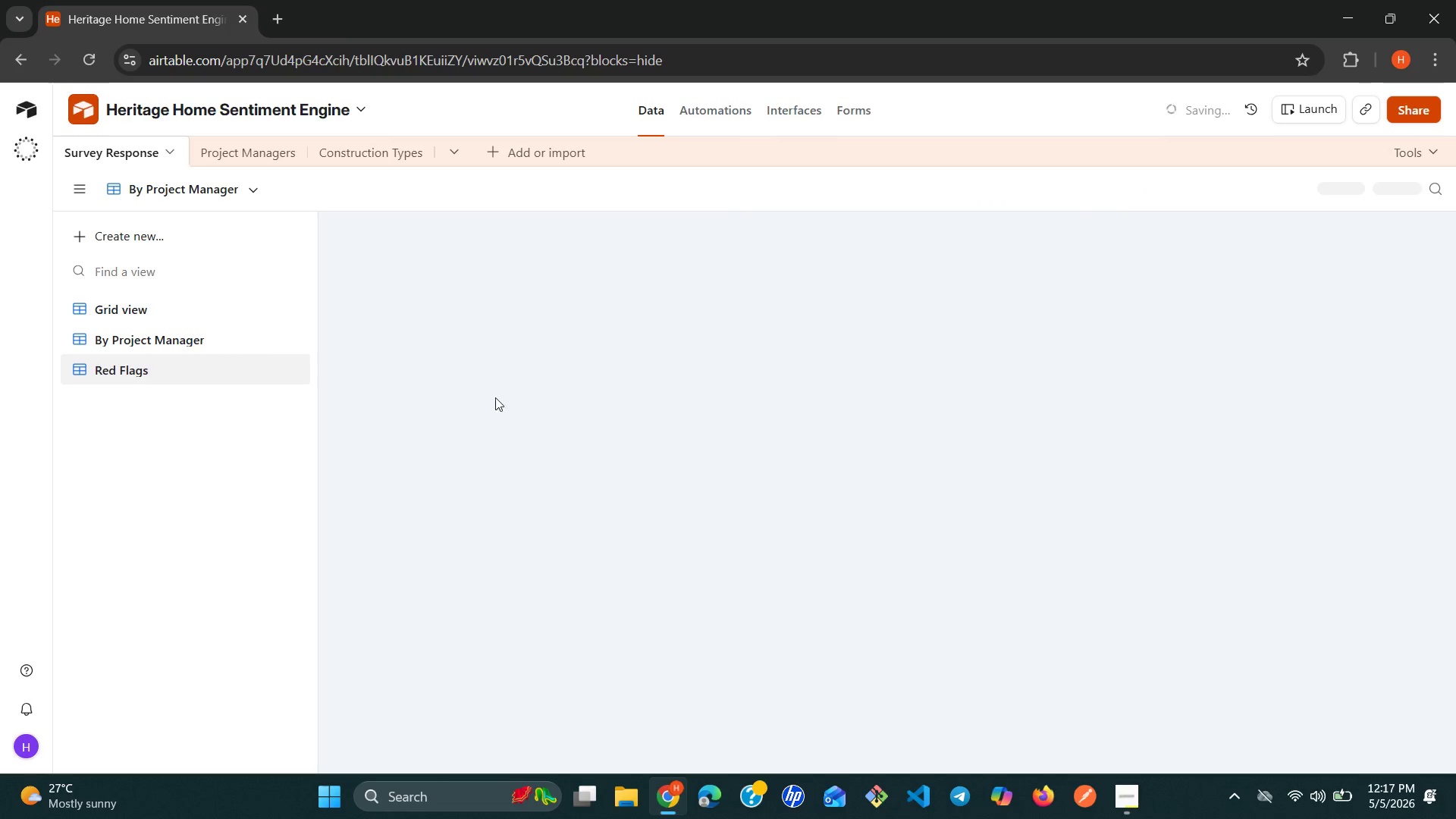 
mouse_move([507, 387])
 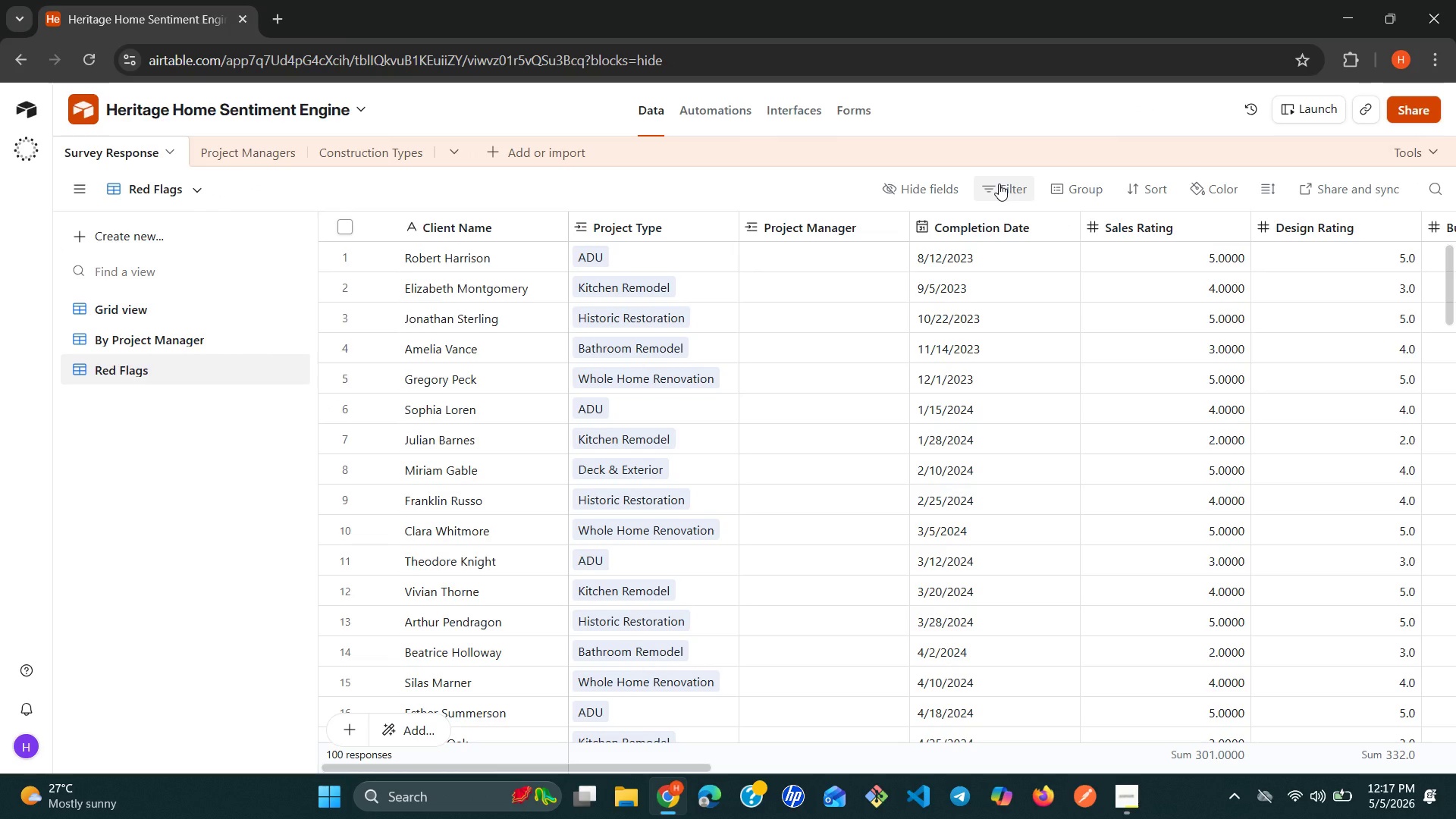 
left_click([999, 184])
 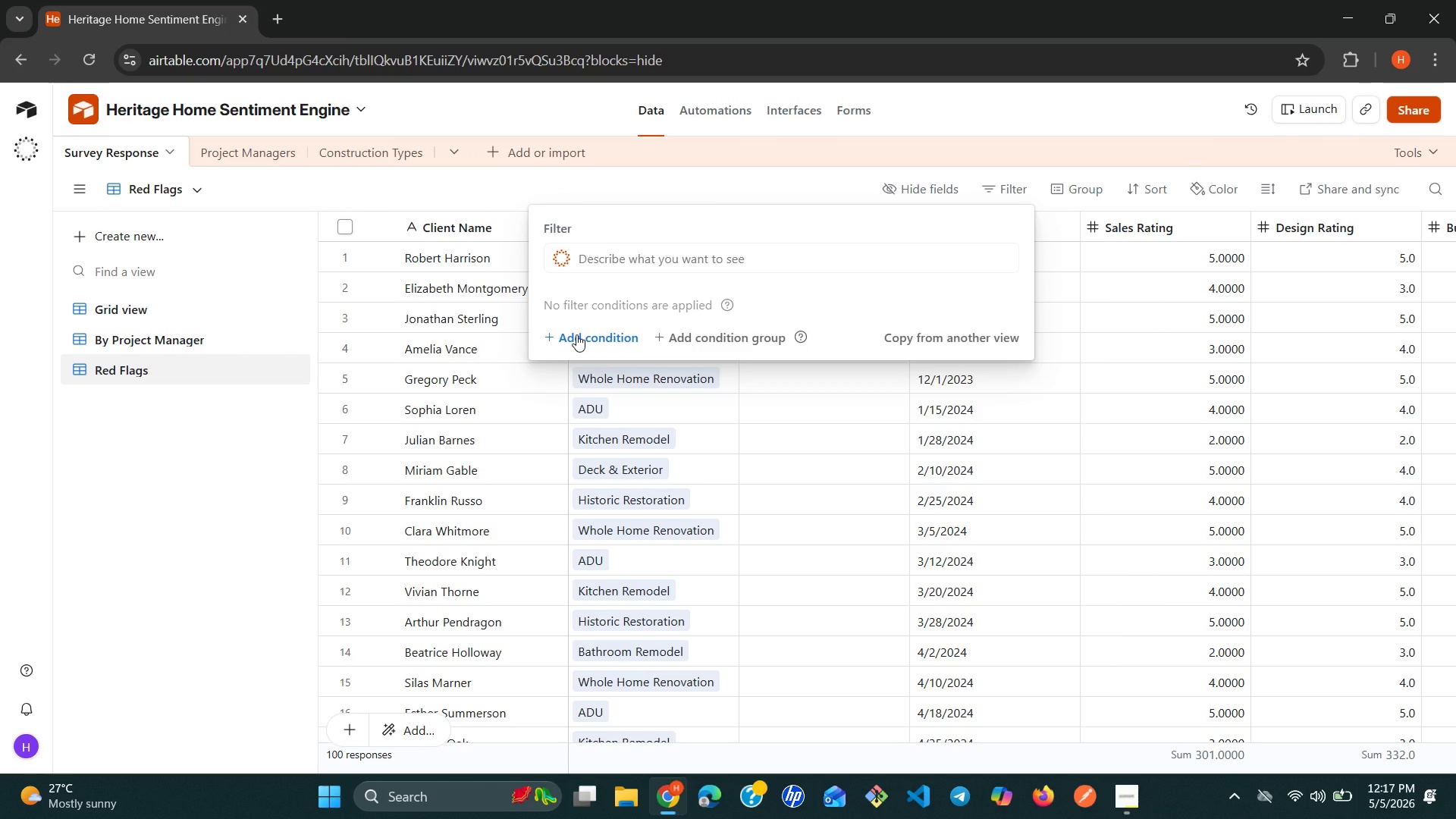 
left_click([576, 334])
 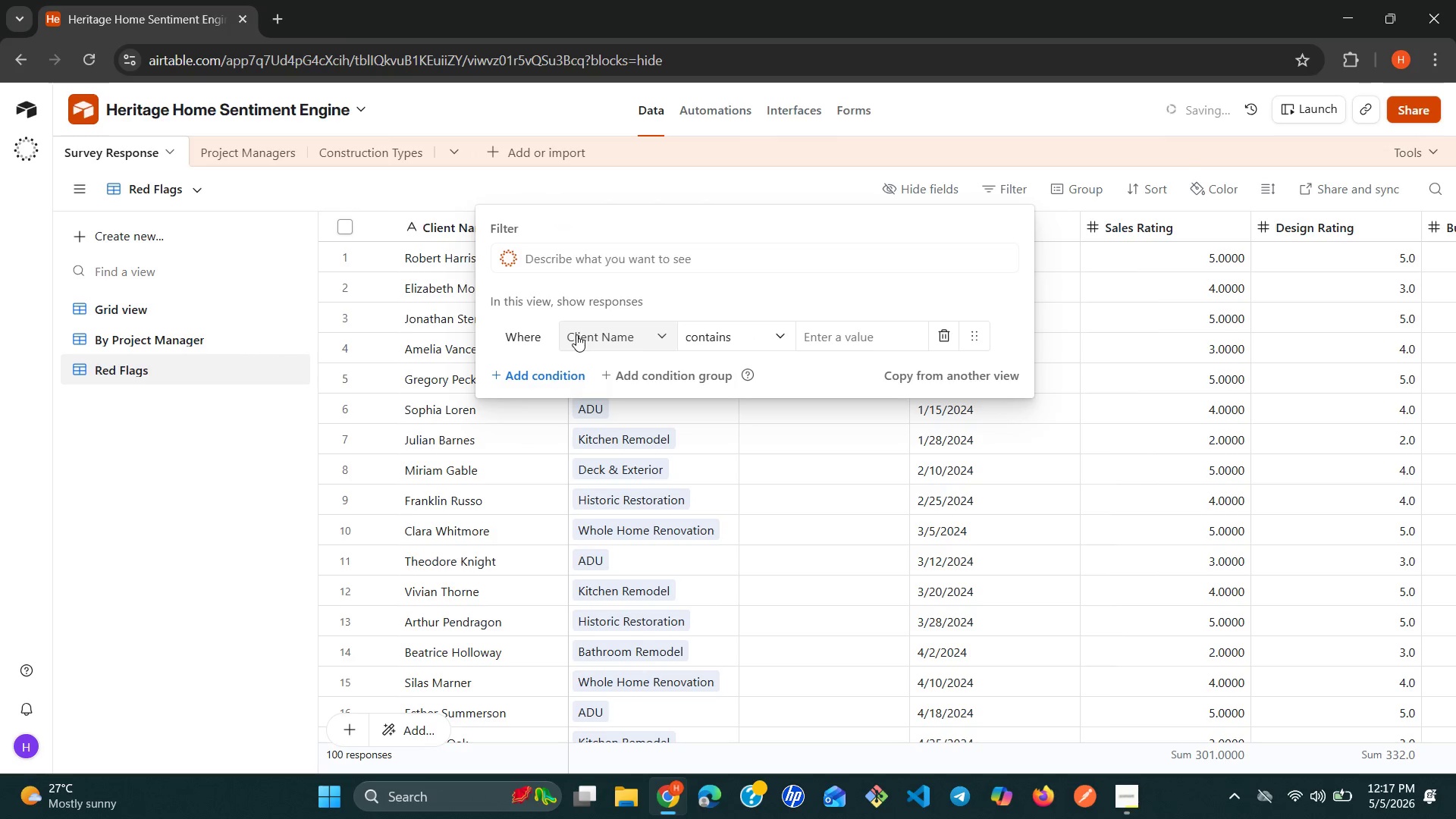 
key(R)
 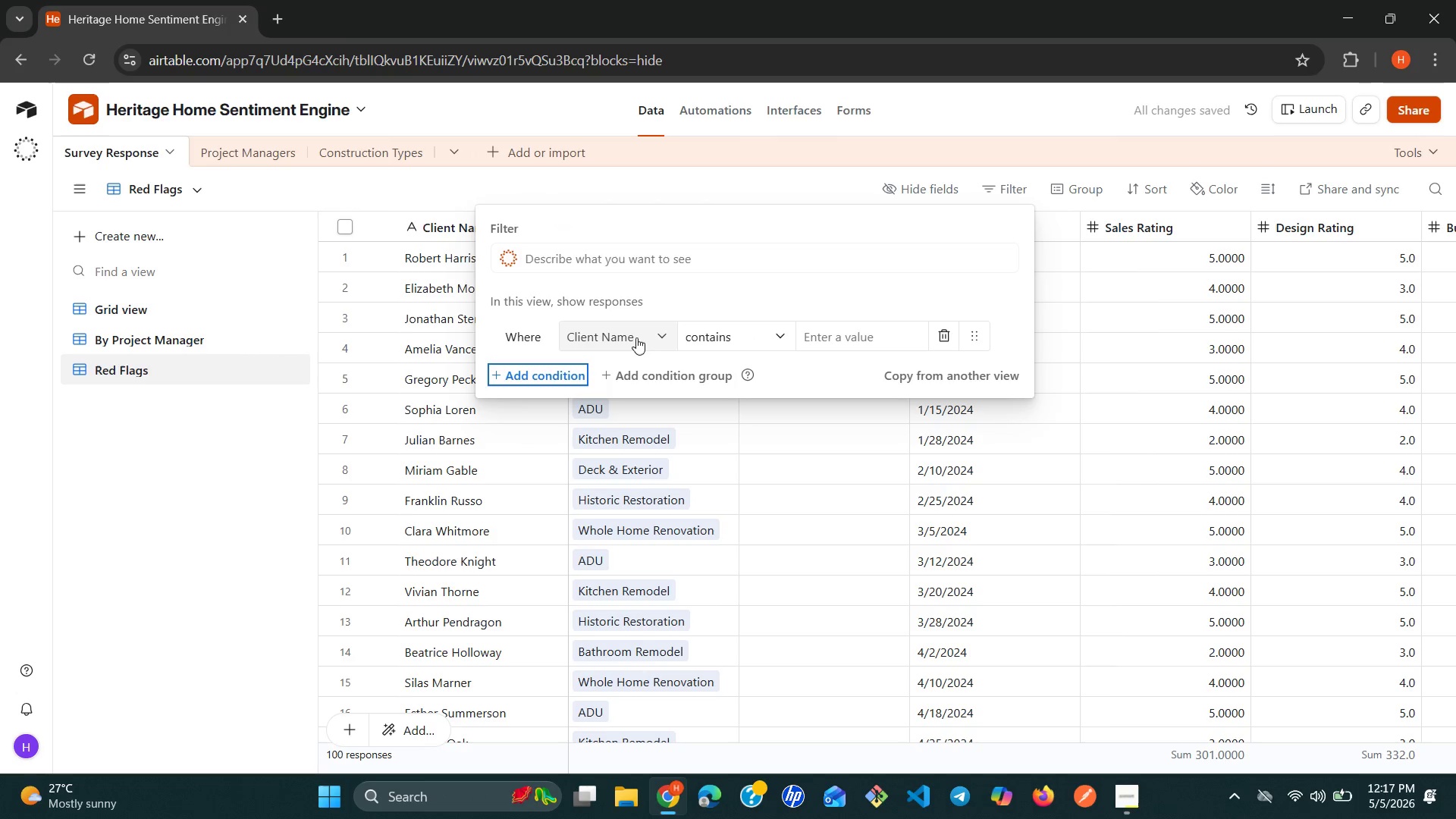 
left_click([644, 337])
 